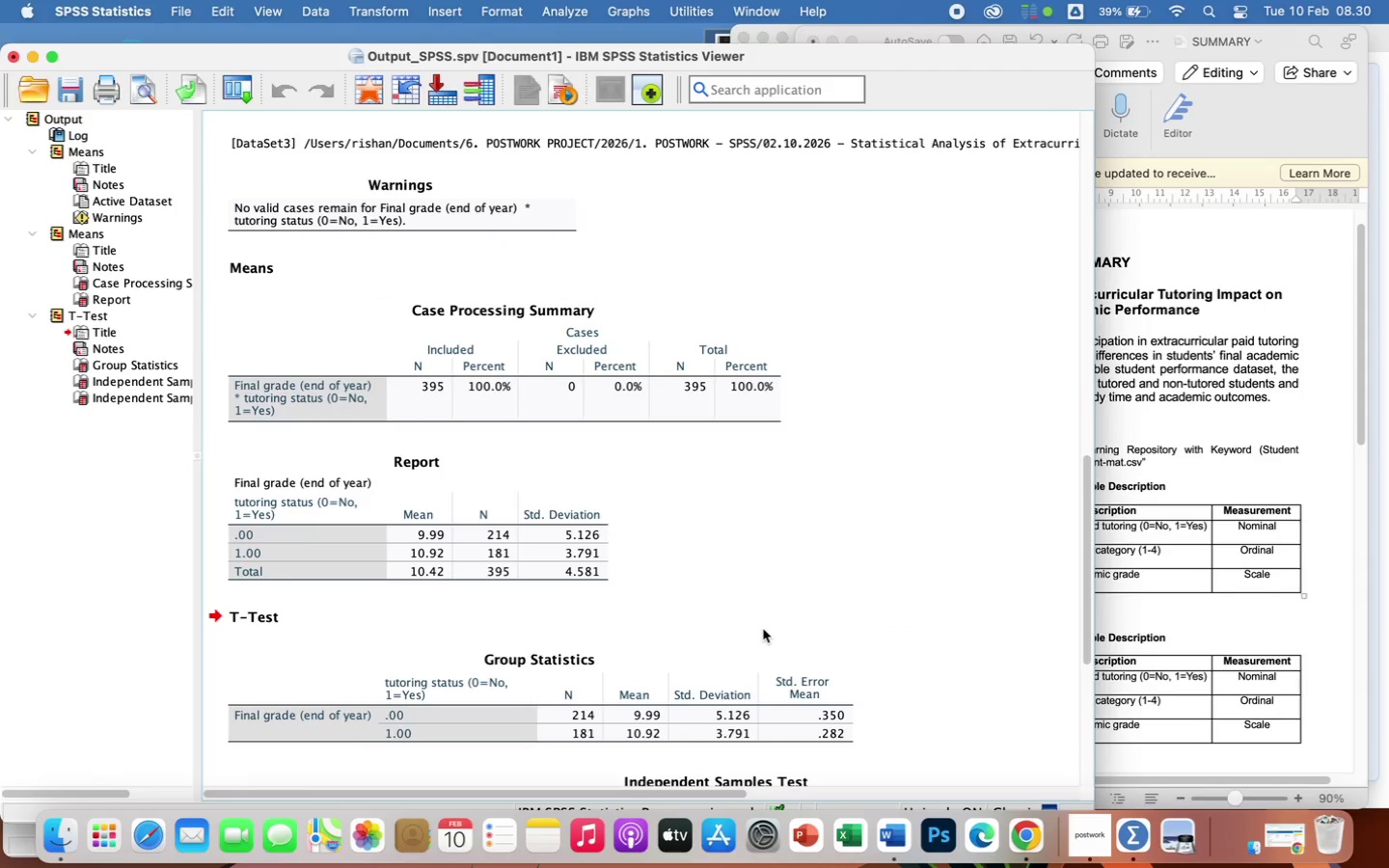 
left_click([1340, 632])
 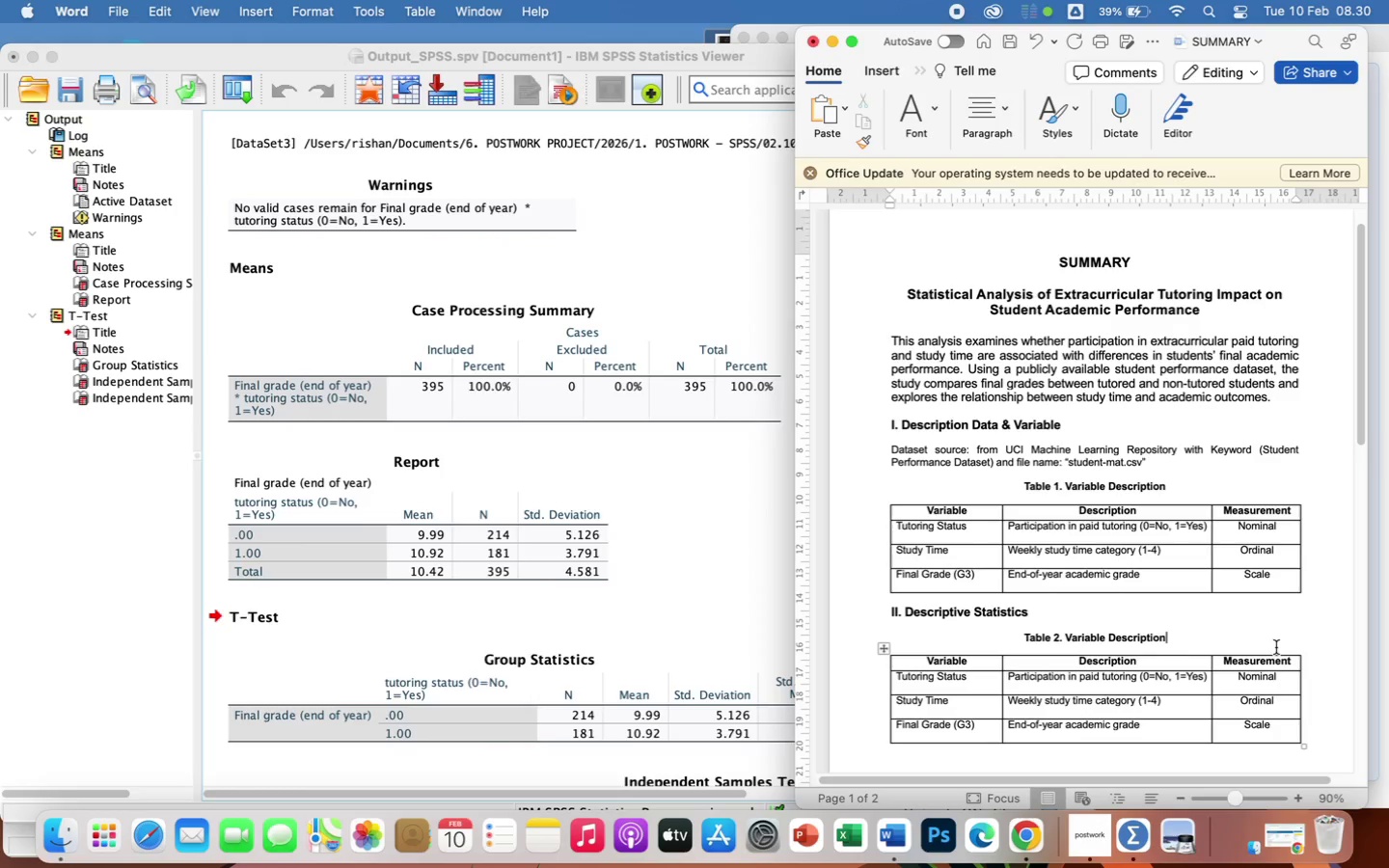 
hold_key(key=Backspace, duration=1.5)
 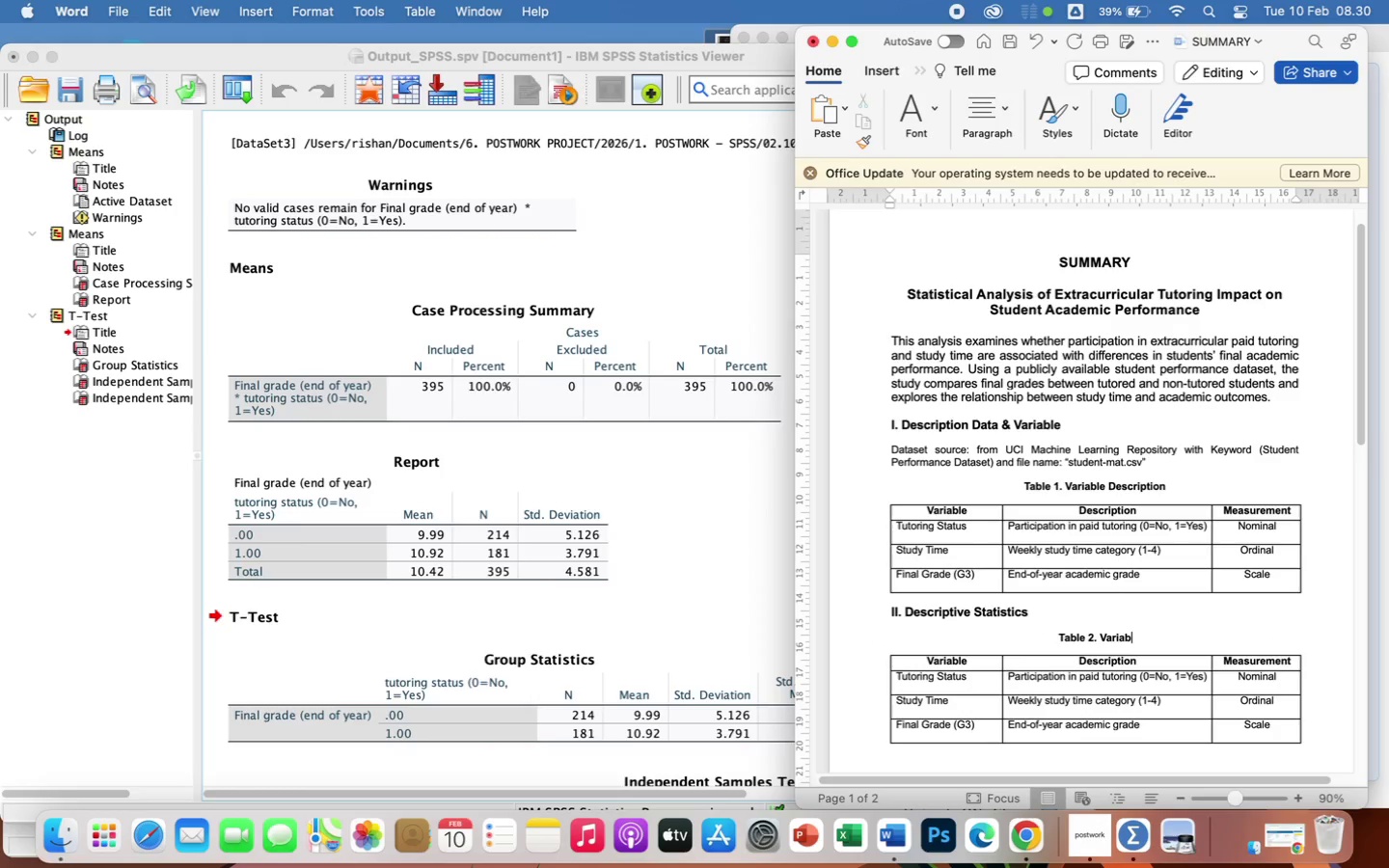 
key(Backspace)
key(Backspace)
key(Backspace)
key(Backspace)
key(Backspace)
key(Backspace)
type(Descriptive Statistics of Final Grade by Tutoring Status)
 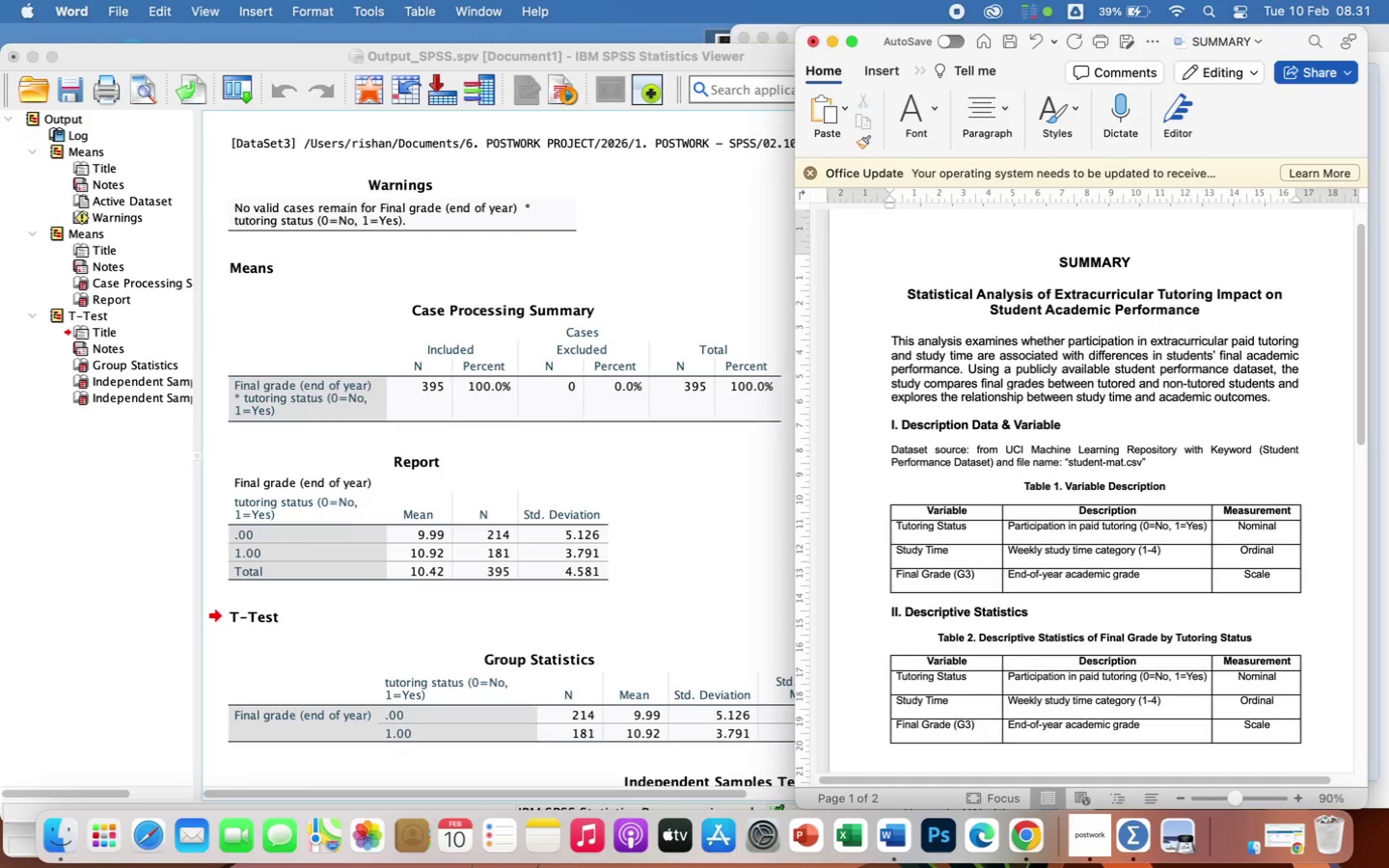 
left_click_drag(start_coordinate=[920, 664], to_coordinate=[1270, 722])
 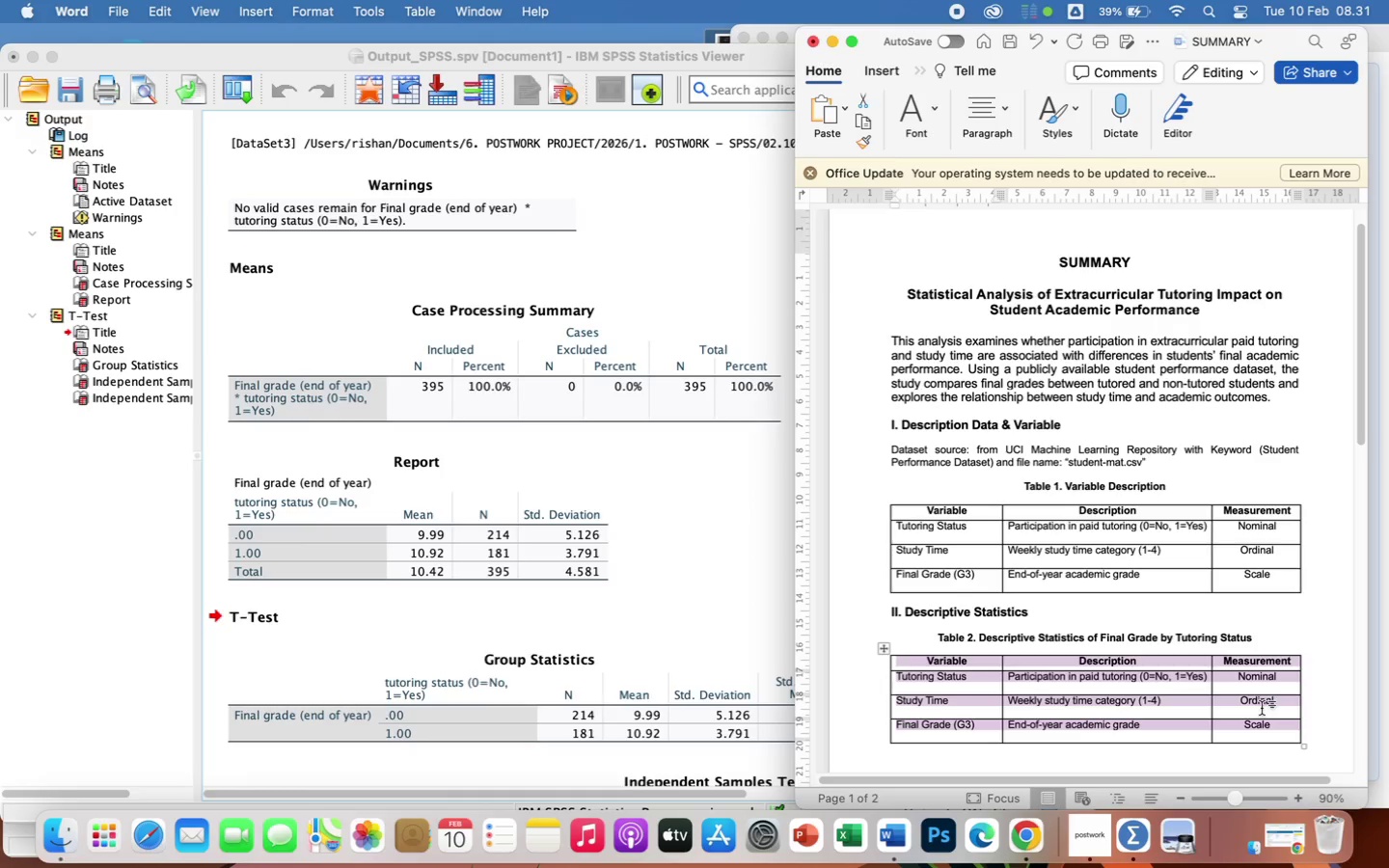 
key(Backspace)
 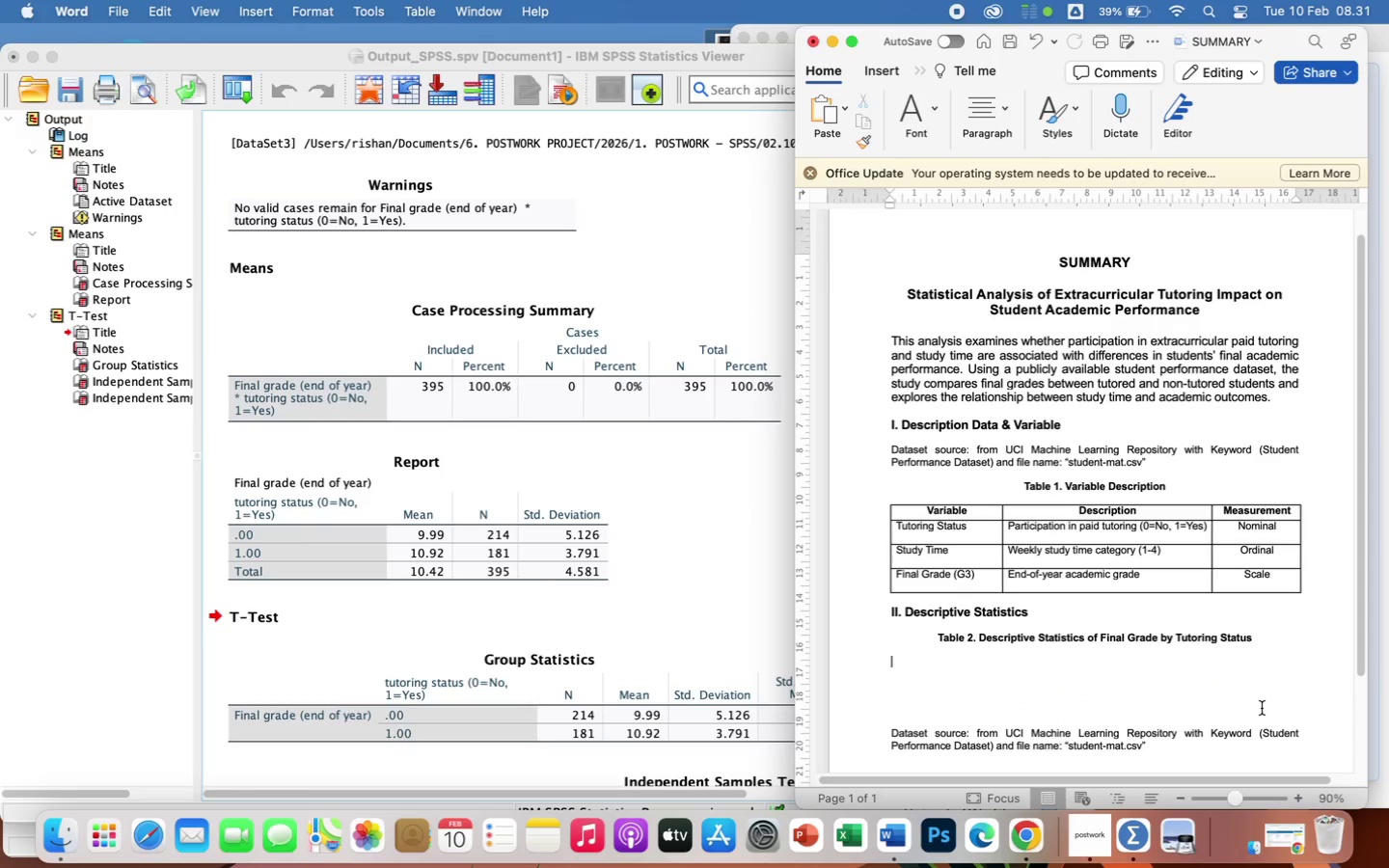 
key(Meta+Z)
 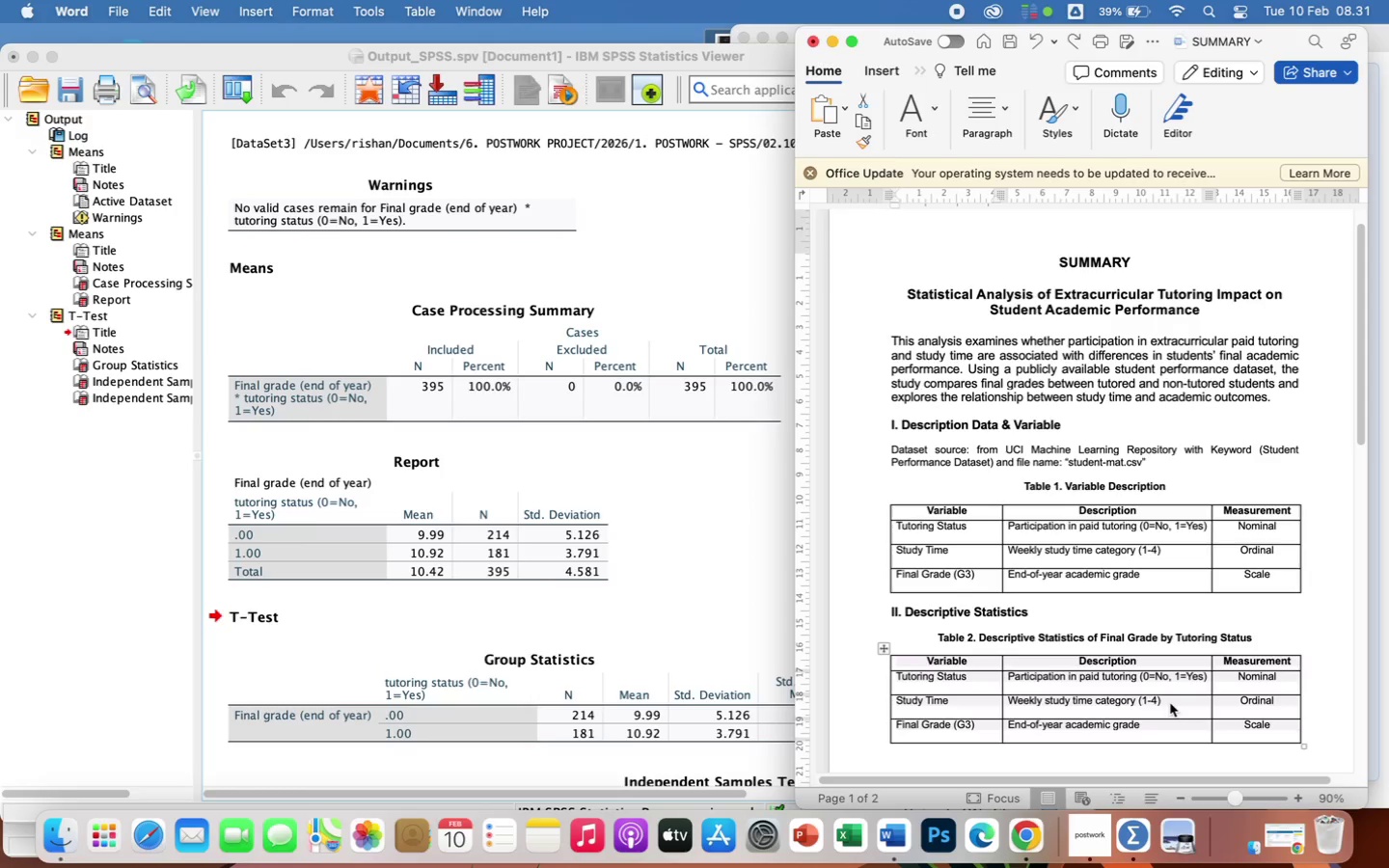 
left_click([1170, 703])
 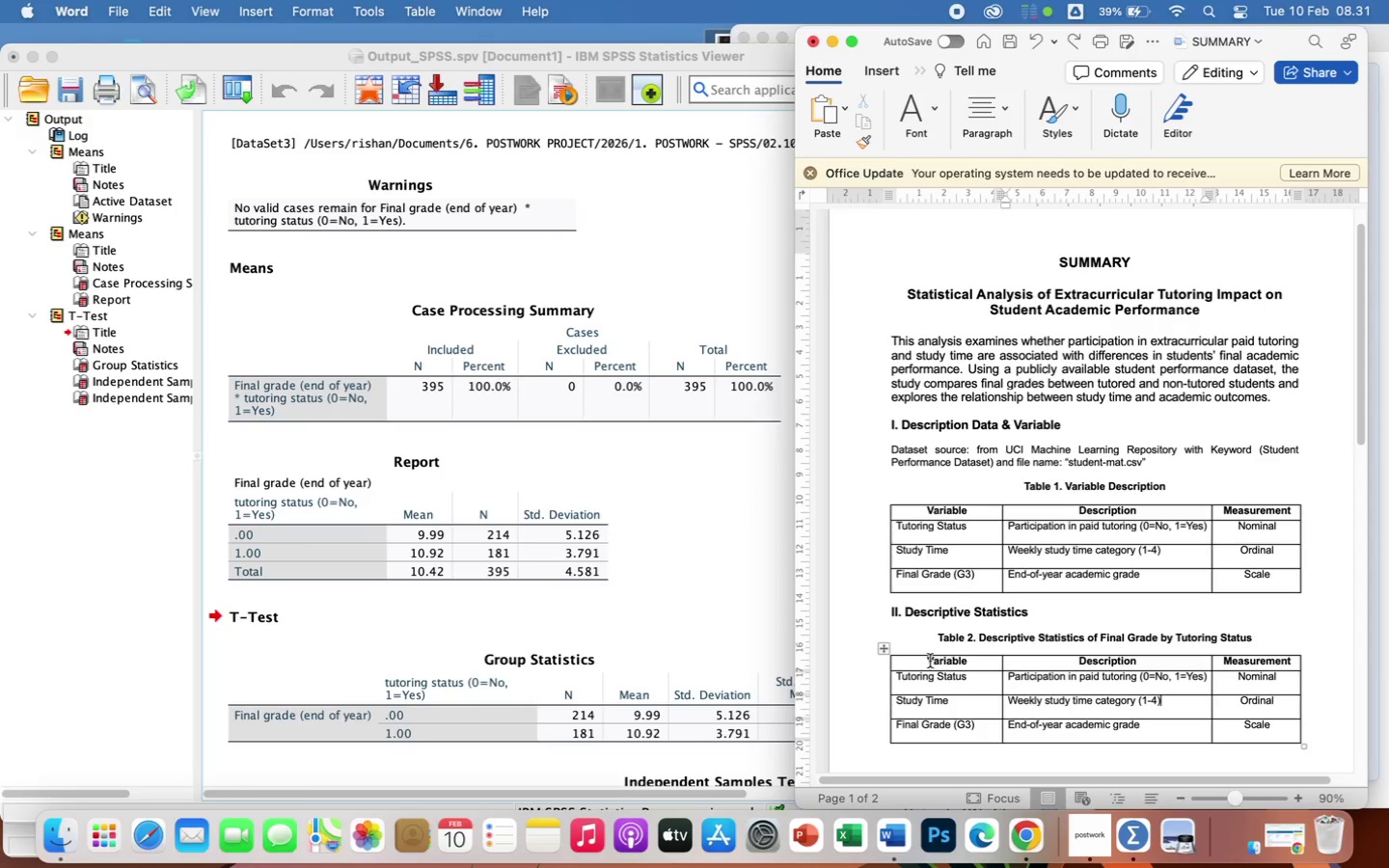 
left_click_drag(start_coordinate=[926, 660], to_coordinate=[950, 727])
 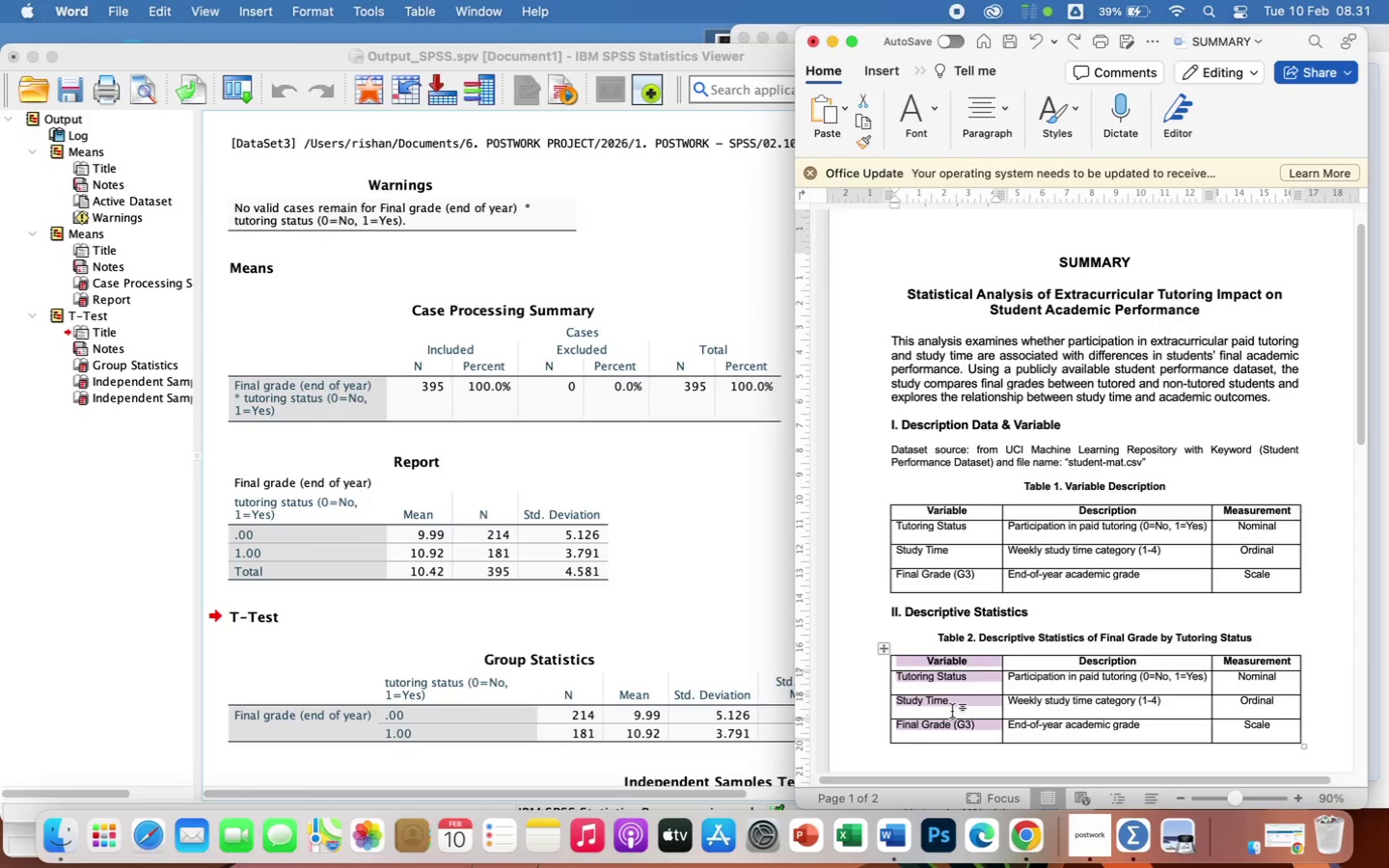 
key(Backspace)
 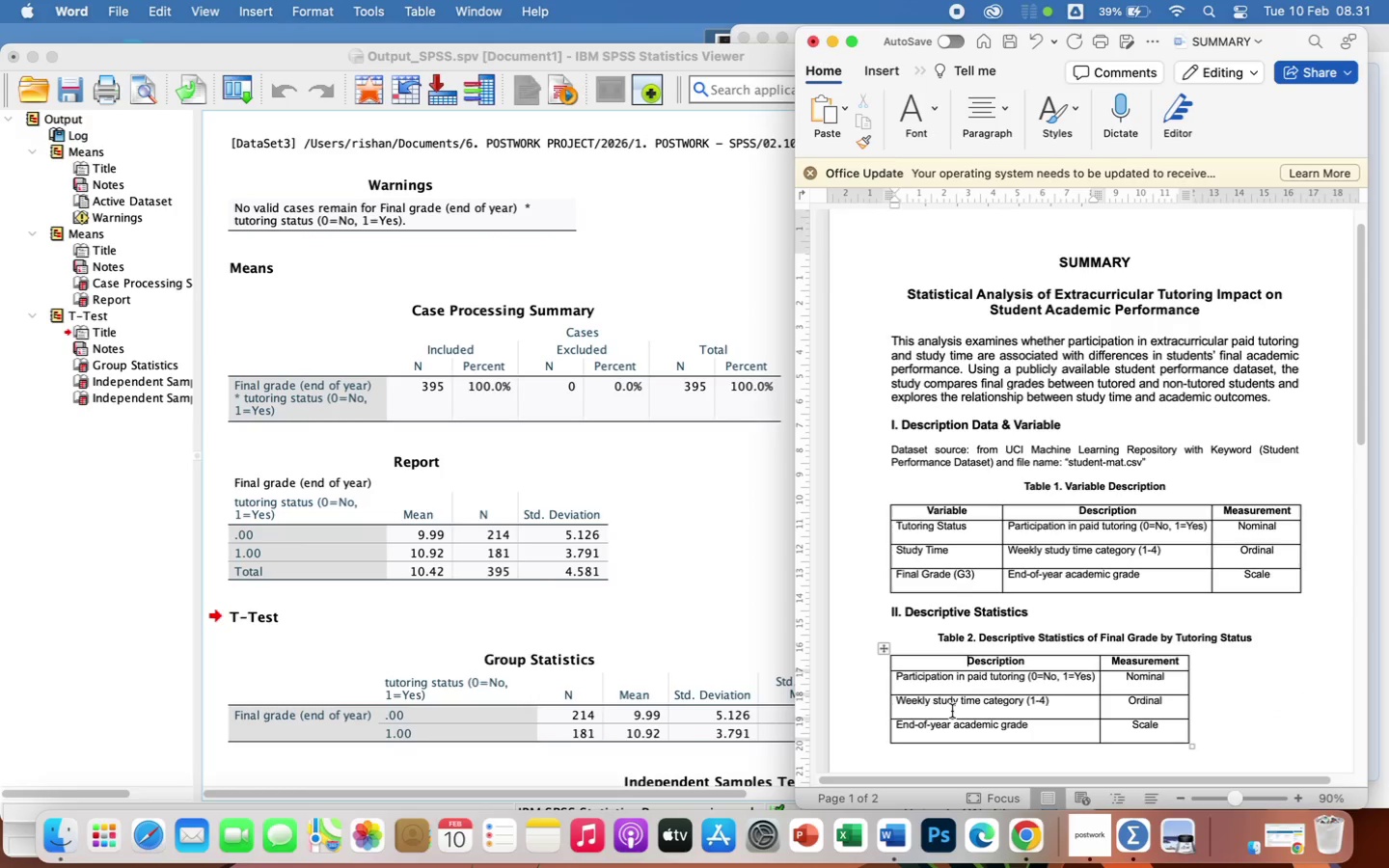 
key(Meta+Z)
 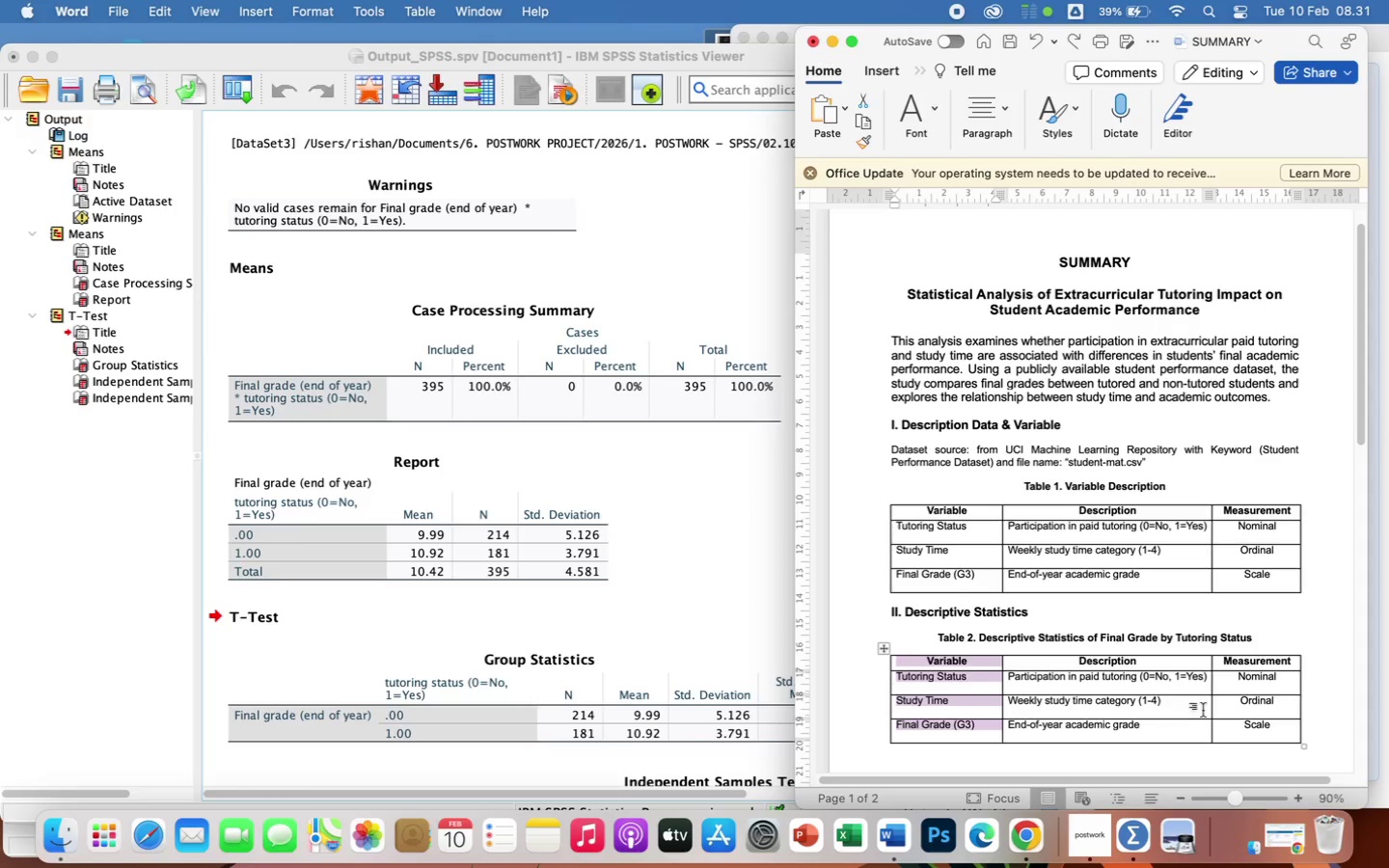 
left_click([1305, 663])
 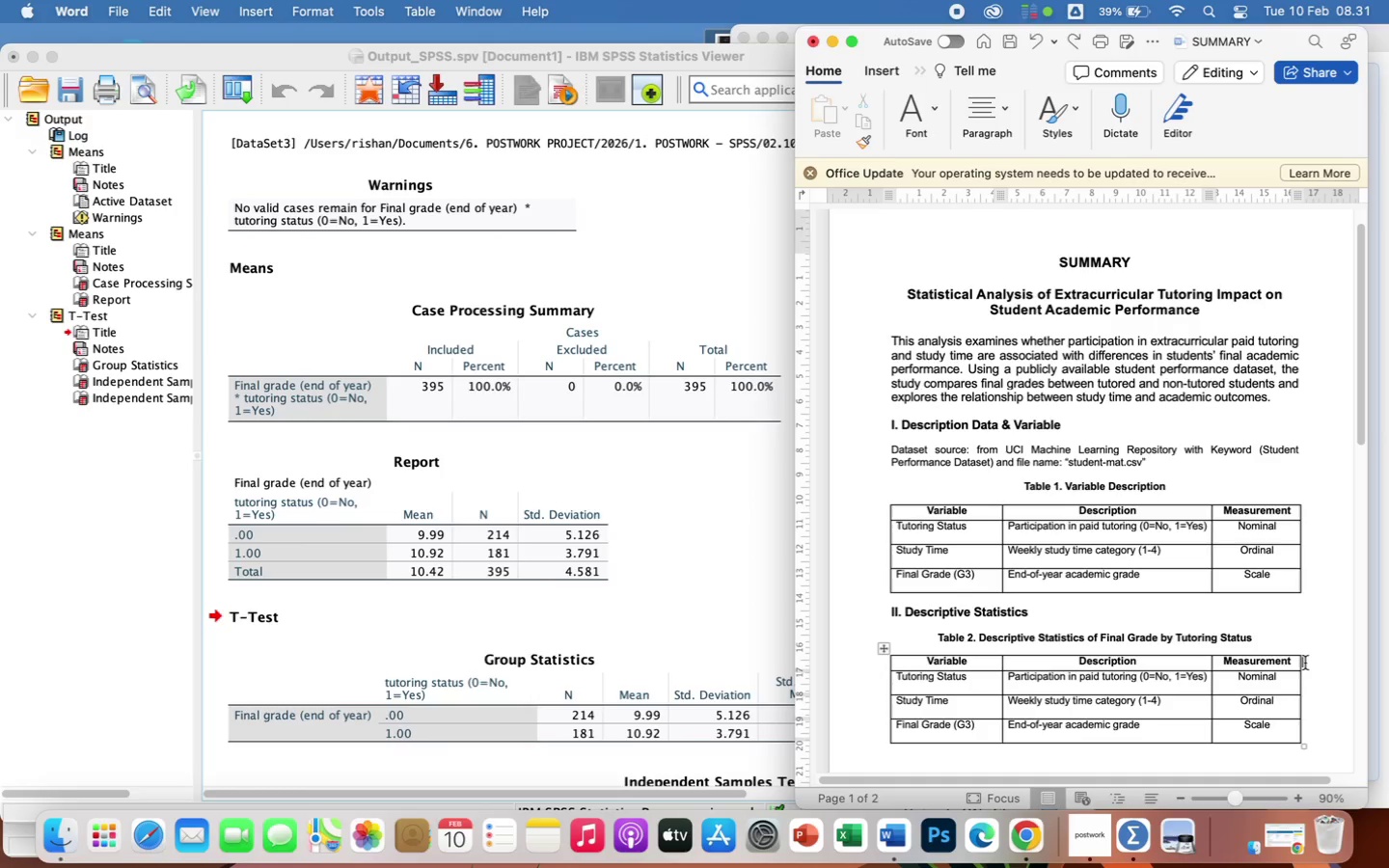 
right_click([1305, 663])
 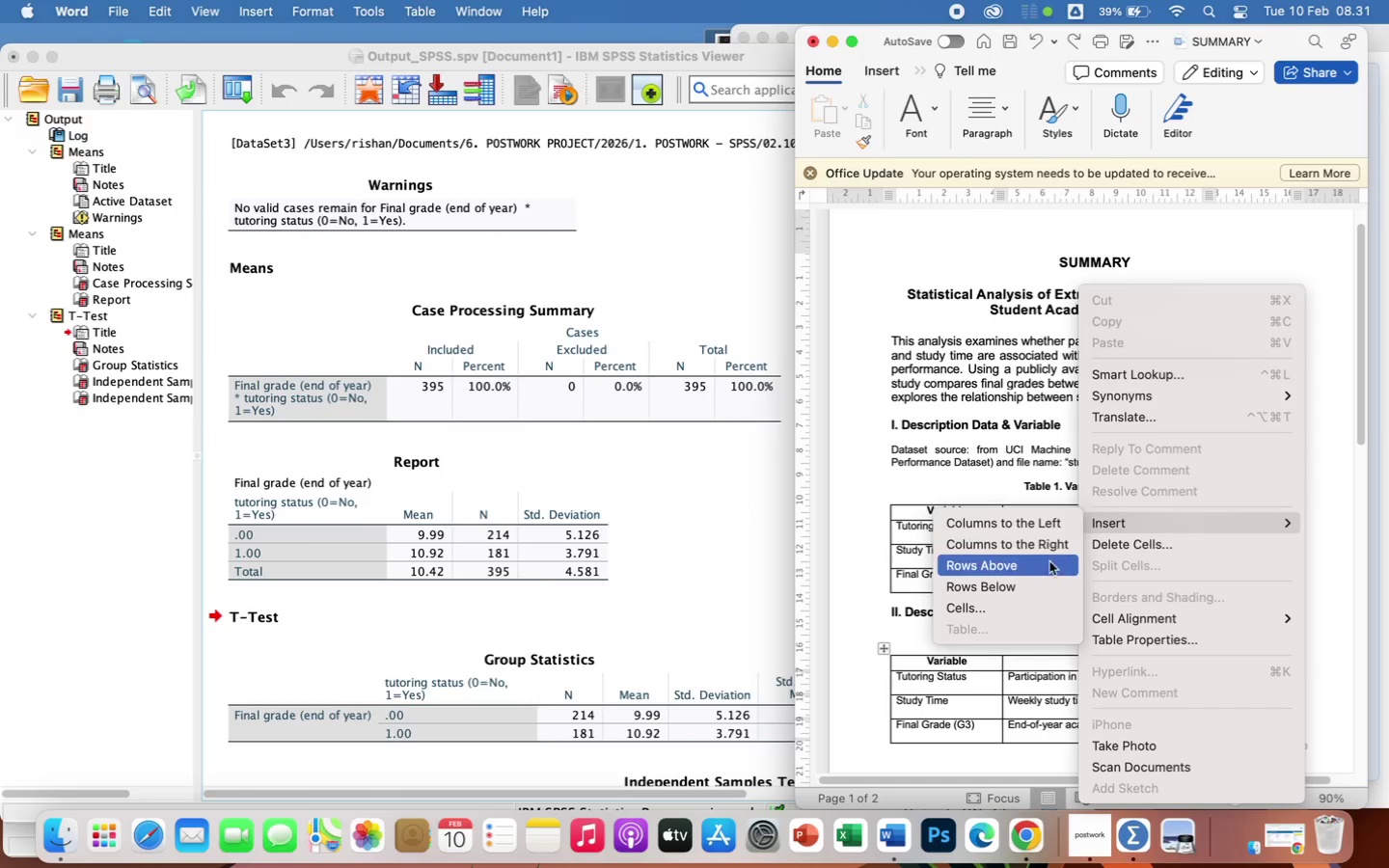 
wait(5.14)
 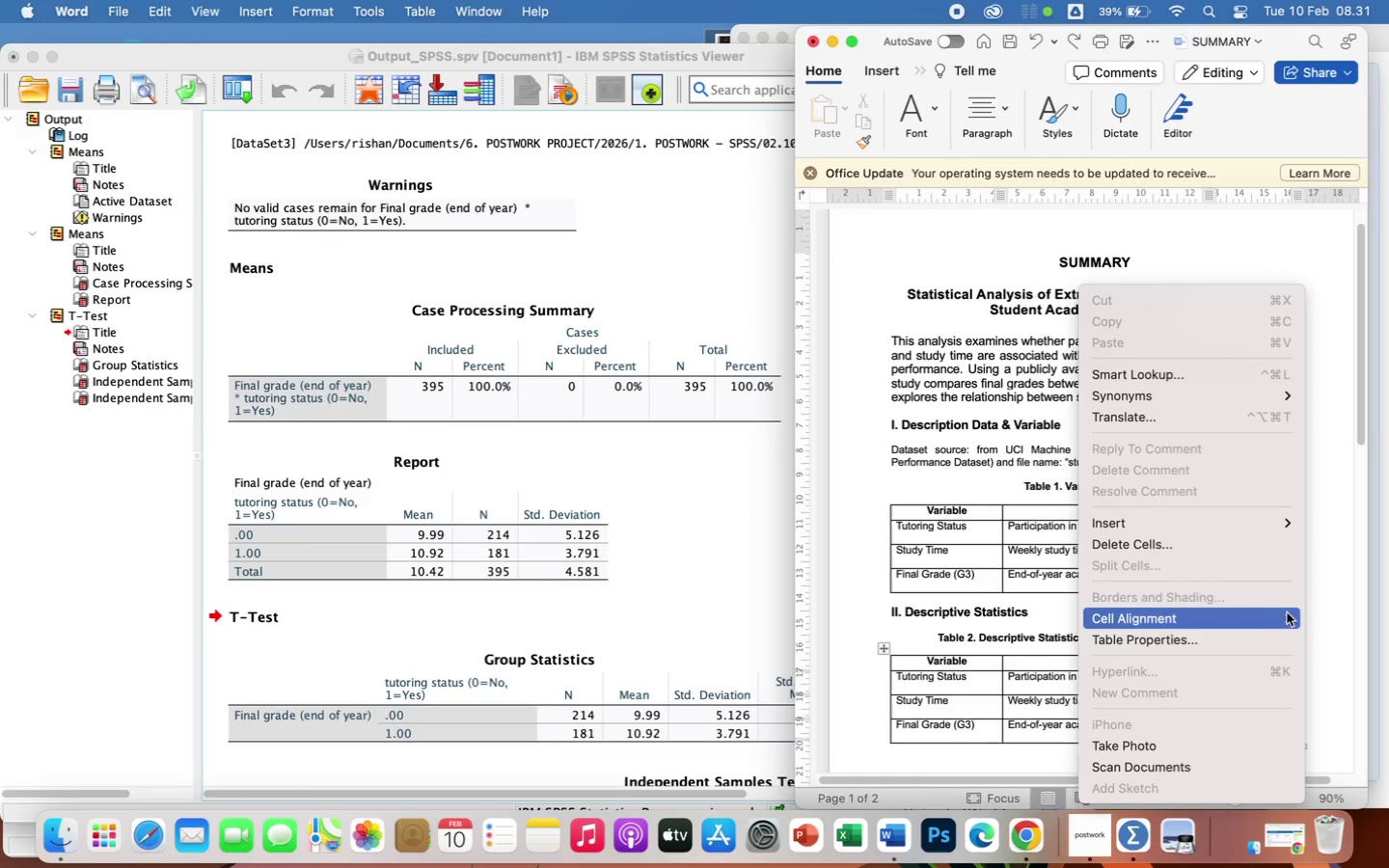 
left_click([1045, 551])
 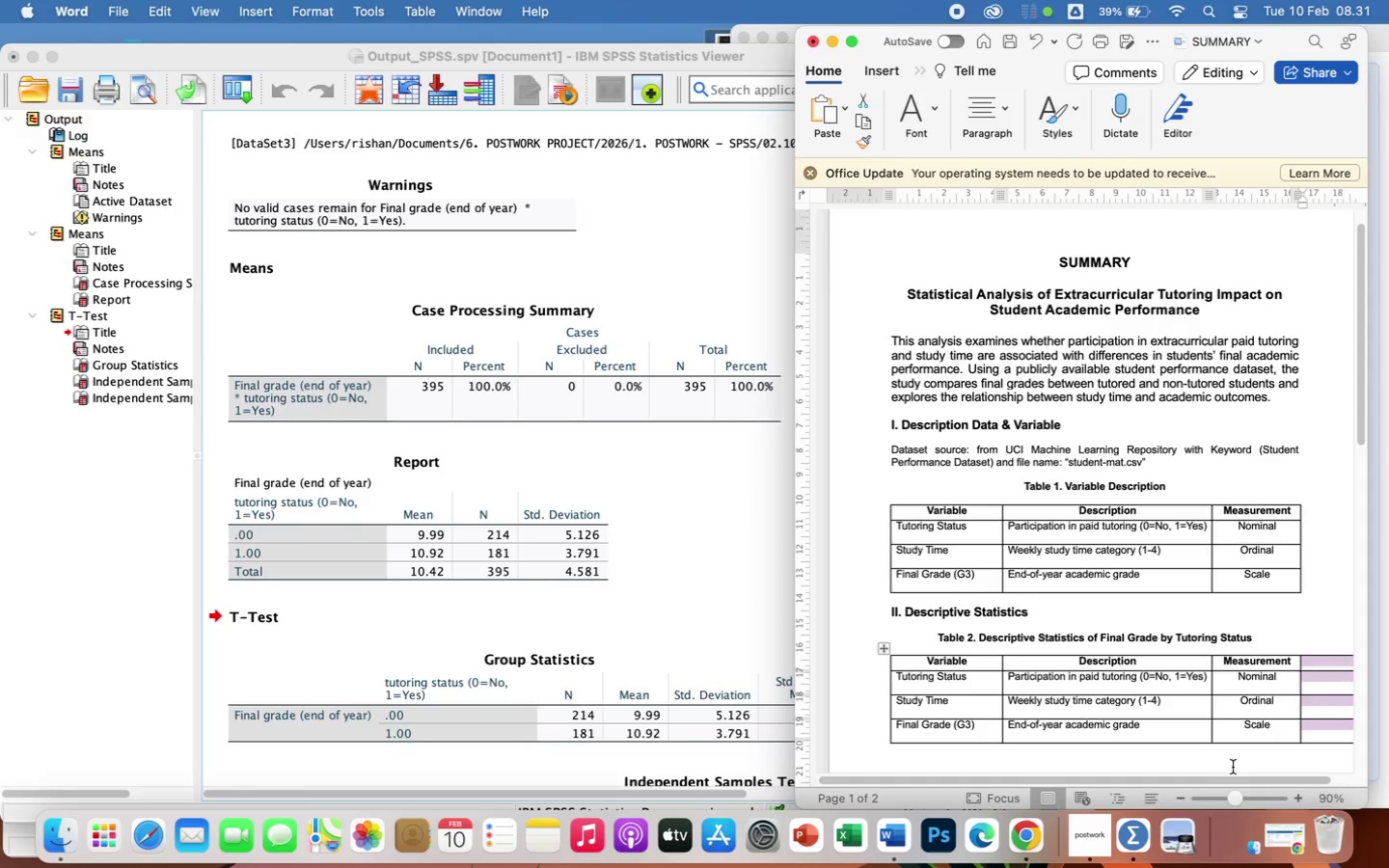 
wait(10.7)
 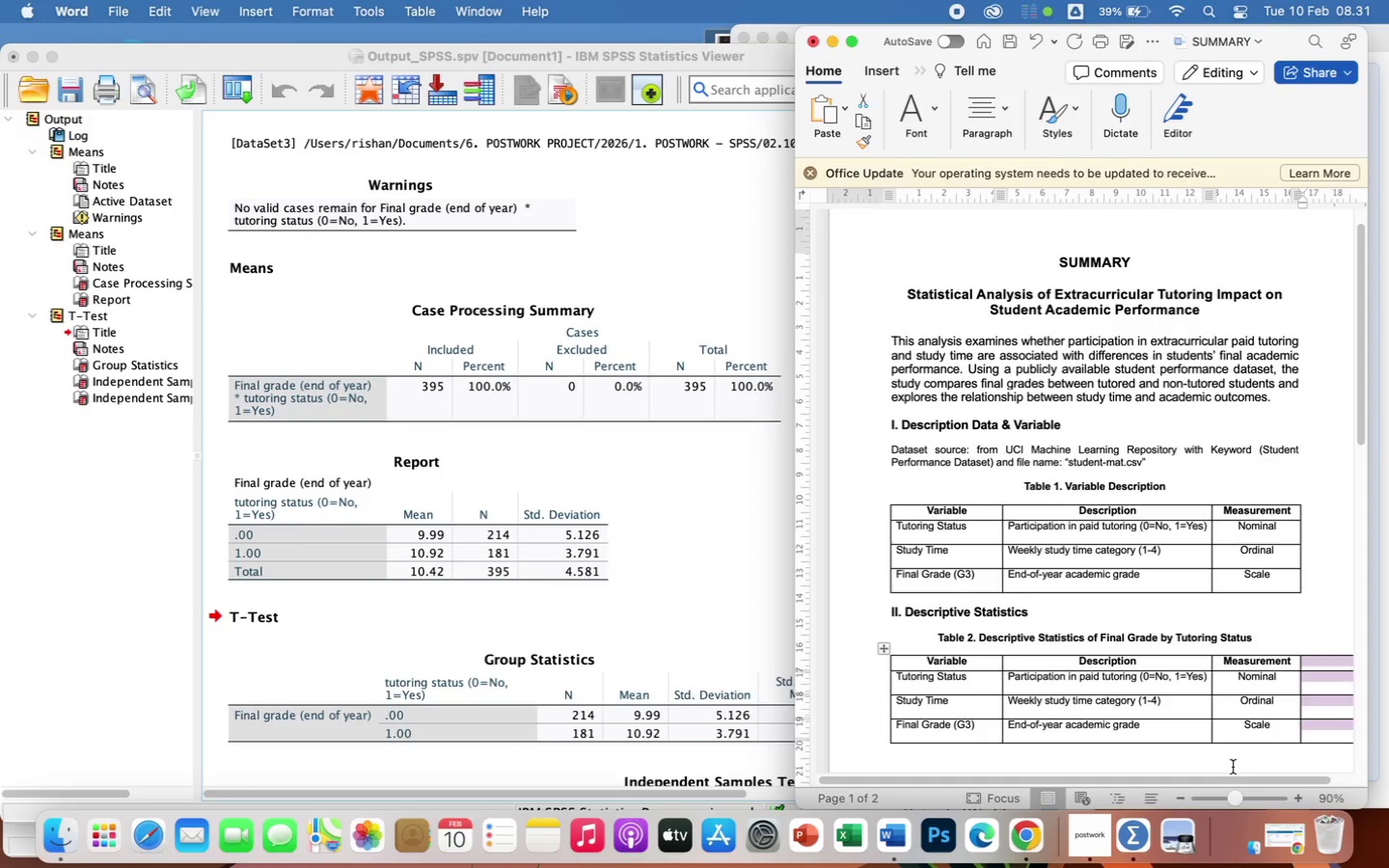 
left_click([975, 662])
 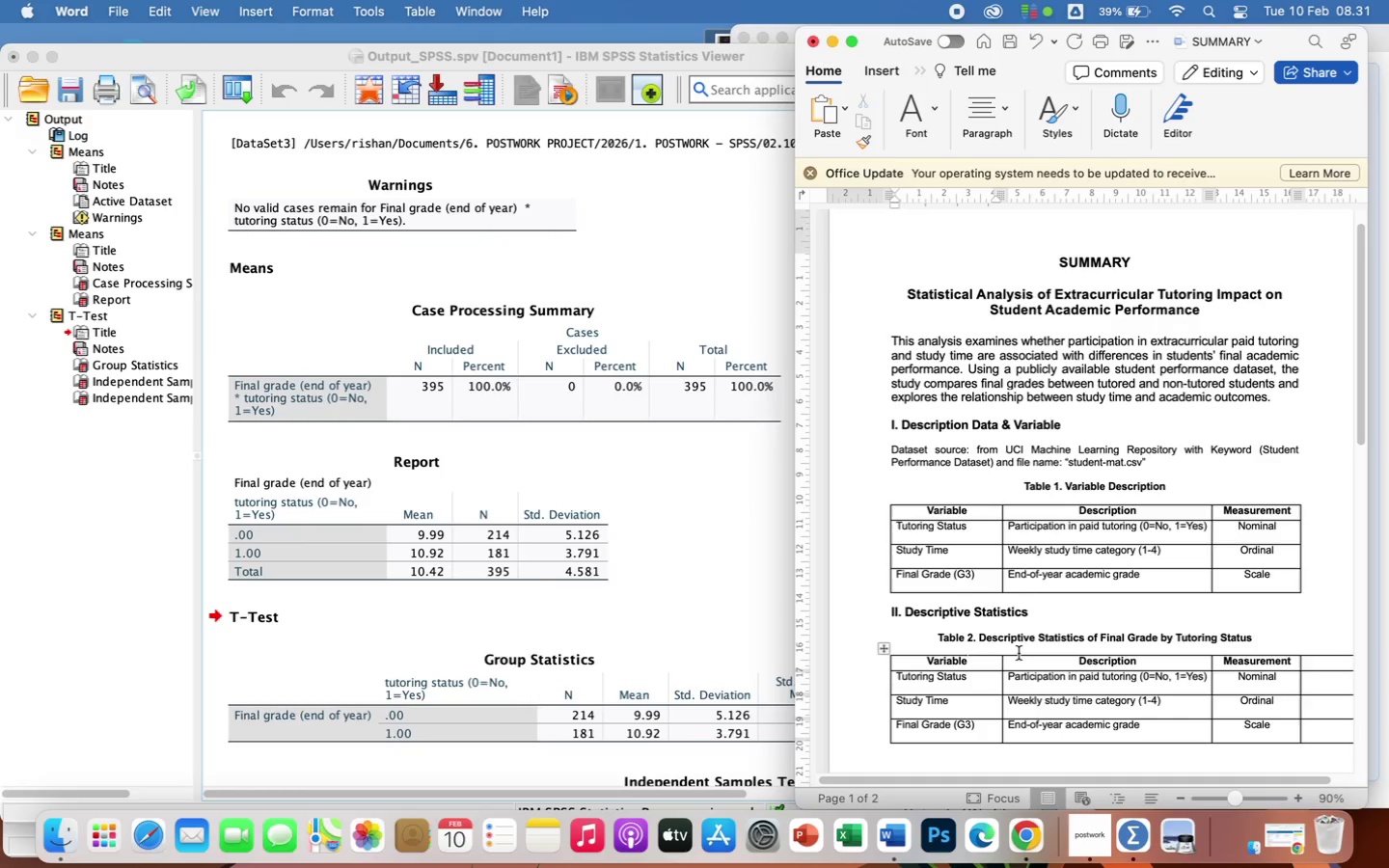 
key(Backspace)
key(Backspace)
key(Backspace)
key(Backspace)
key(Backspace)
key(Backspace)
key(Backspace)
key(Backspace)
type(Tutoring Status)
 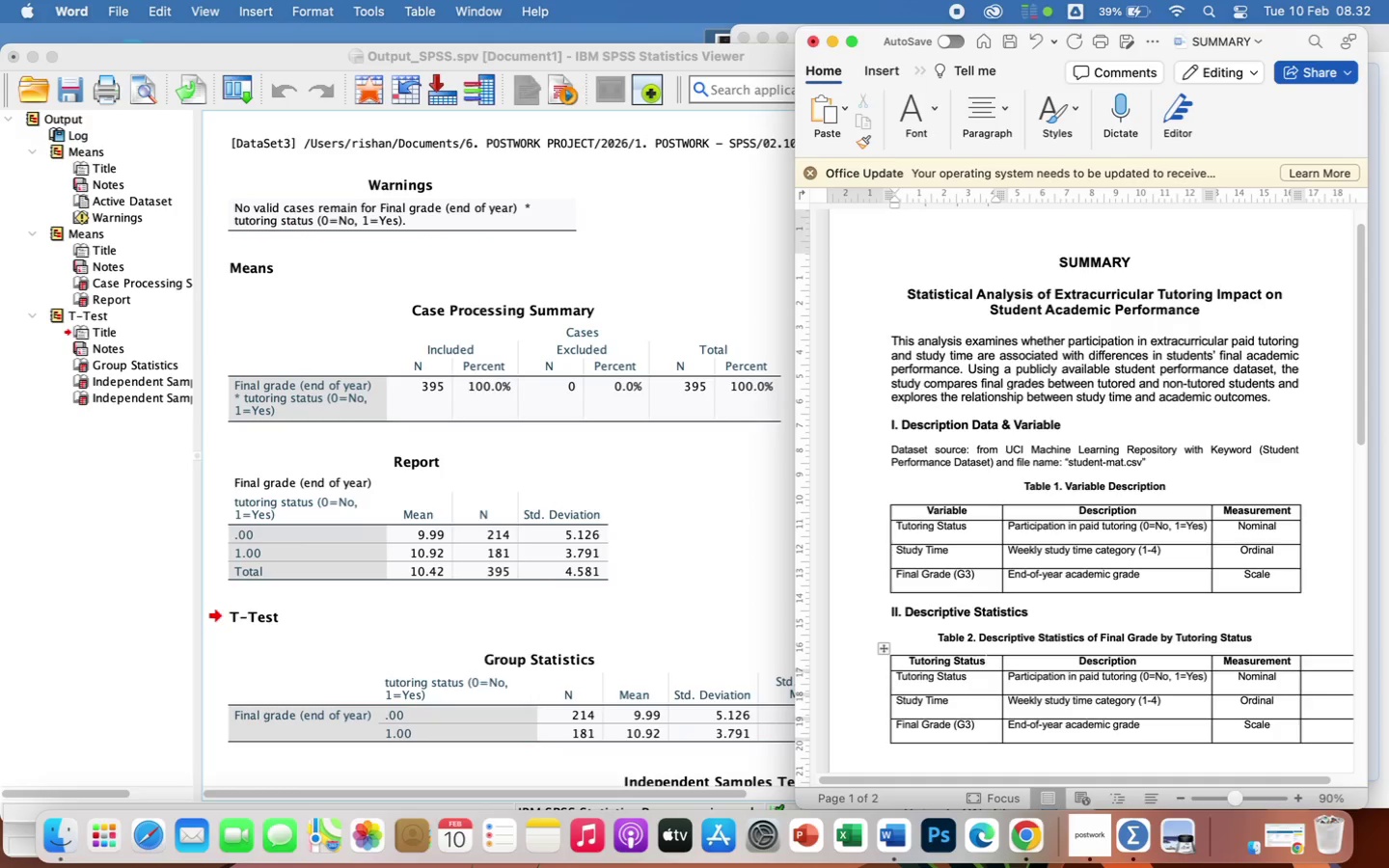 
left_click([979, 680])
 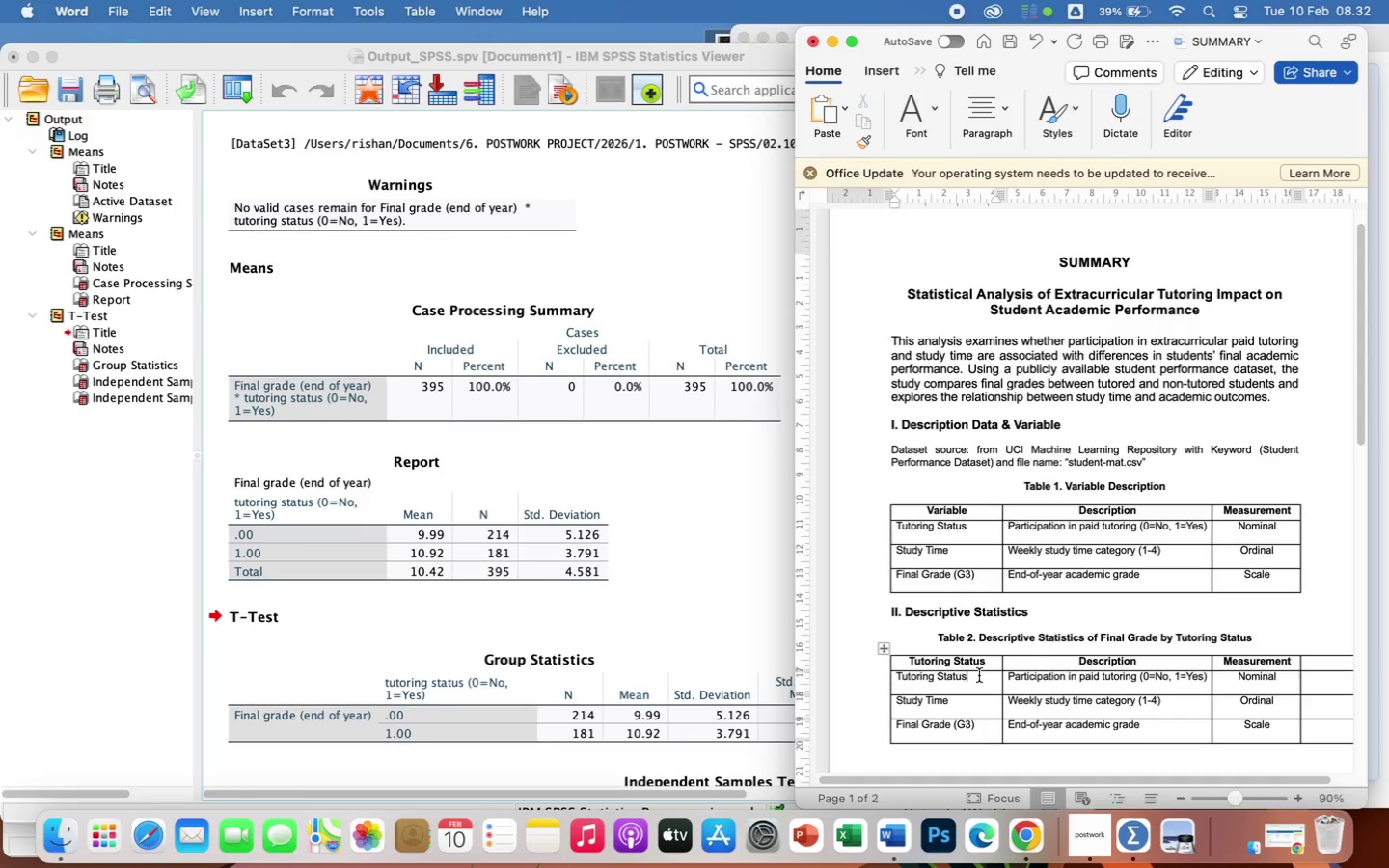 
hold_key(key=Backspace, duration=1.06)
 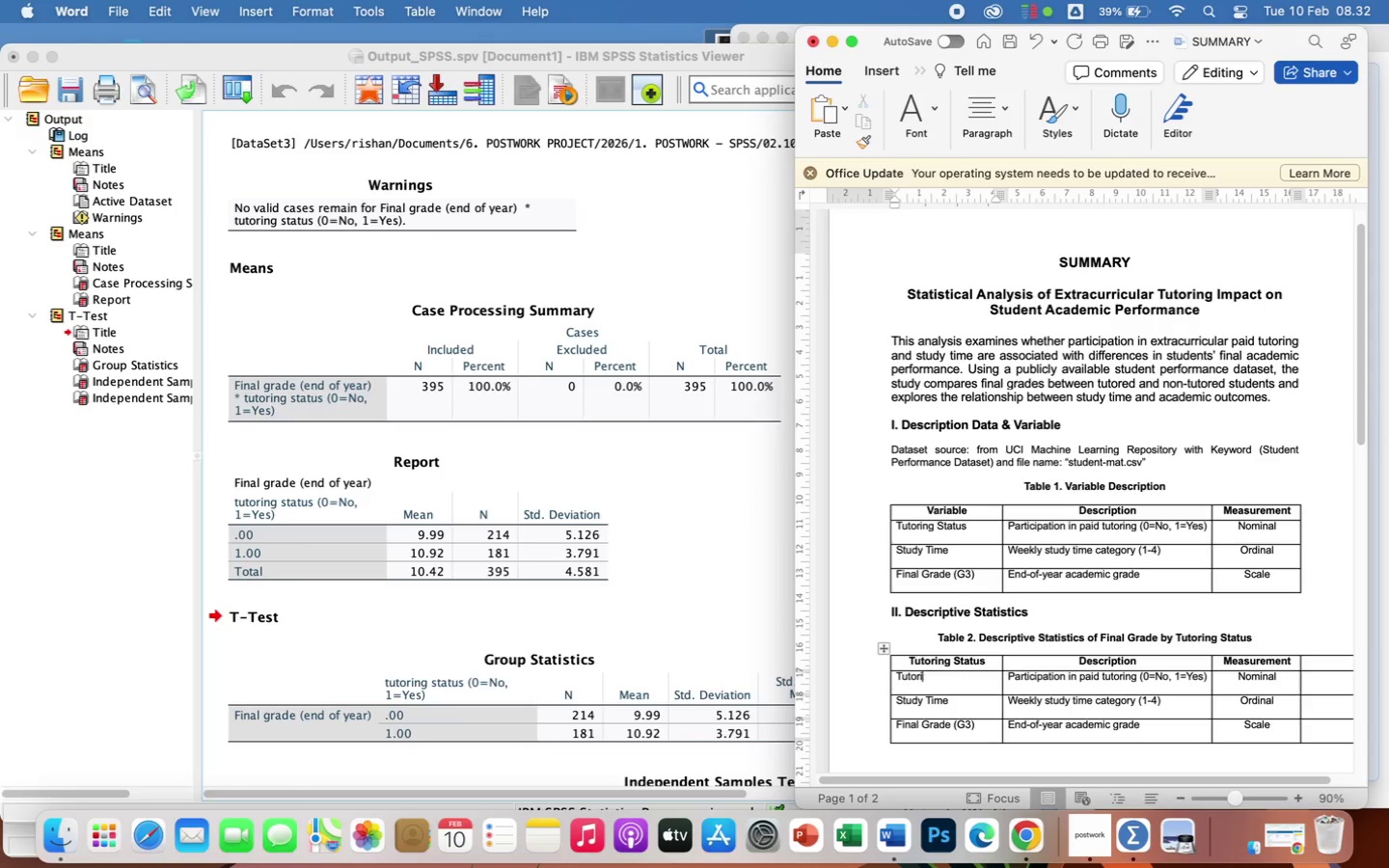 
key(Backspace)
key(Backspace)
key(Backspace)
key(Backspace)
key(Backspace)
key(Backspace)
key(Backspace)
type(No Tutoring)
 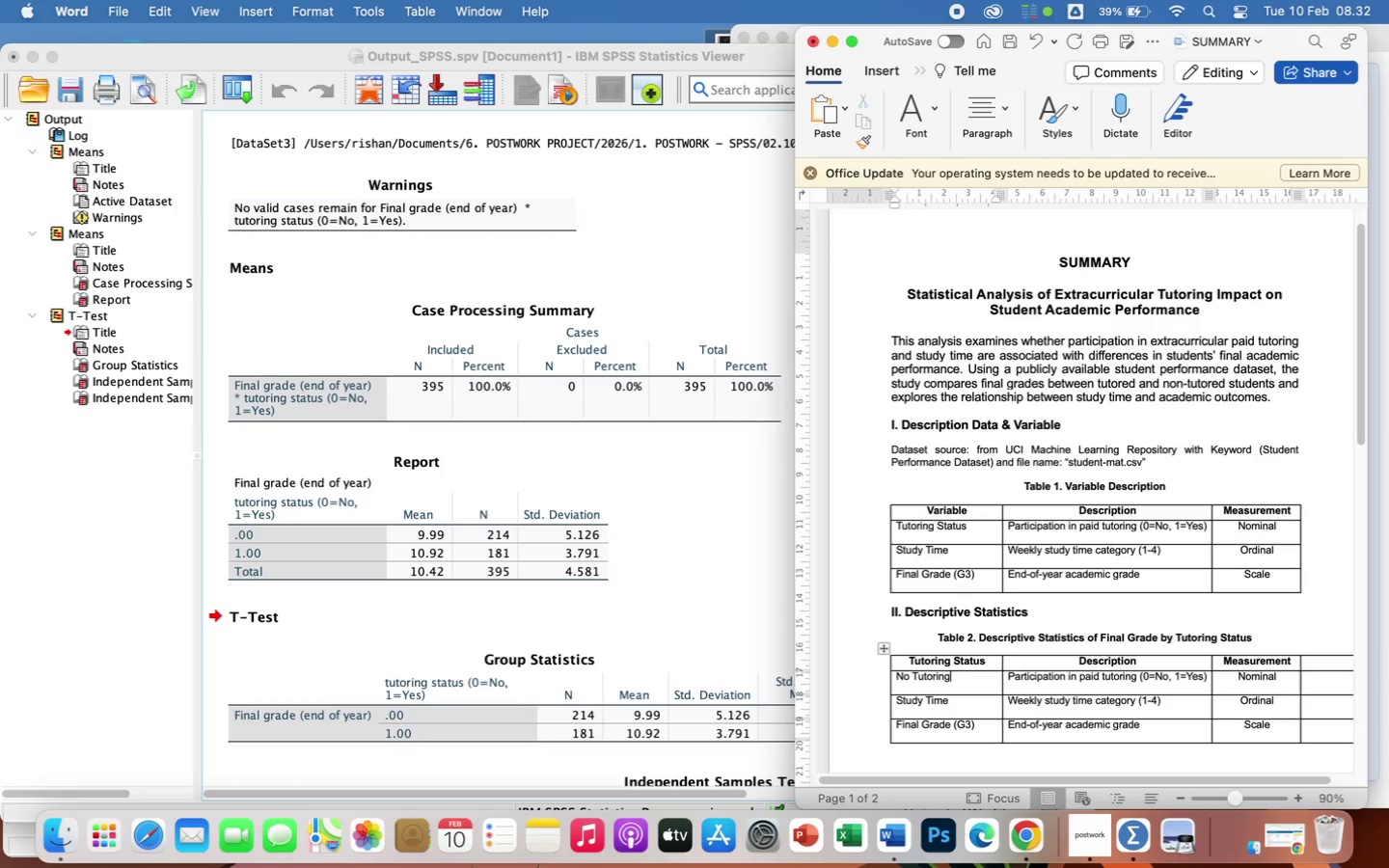 
hold_key(key=ArrowDown, duration=0.31)
 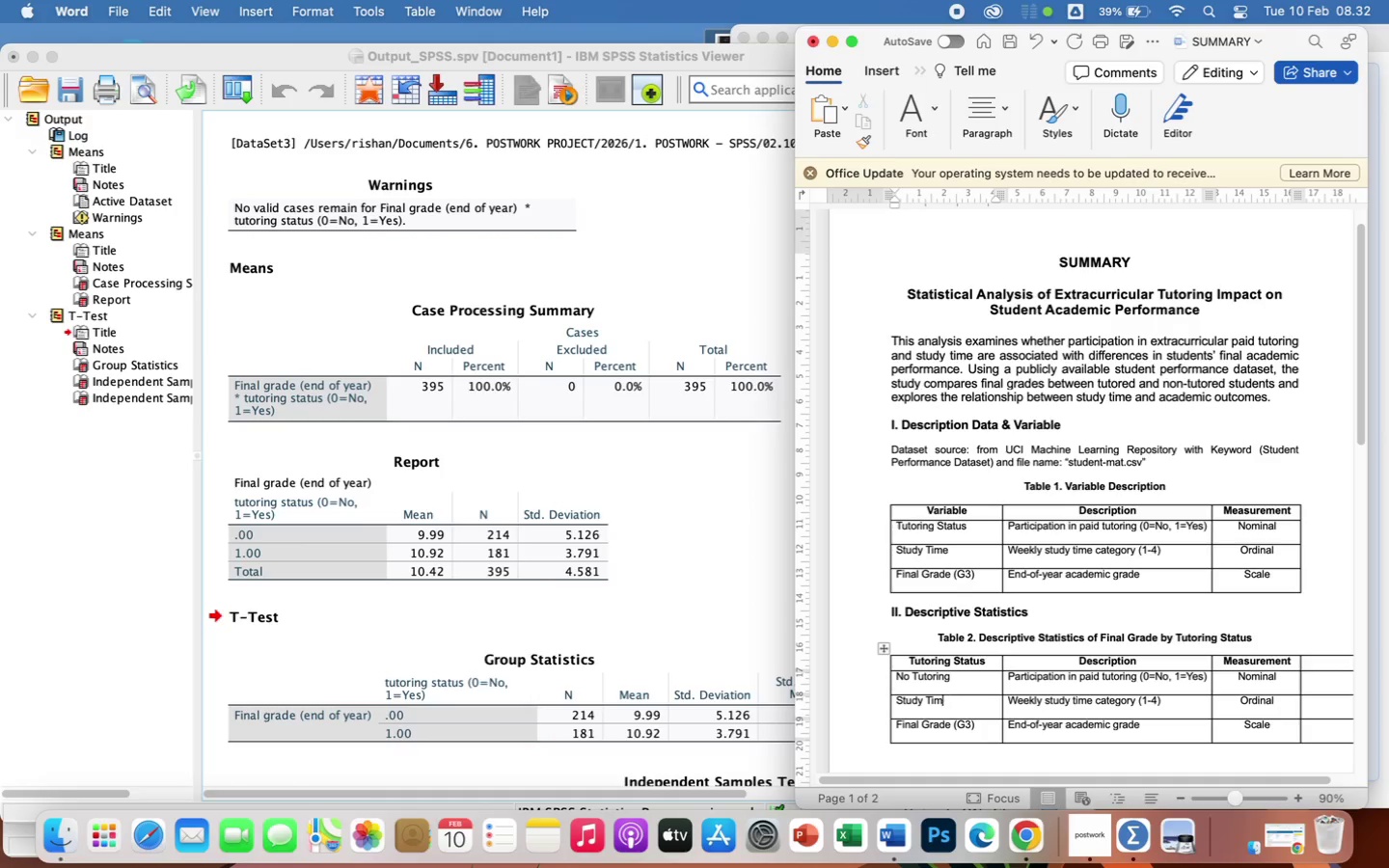 
hold_key(key=Backspace, duration=0.99)
 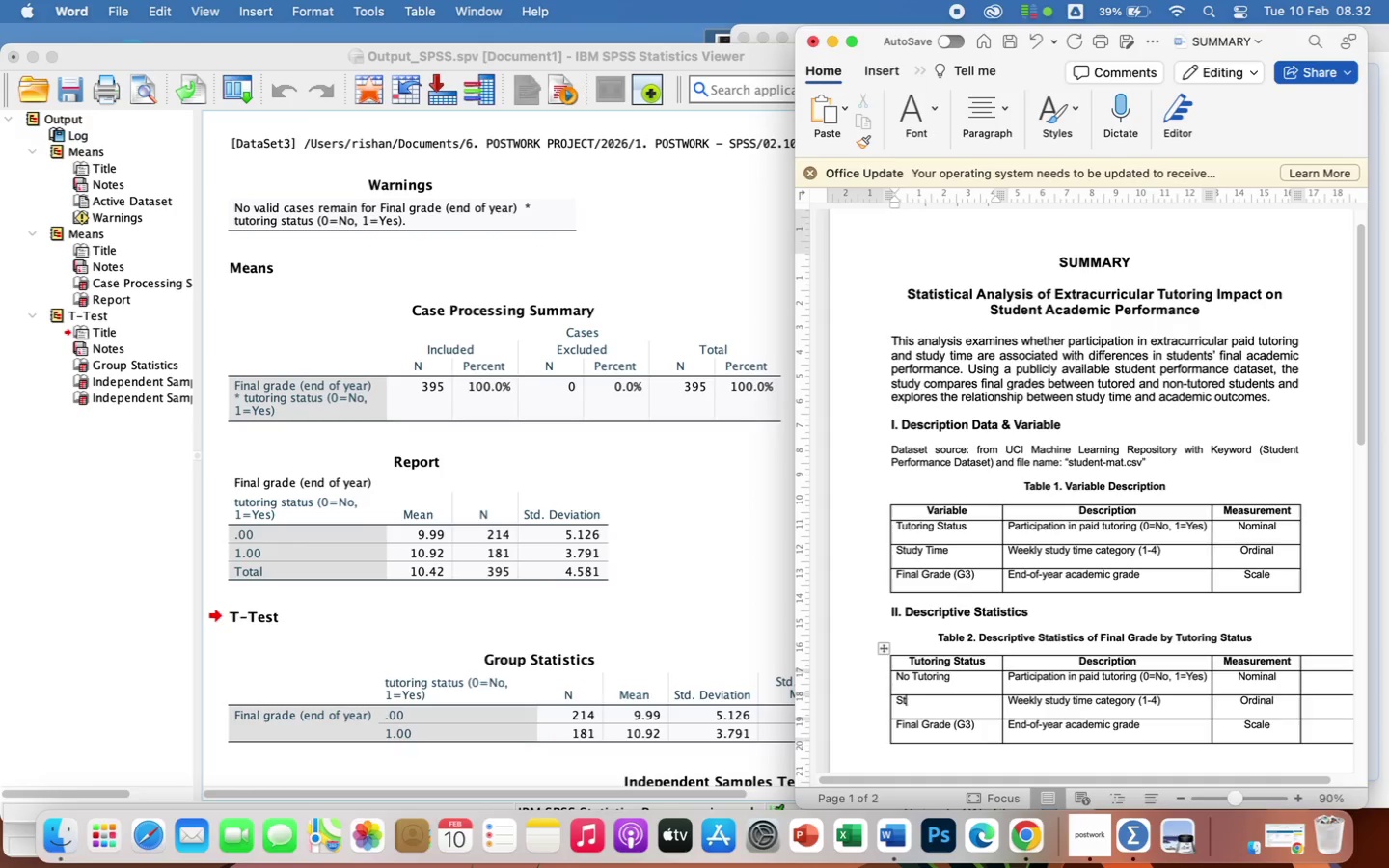 
key(Backspace)
key(Backspace)
key(Backspace)
type(Tutoring)
 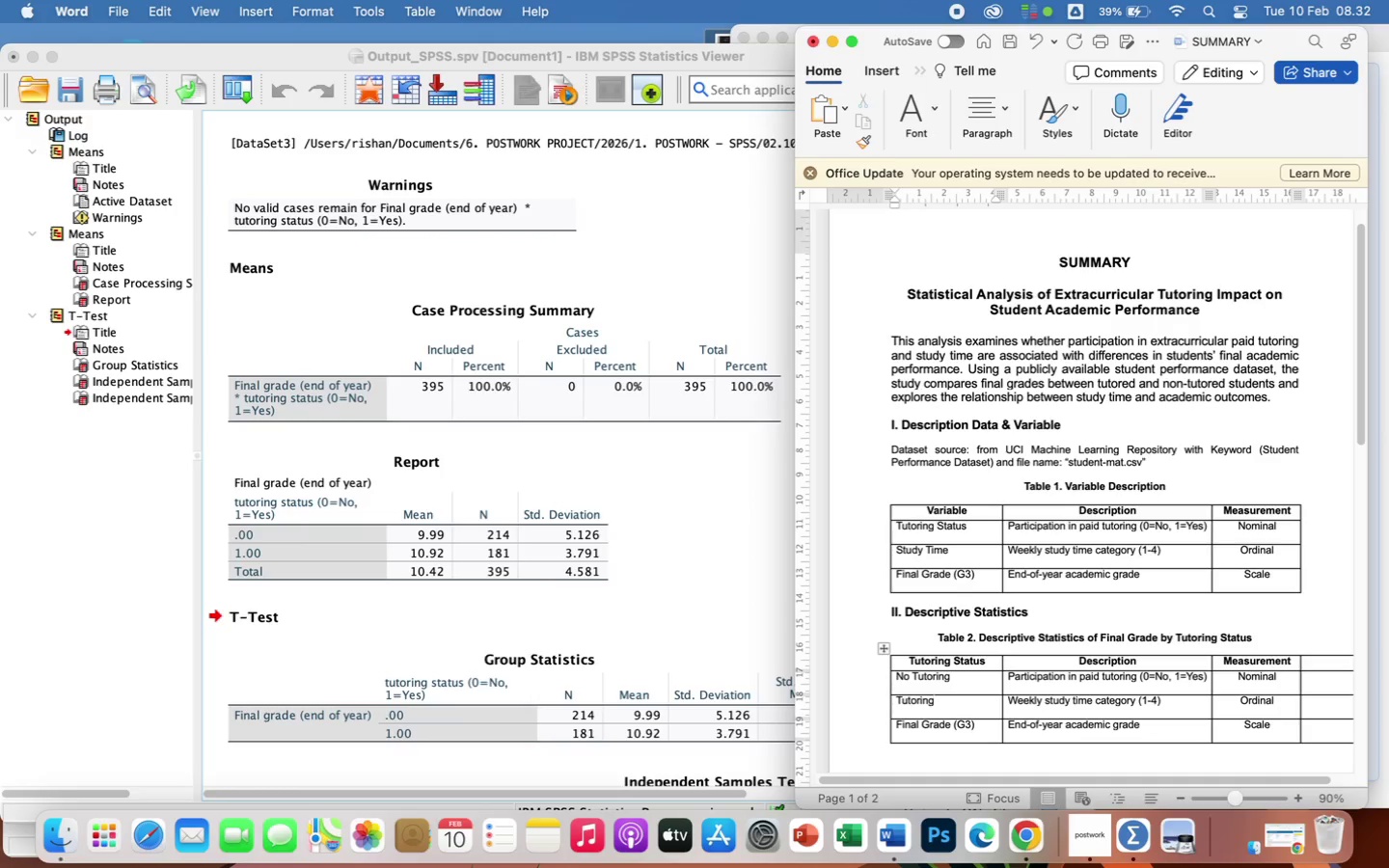 
left_click([981, 731])
 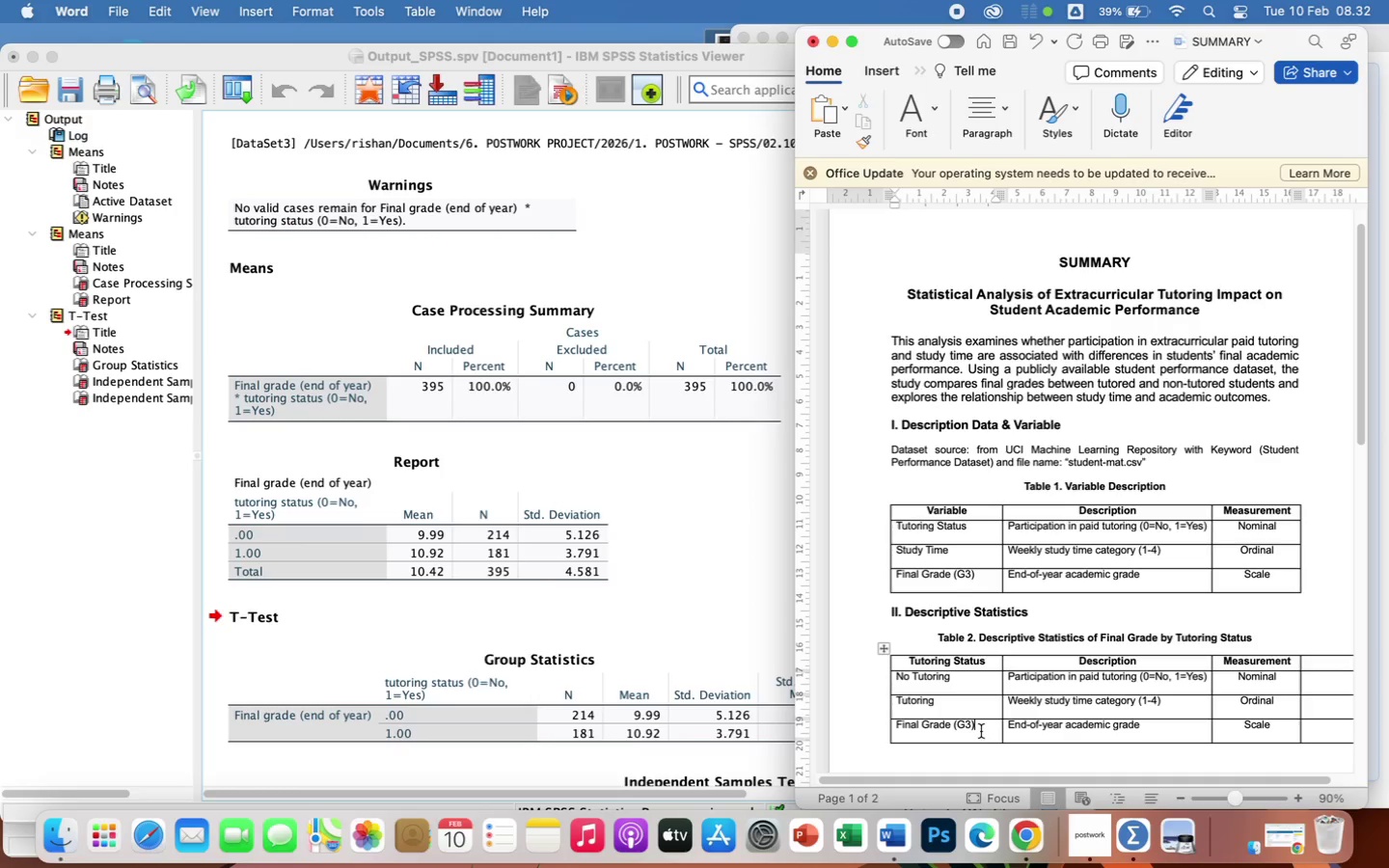 
hold_key(key=Backspace, duration=0.82)
 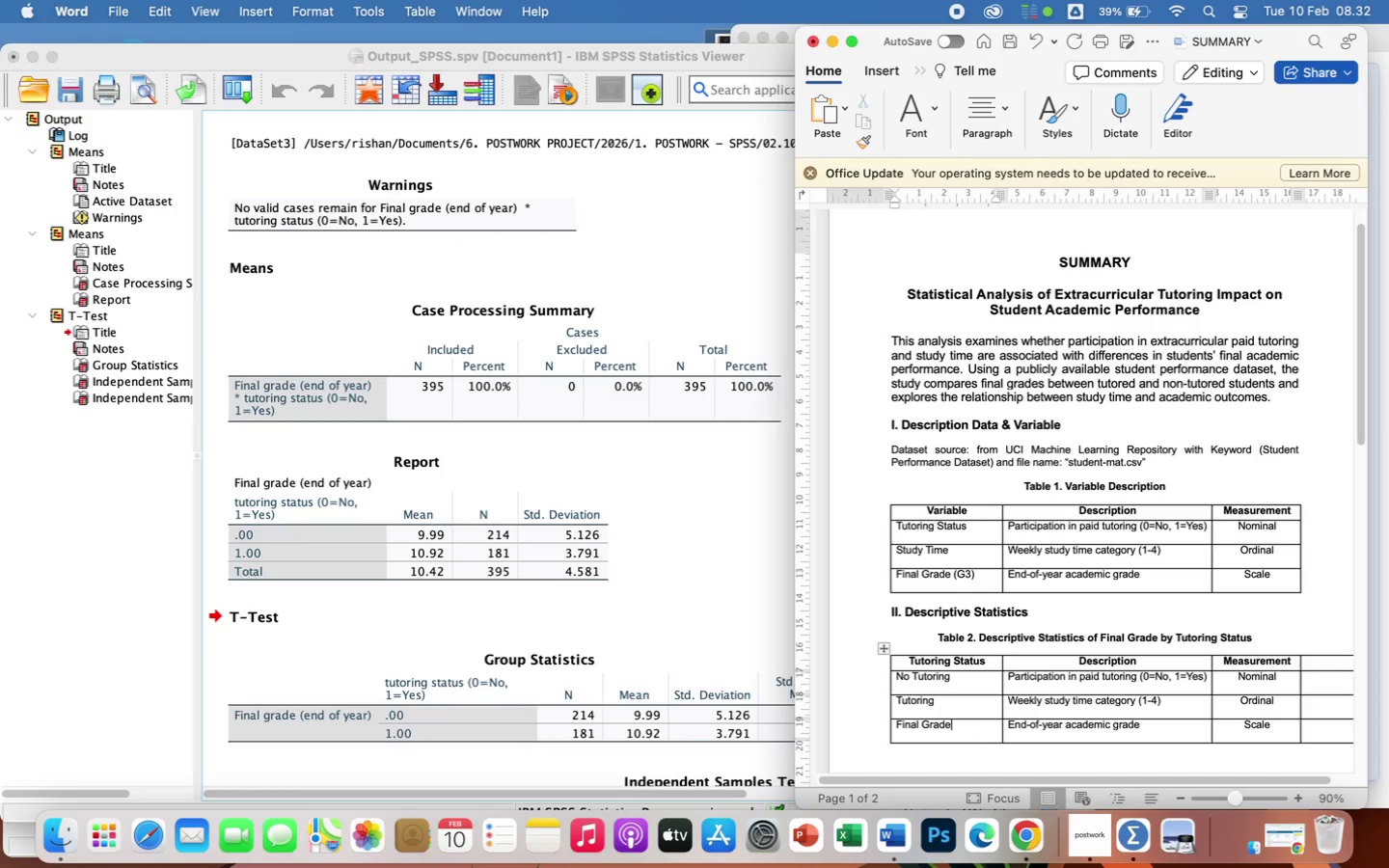 
key(Backspace)
key(Backspace)
key(Backspace)
key(Backspace)
key(Backspace)
key(Backspace)
key(Backspace)
key(Backspace)
key(Backspace)
key(Backspace)
key(Backspace)
type(Total)
 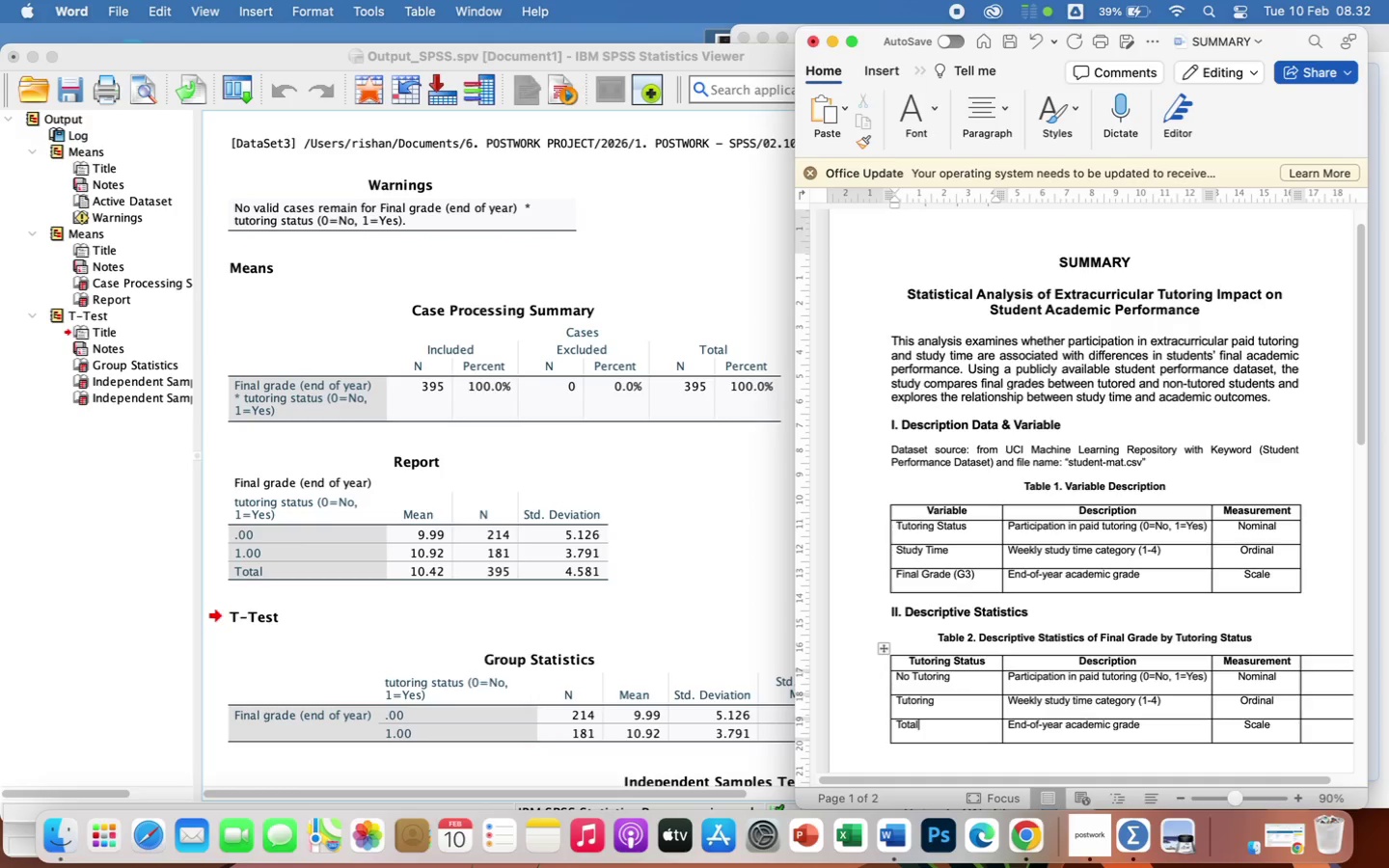 
wait(5.06)
 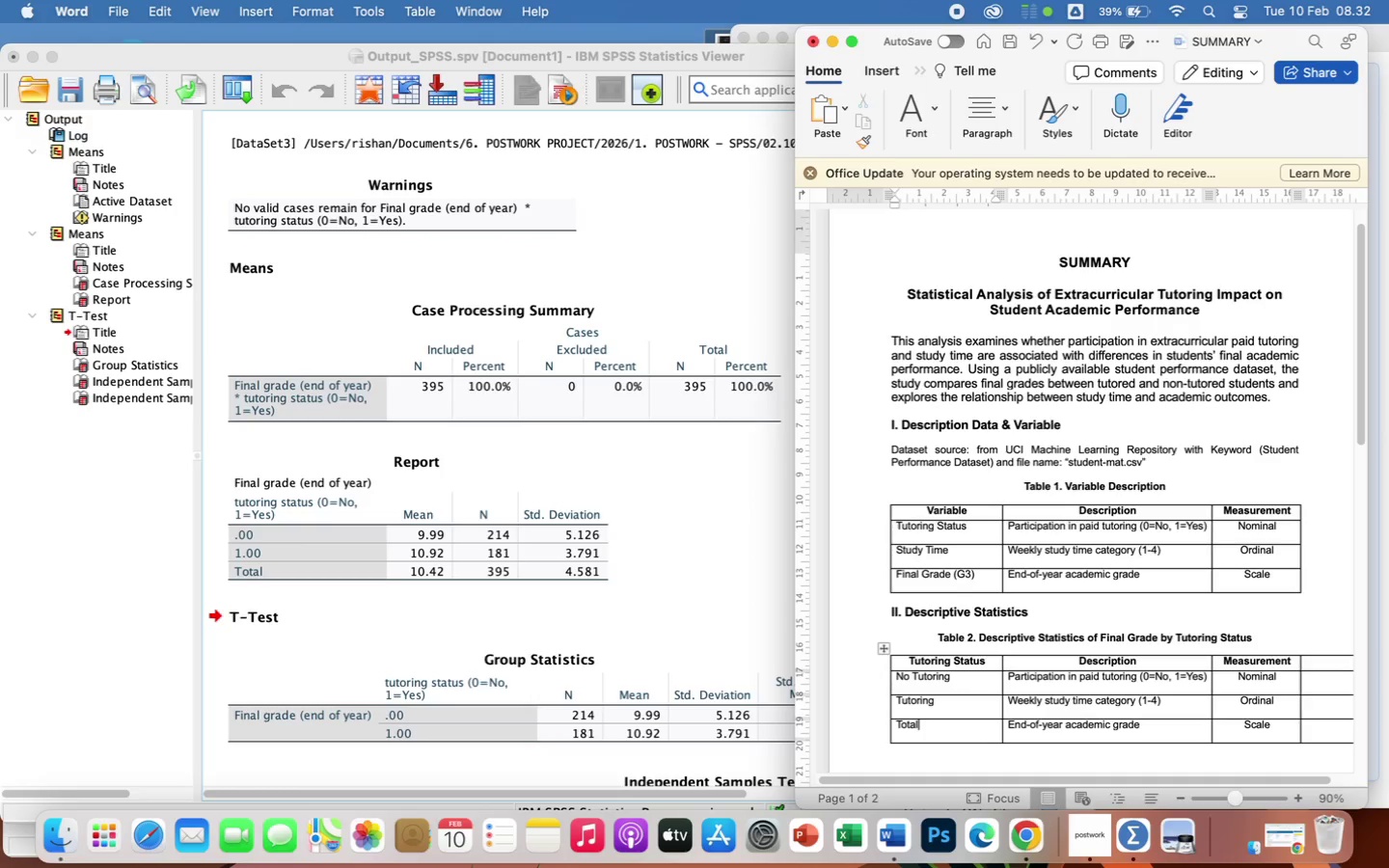 
left_click([1165, 660])
 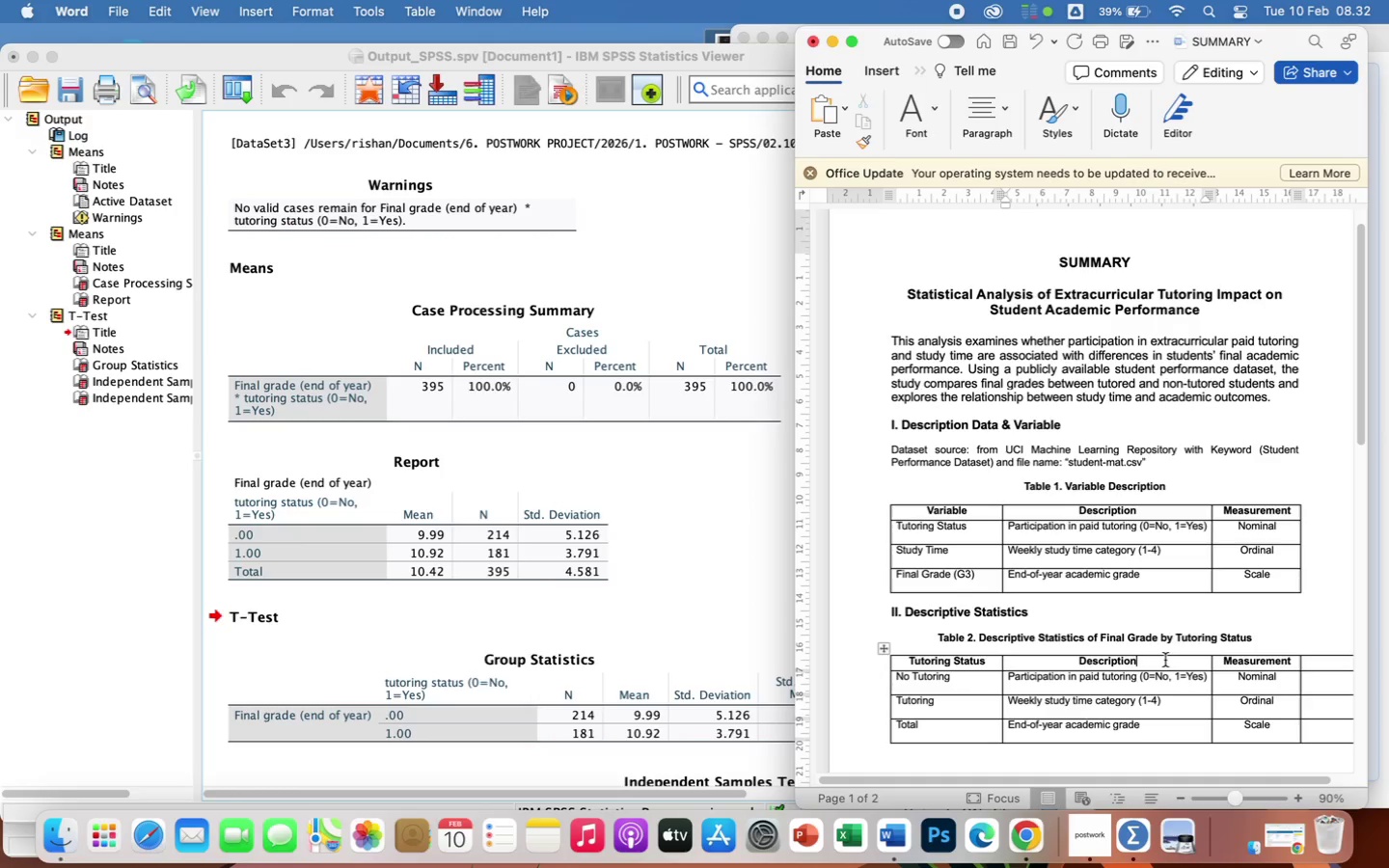 
hold_key(key=Backspace, duration=0.97)
 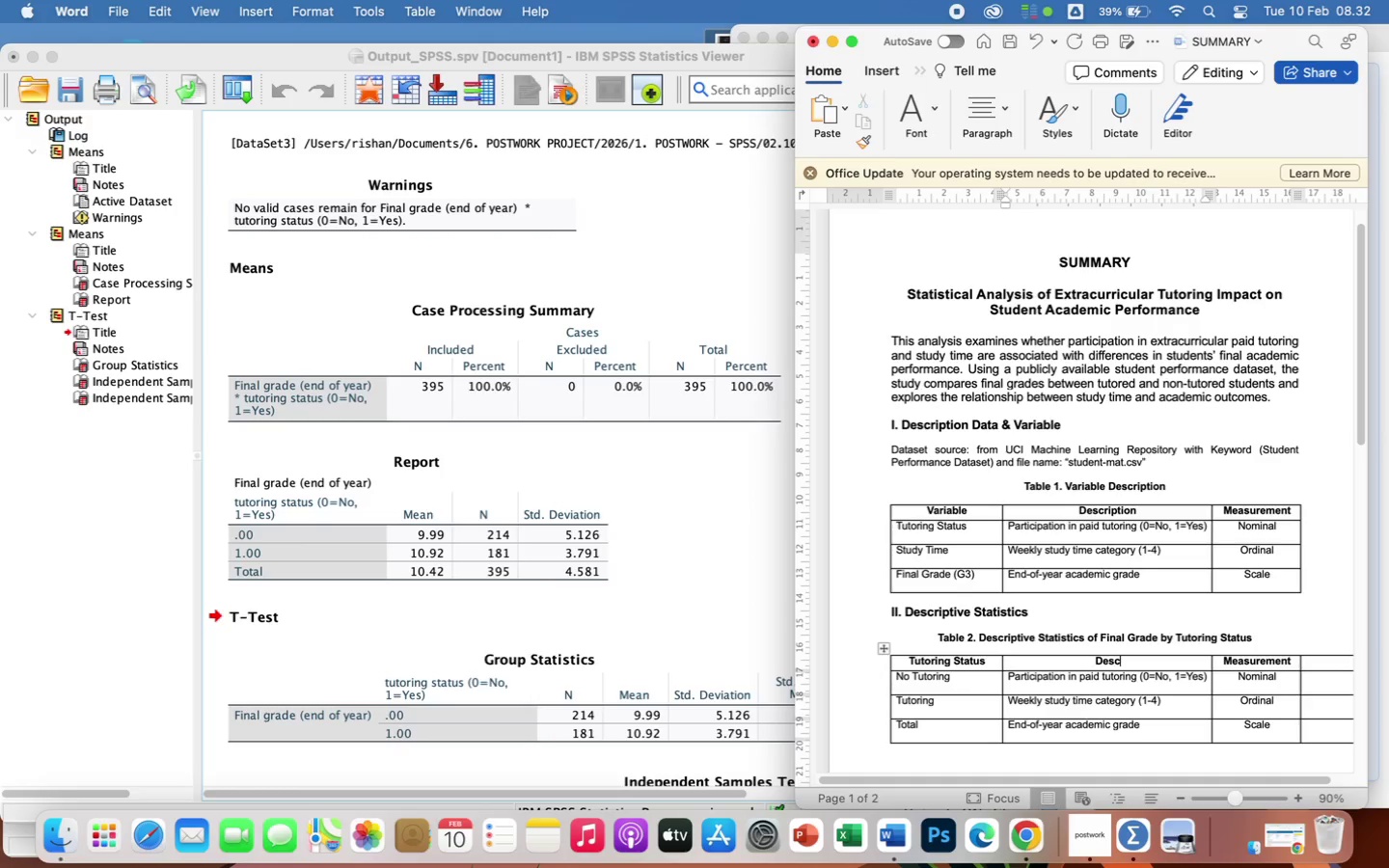 
key(Backspace)
 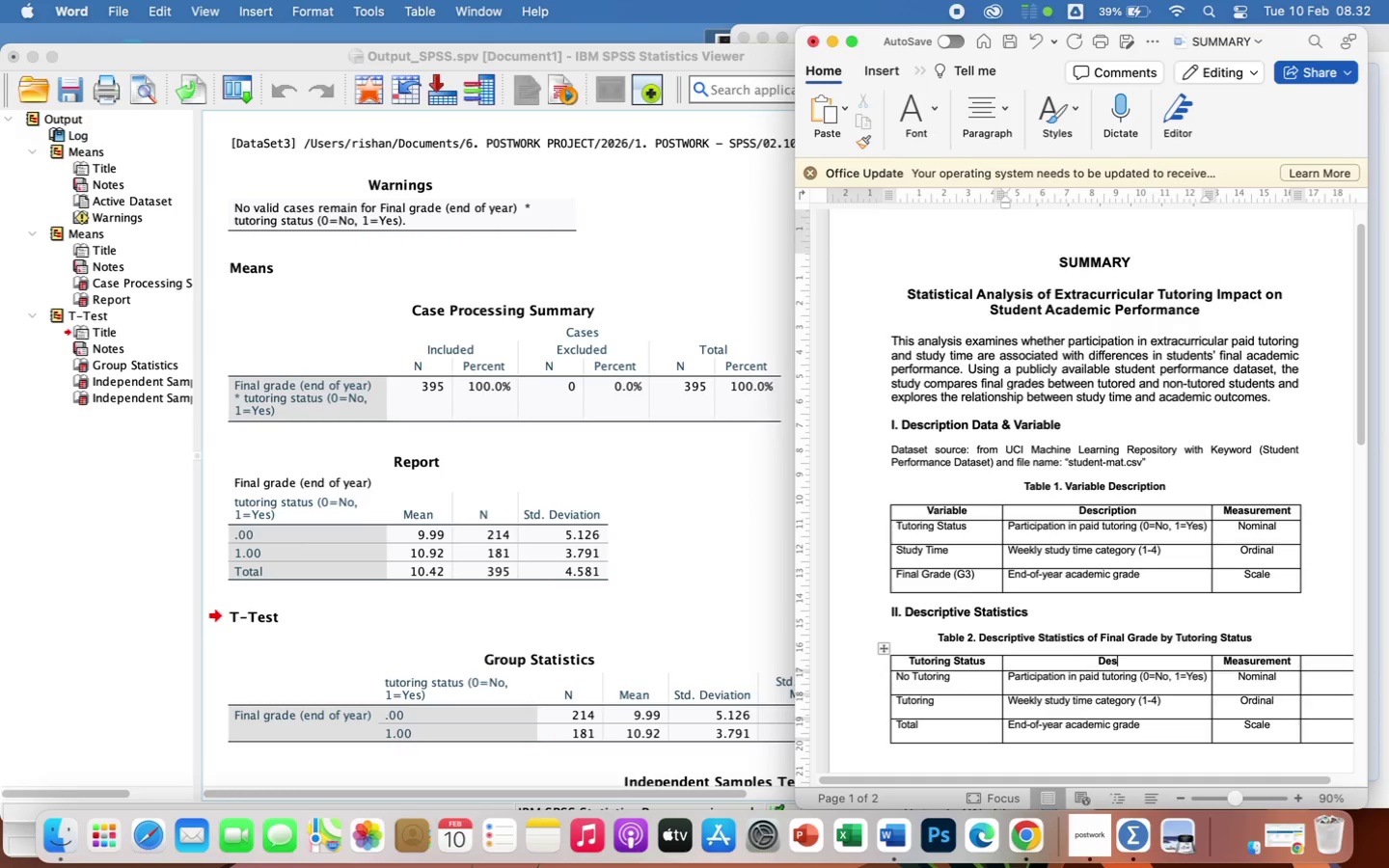 
key(Backspace)
 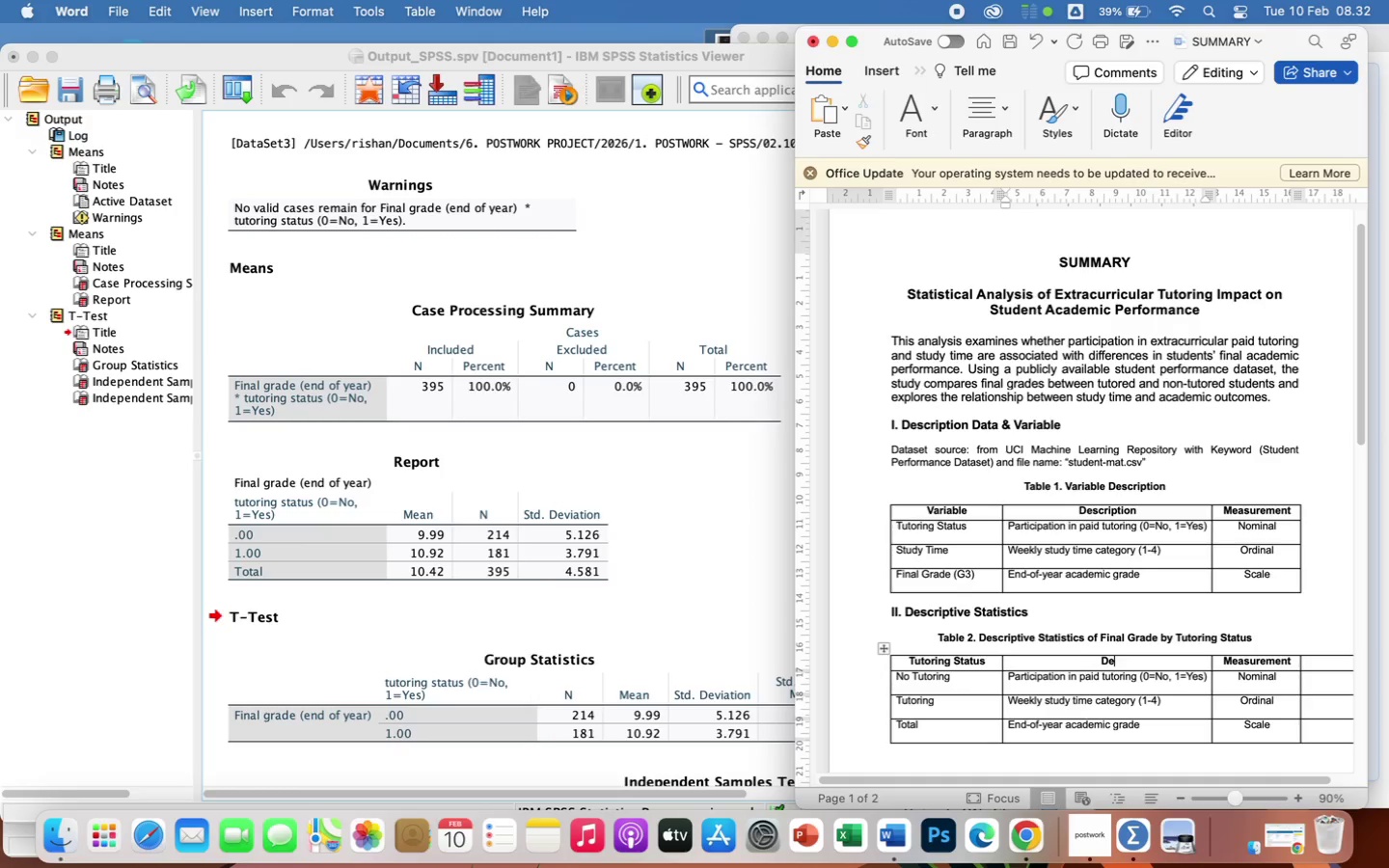 
key(Backspace)
 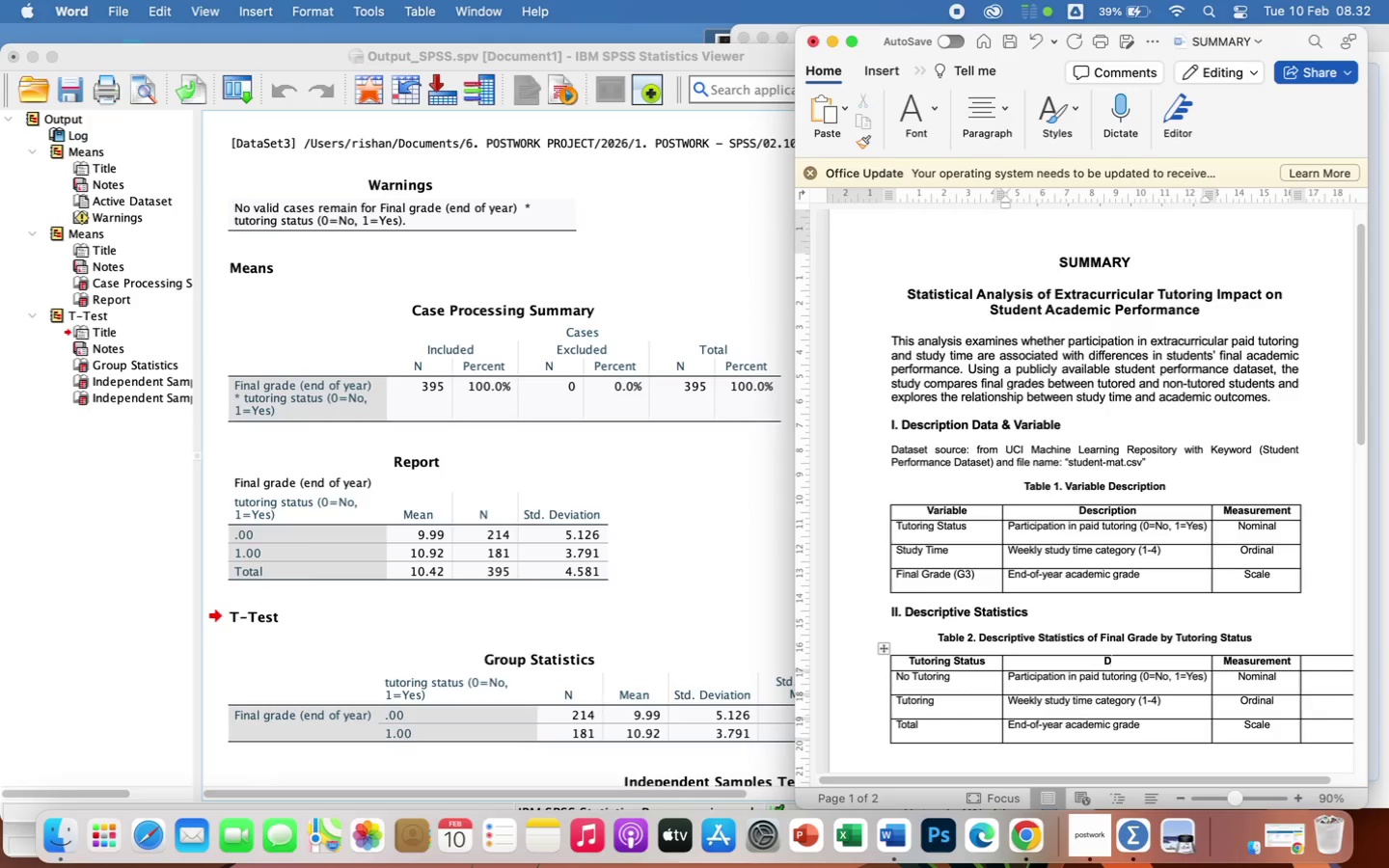 
key(Backspace)
 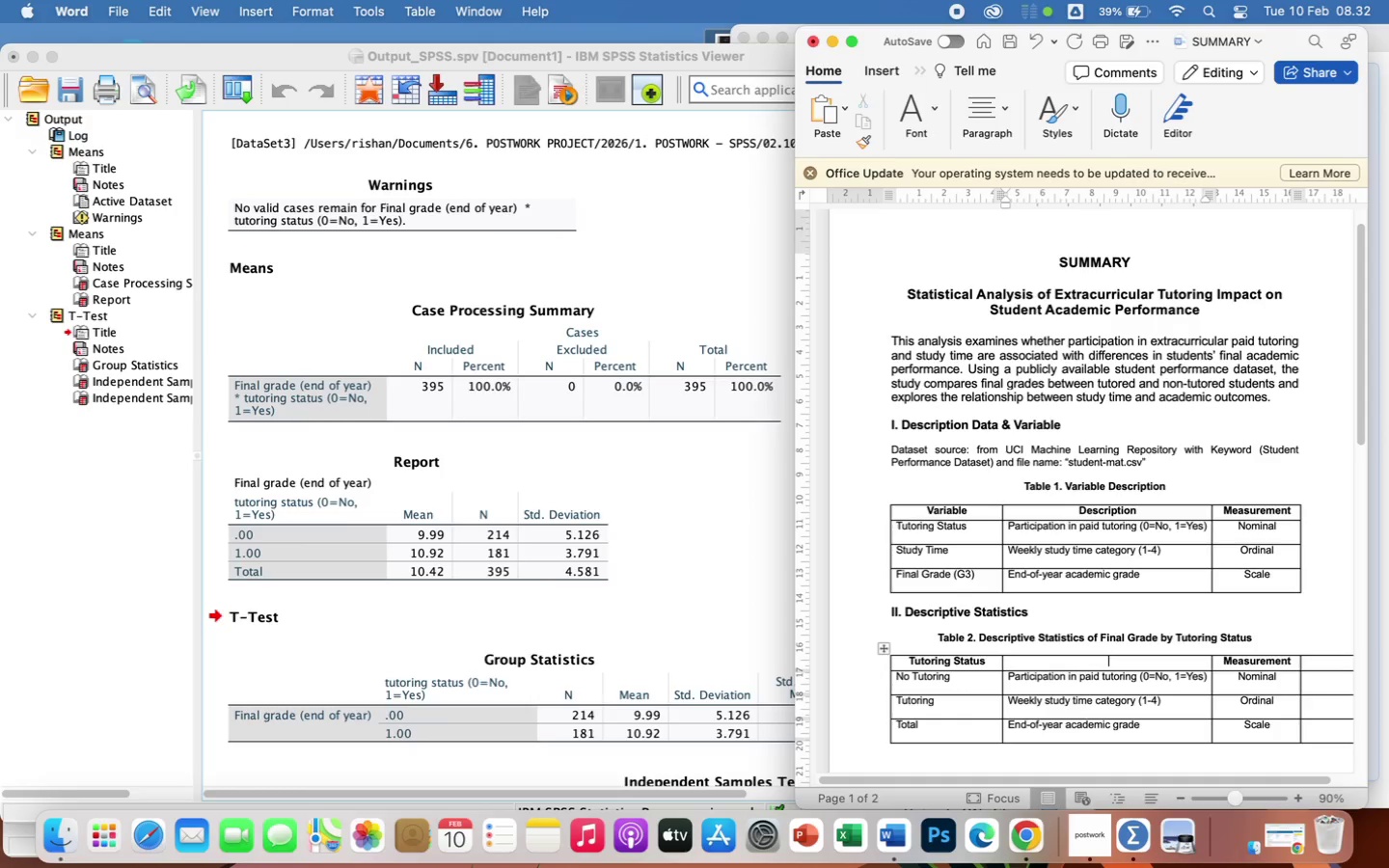 
key(Shift+N)
 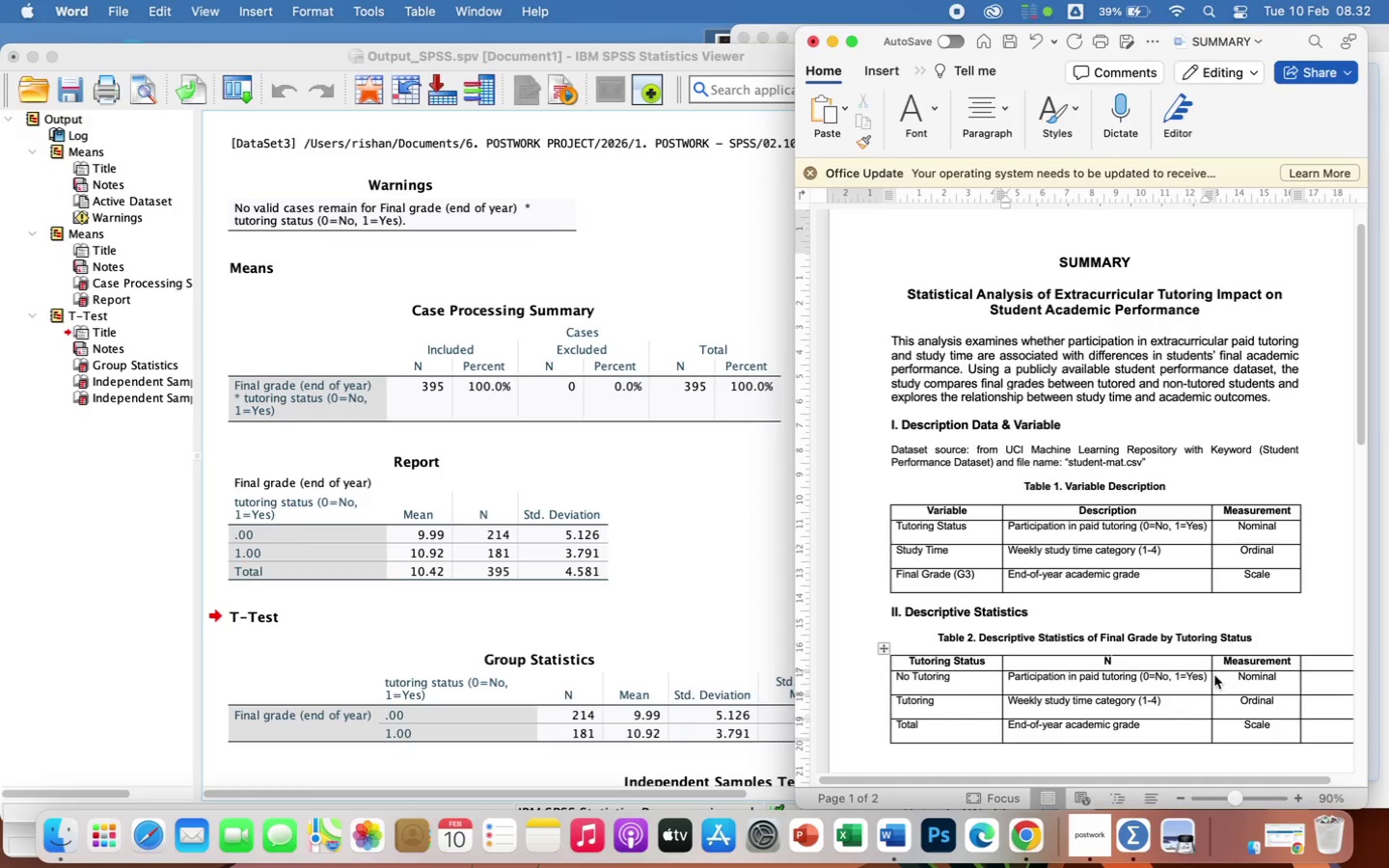 
wait(6.27)
 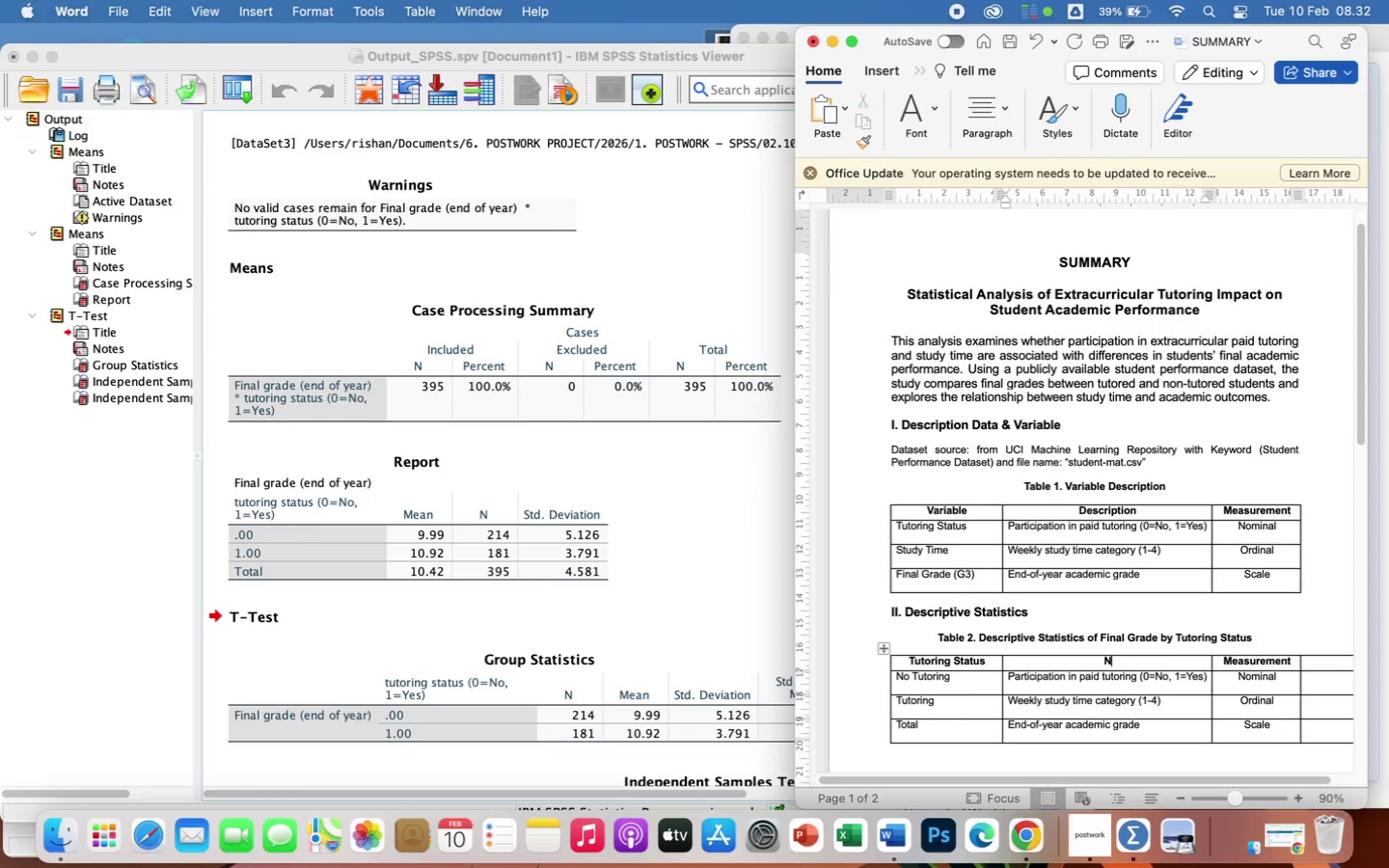 
left_click_drag(start_coordinate=[1205, 677], to_coordinate=[1054, 686])
 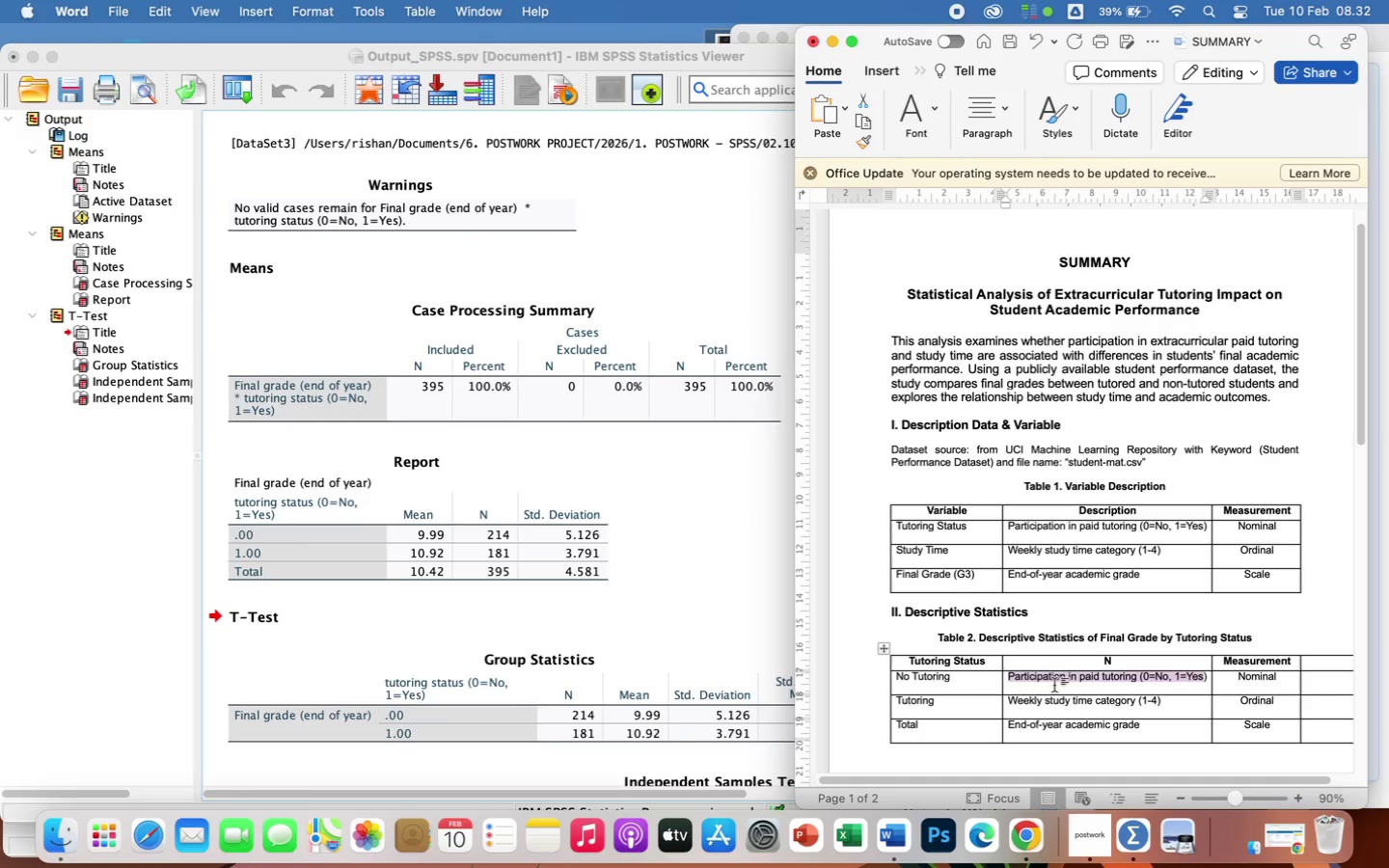 
key(Backspace)
 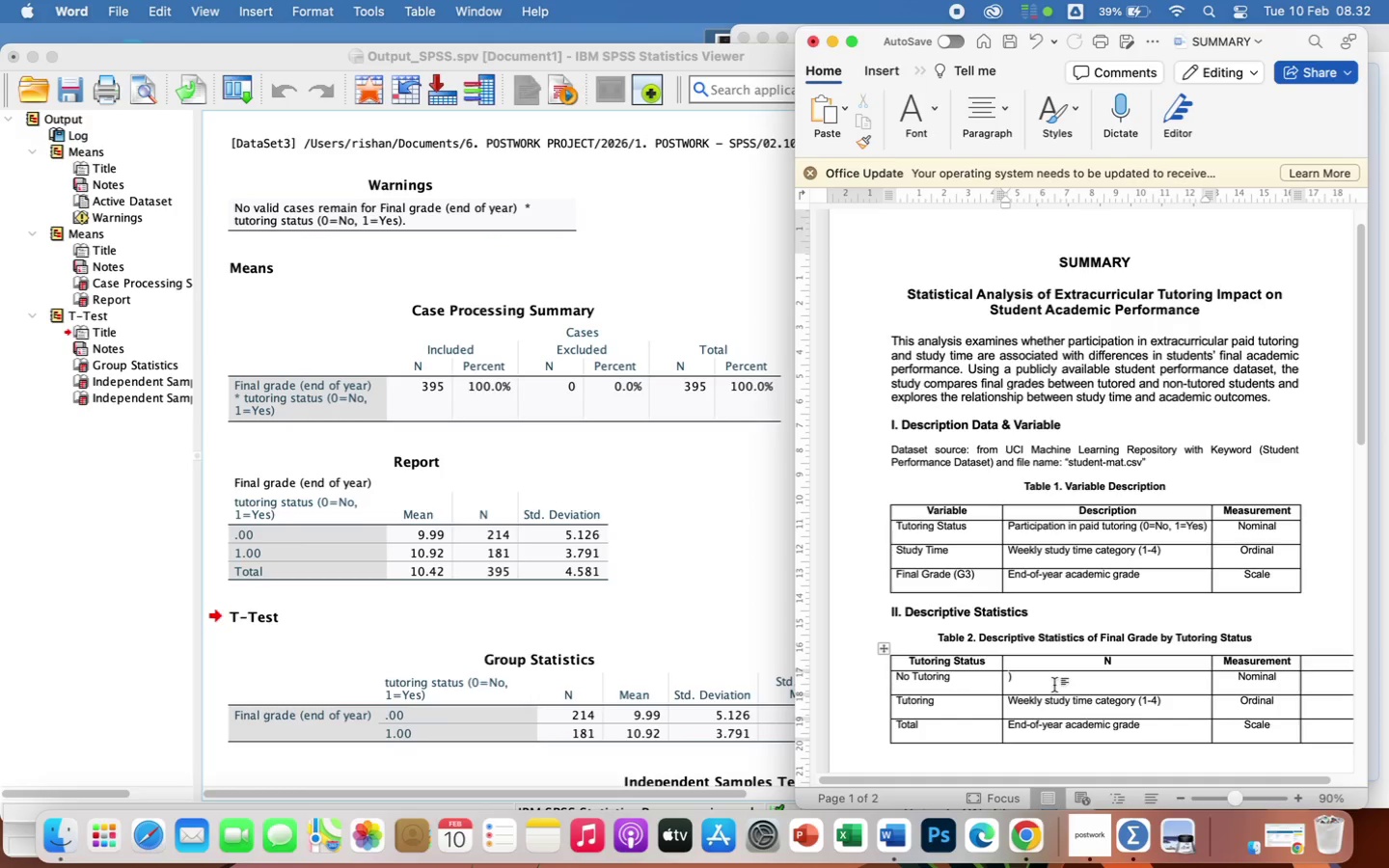 
key(ArrowRight)
 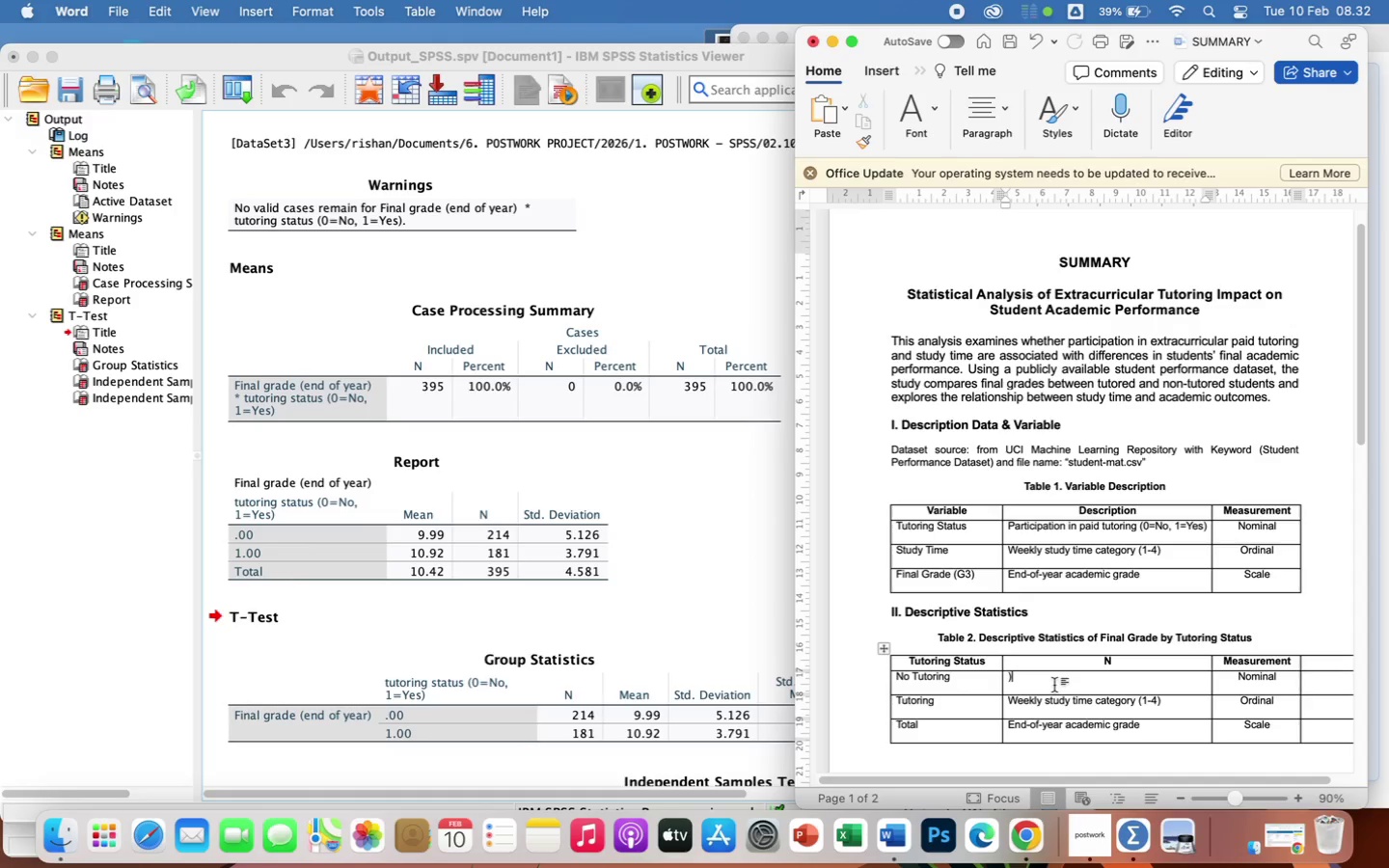 
key(Backspace)
 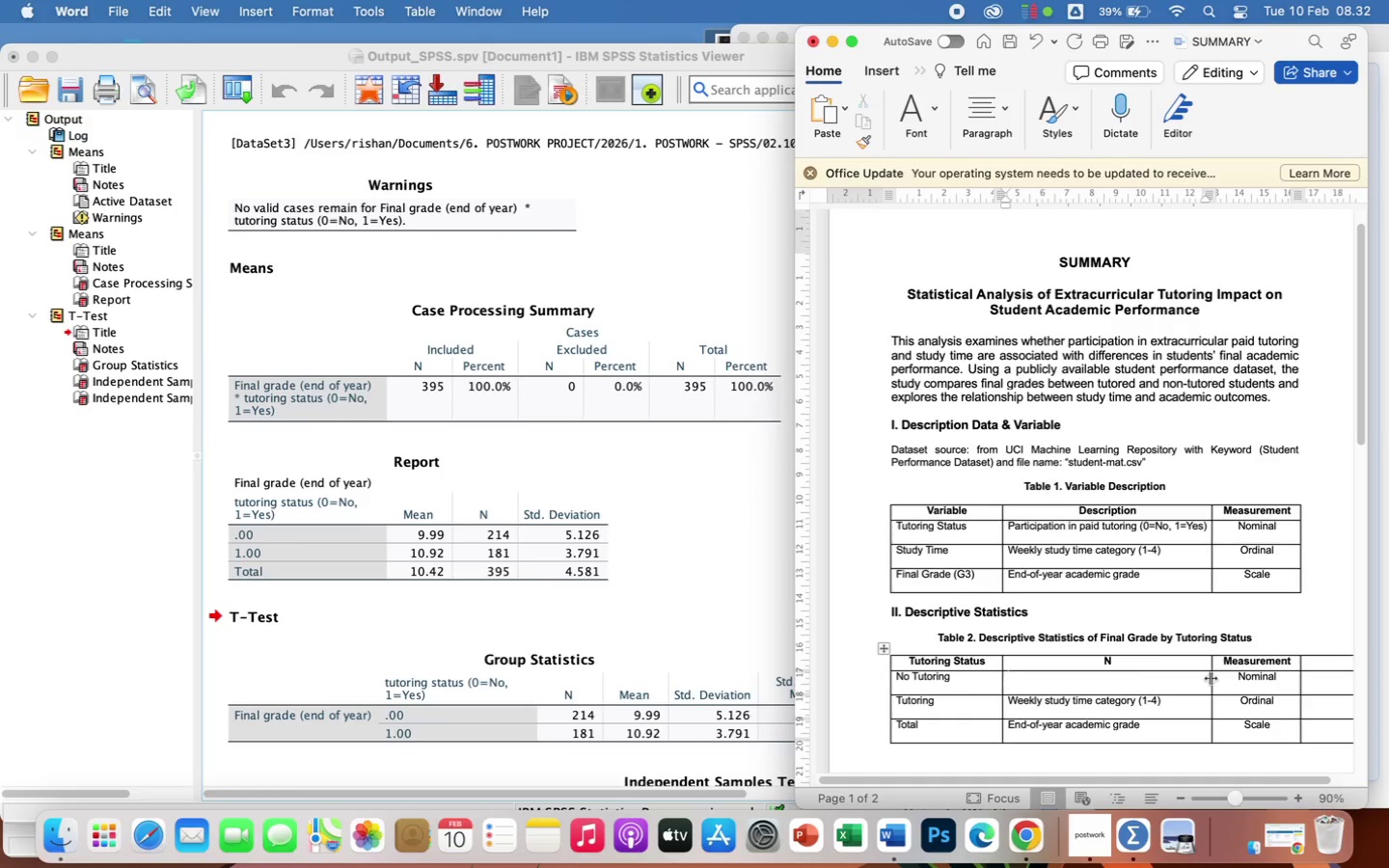 
left_click([1179, 703])
 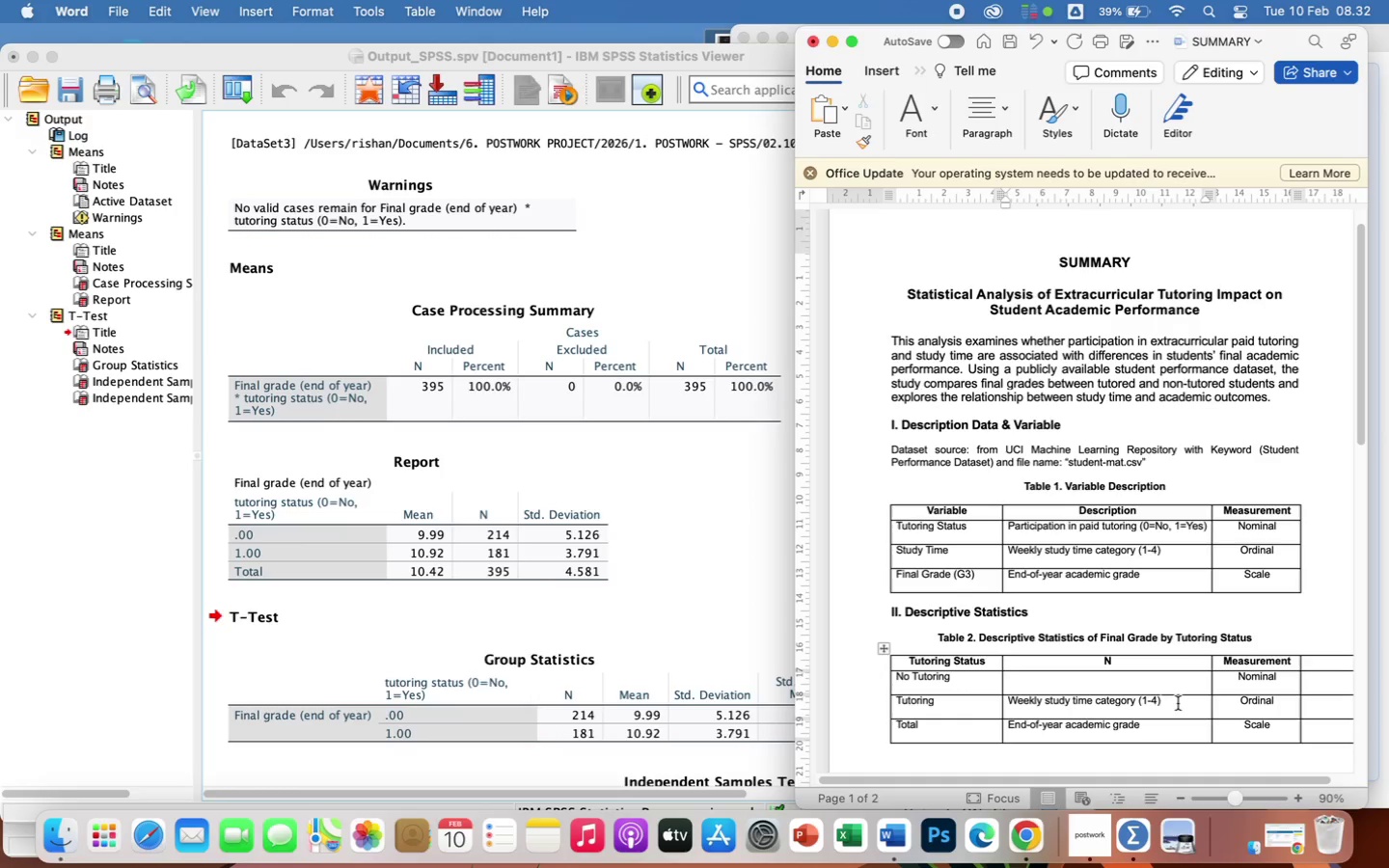 
hold_key(key=Backspace, duration=1.5)
 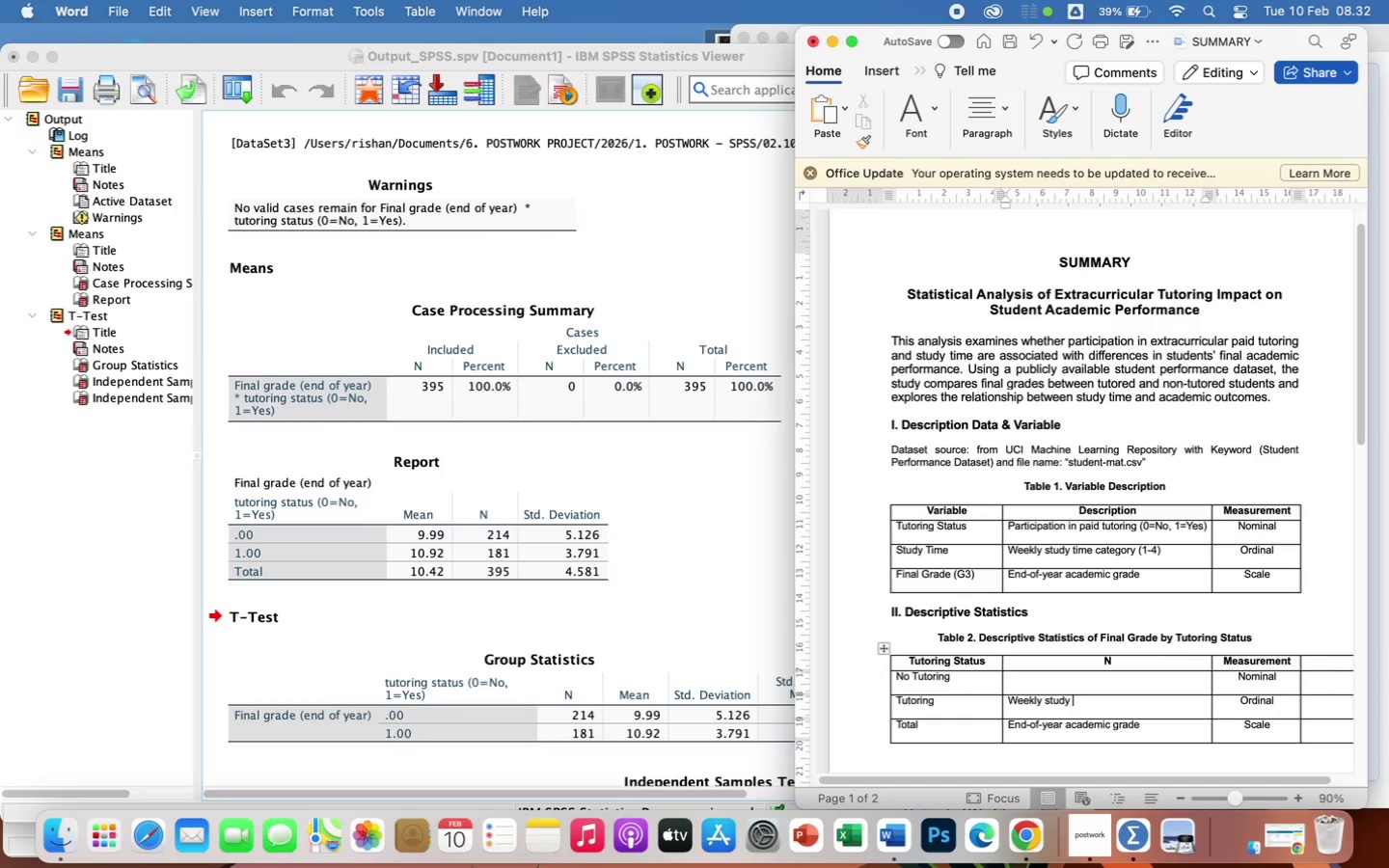 
hold_key(key=Backspace, duration=1.29)
 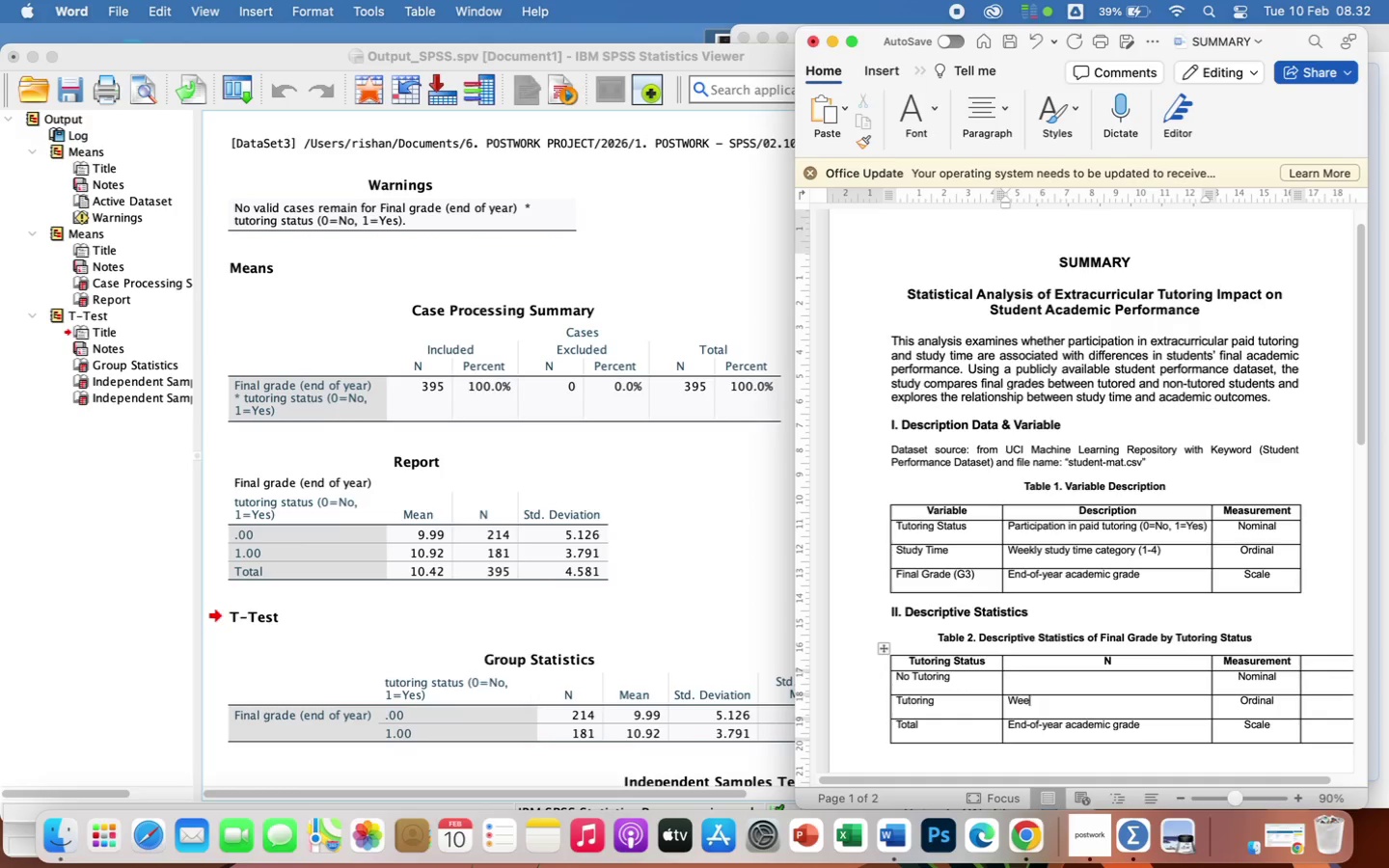 
key(Backspace)
 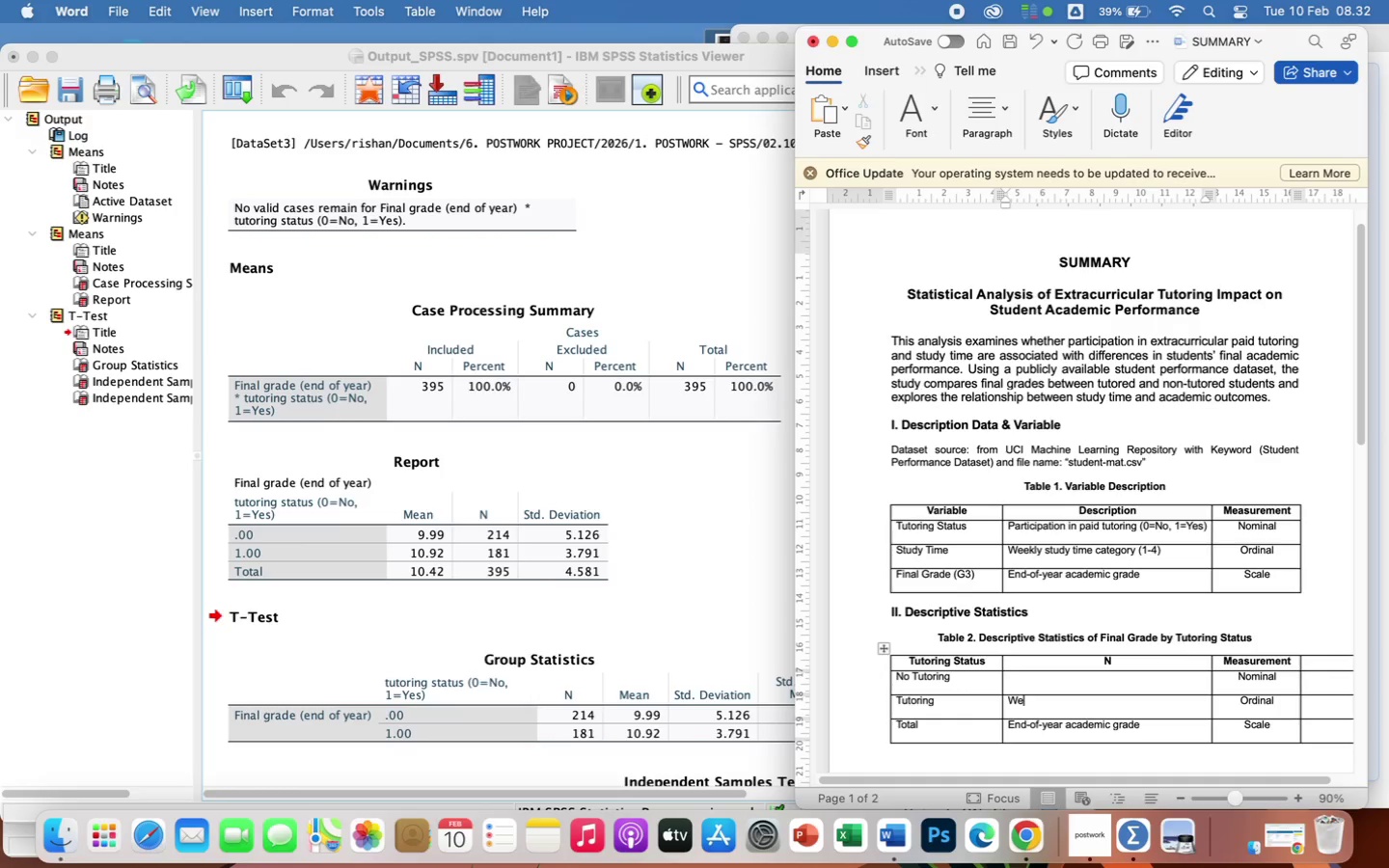 
key(Backspace)
 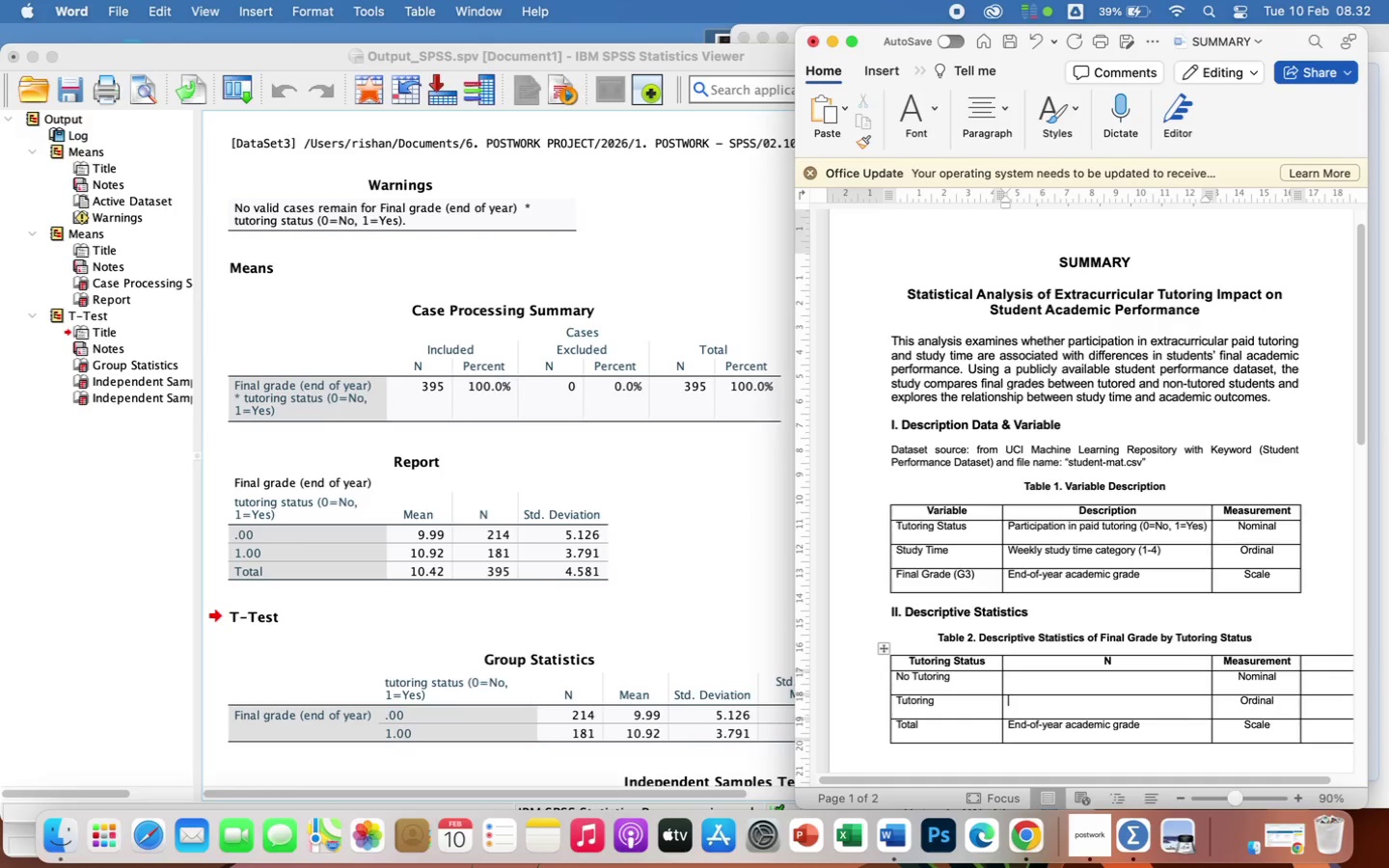 
key(Backspace)
 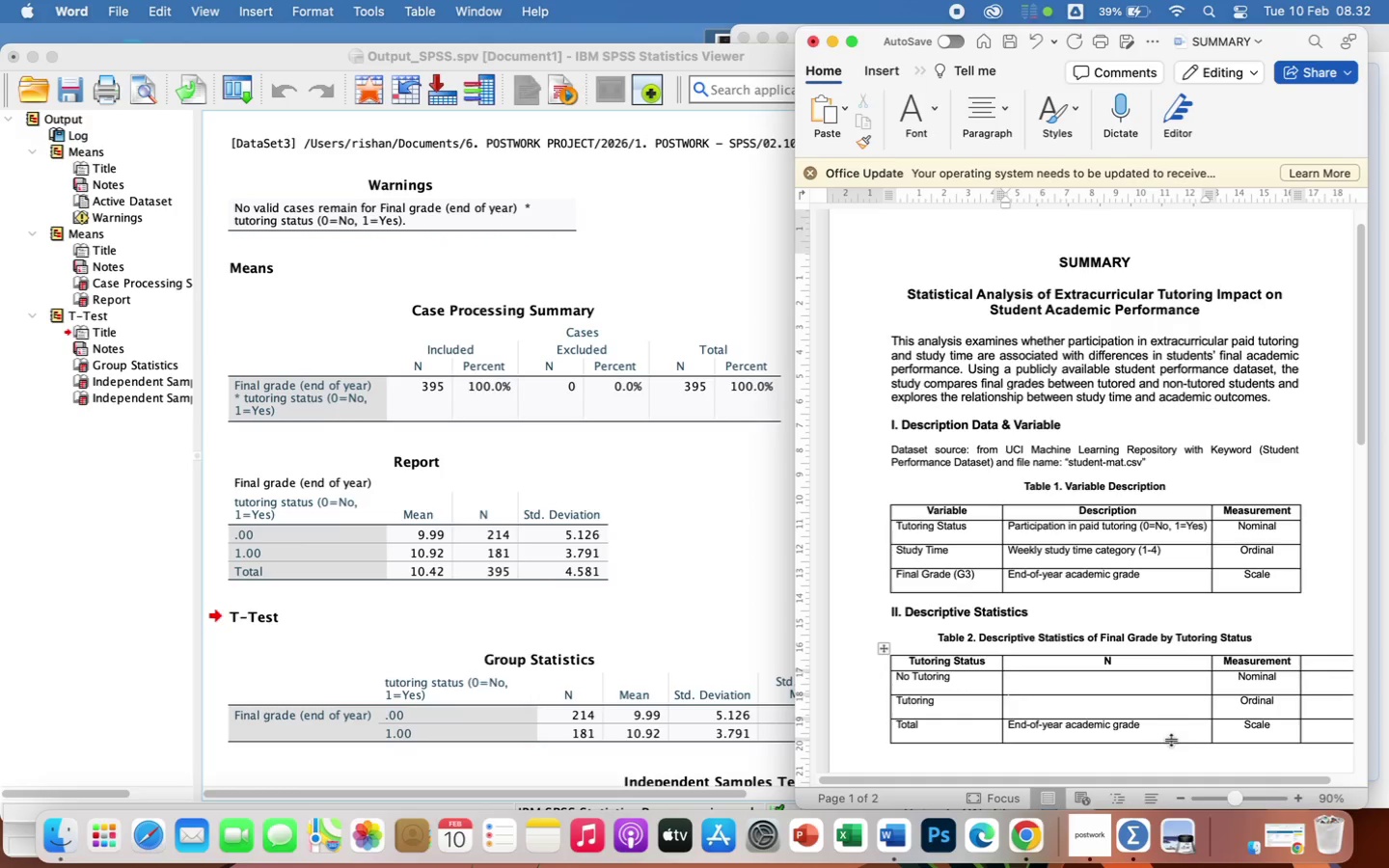 
left_click([1168, 732])
 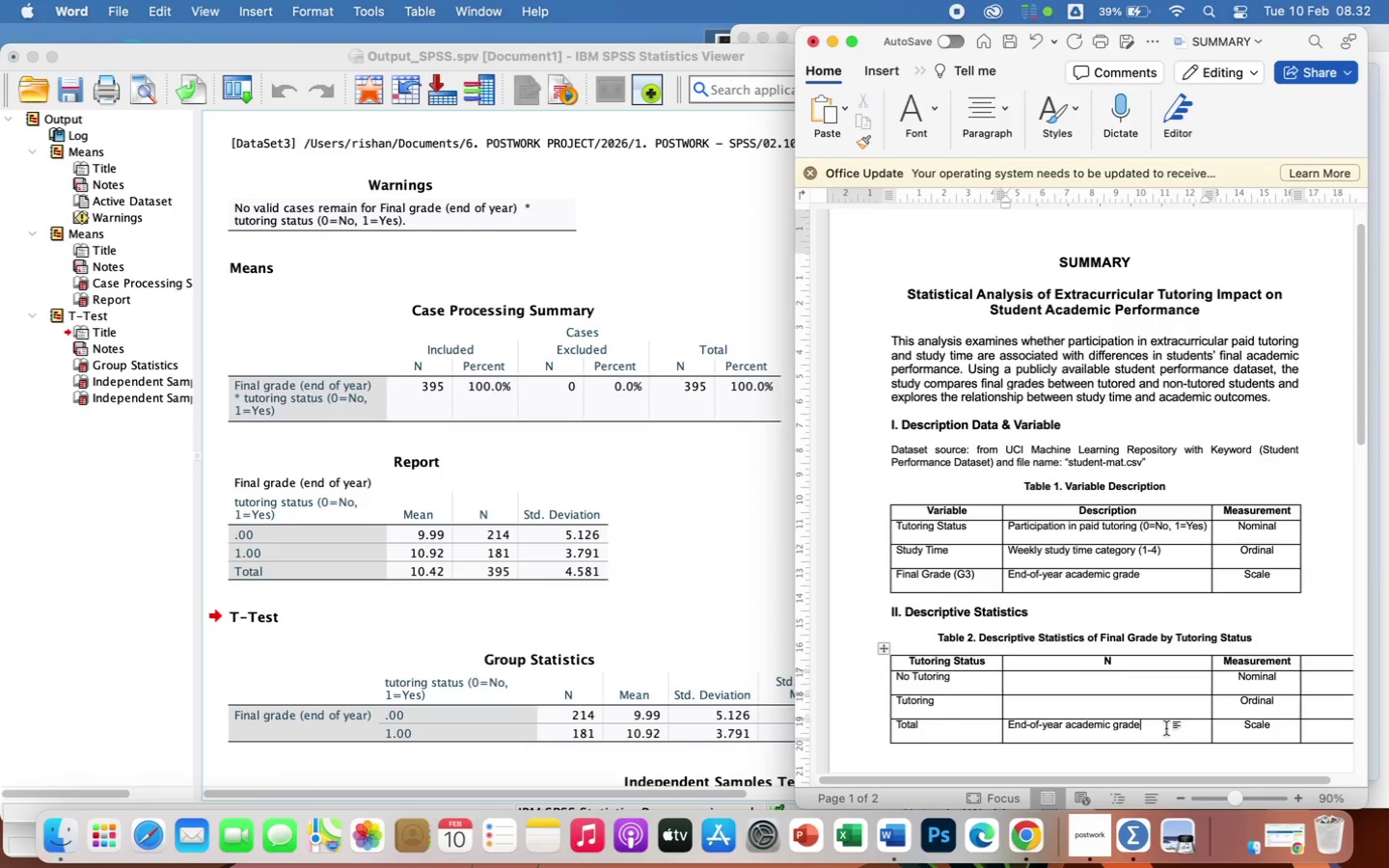 
hold_key(key=Backspace, duration=1.5)
 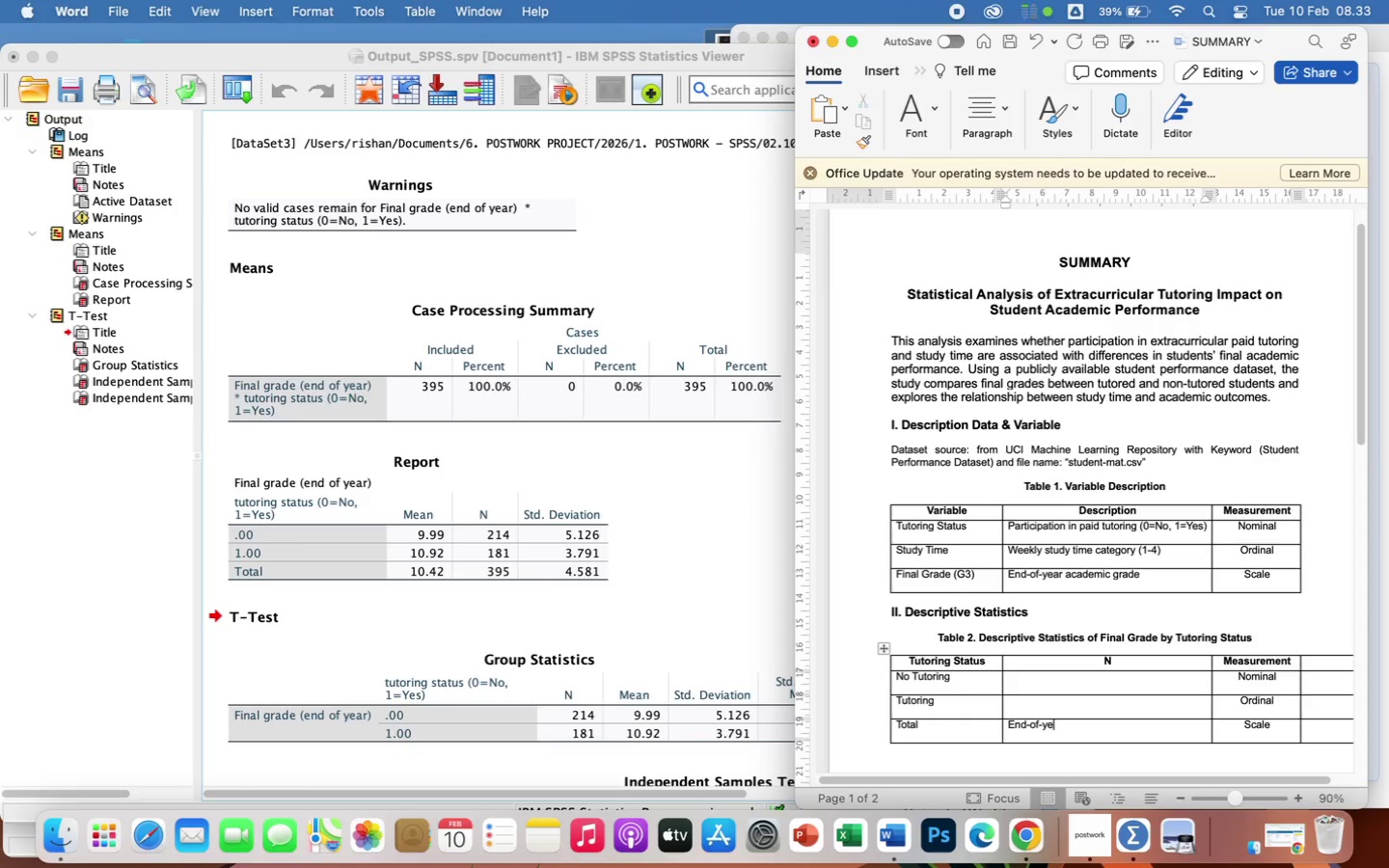 
hold_key(key=Backspace, duration=0.33)
 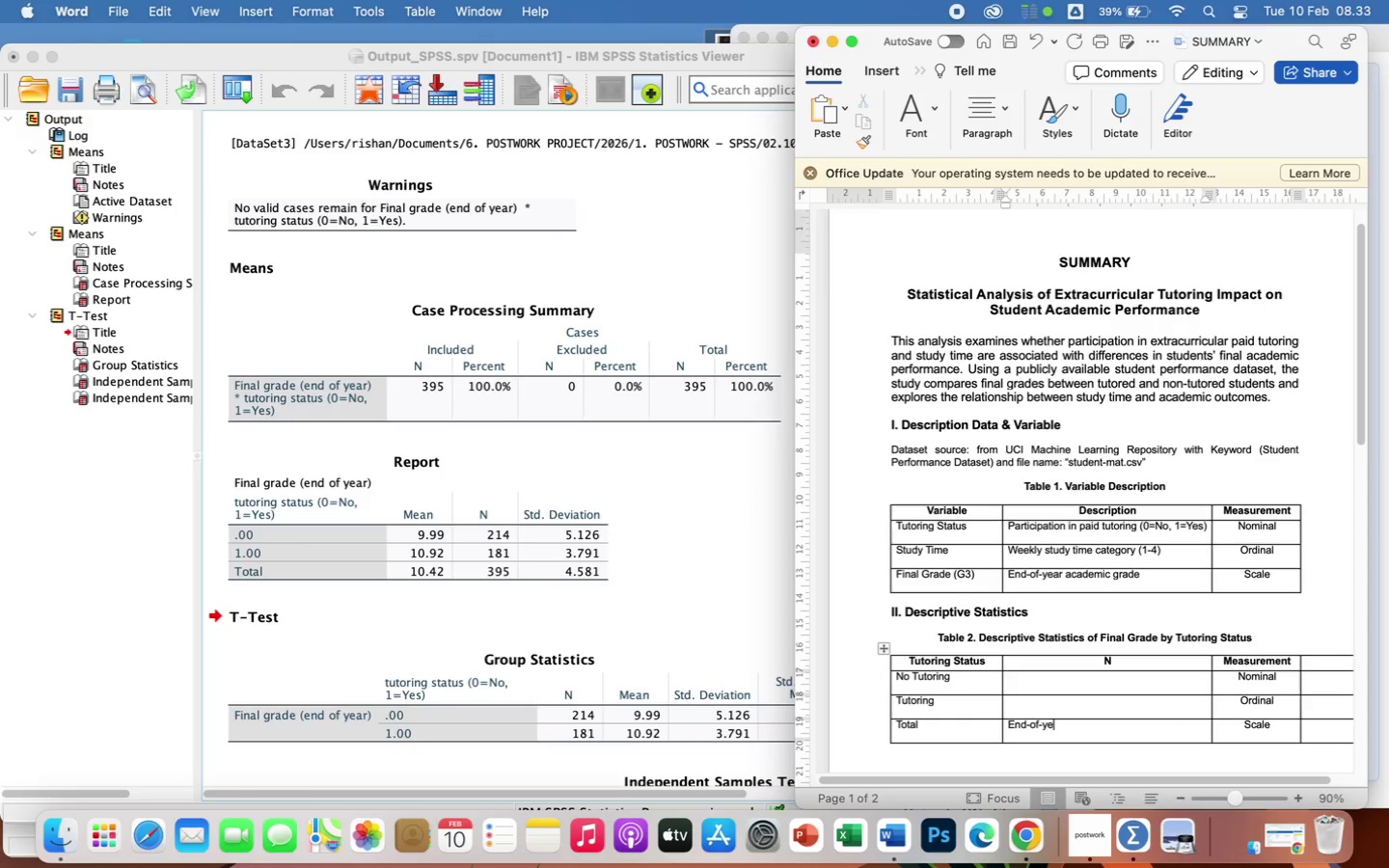 
key(Backspace)
 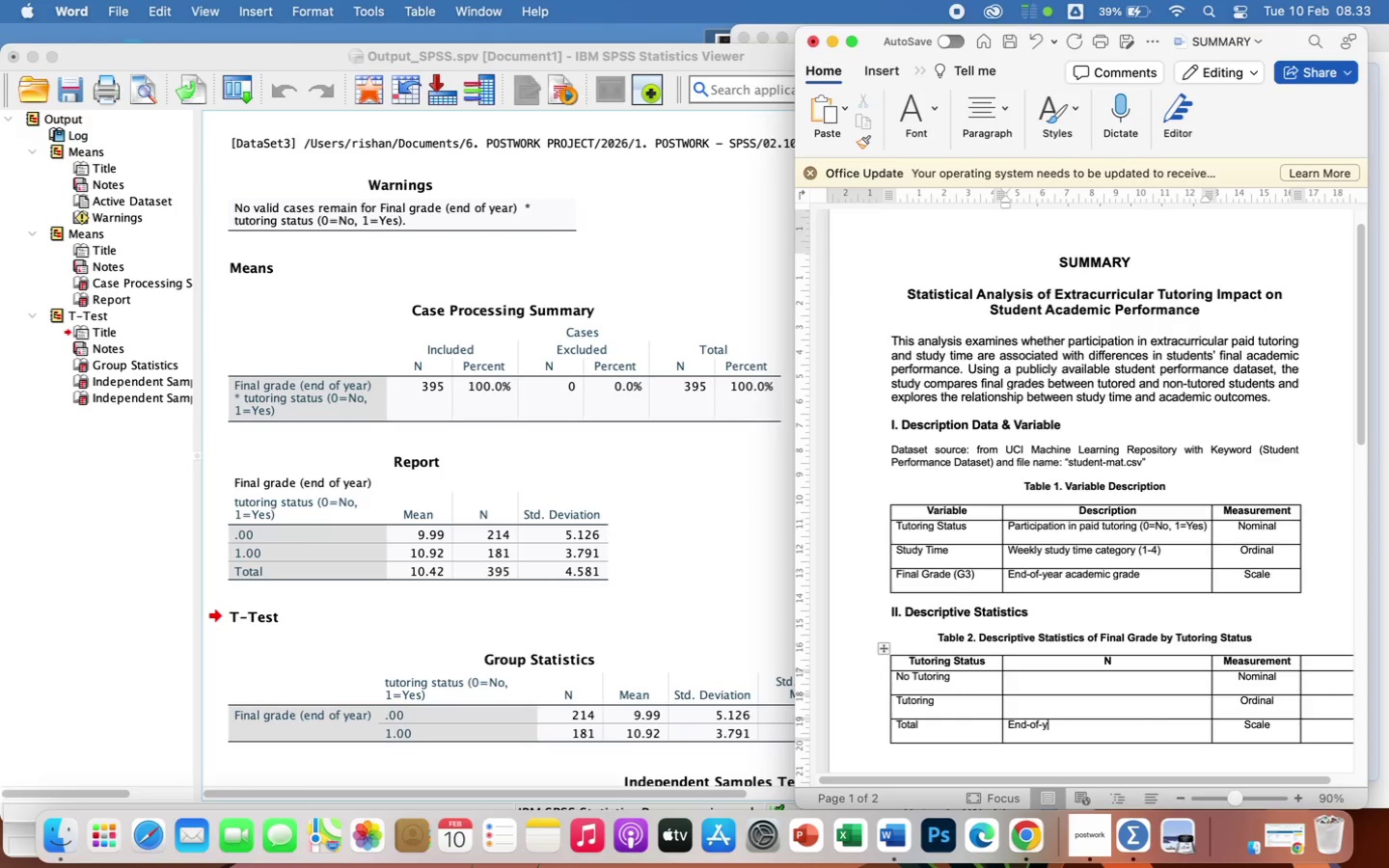 
key(Backspace)
 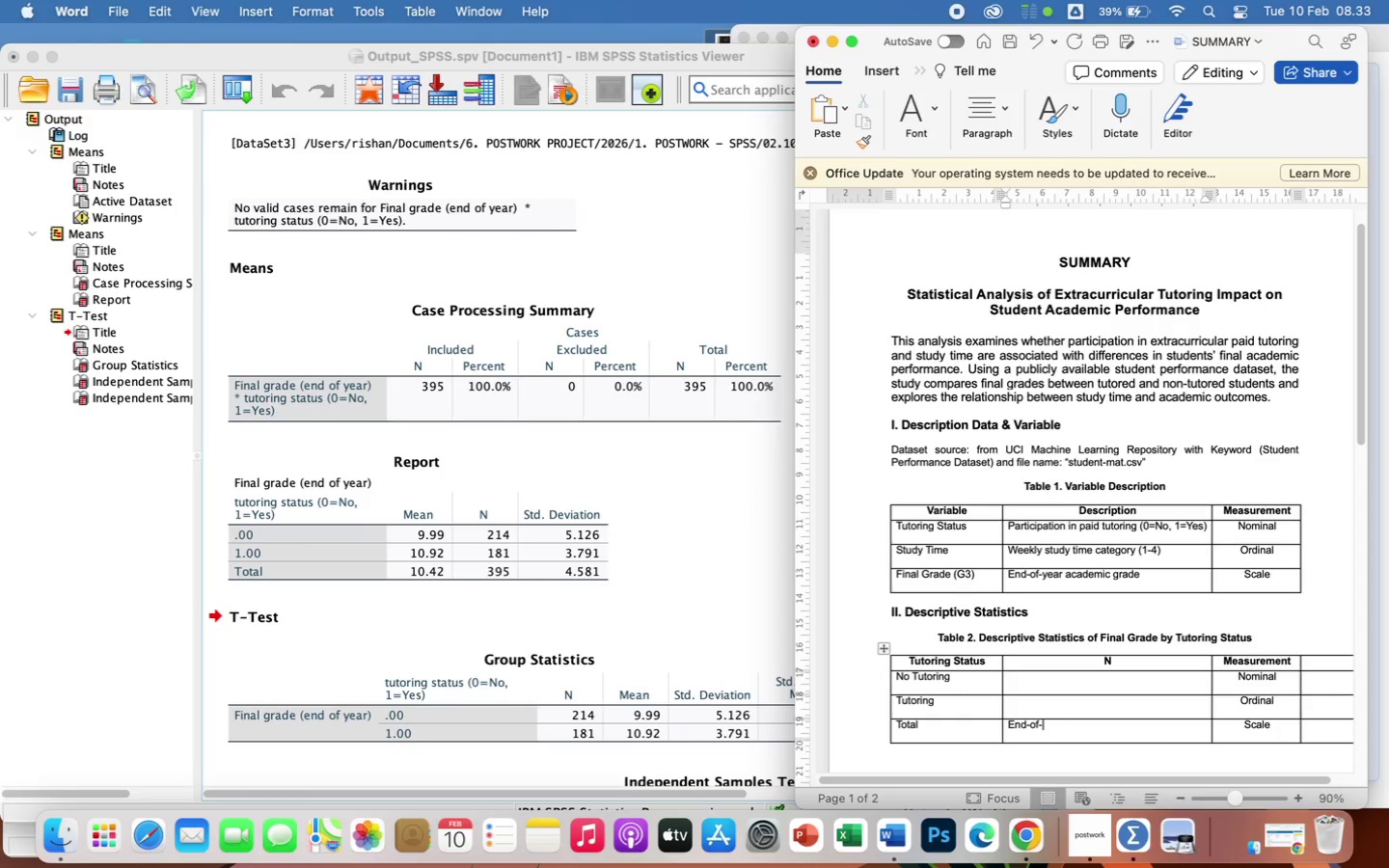 
key(Backspace)
 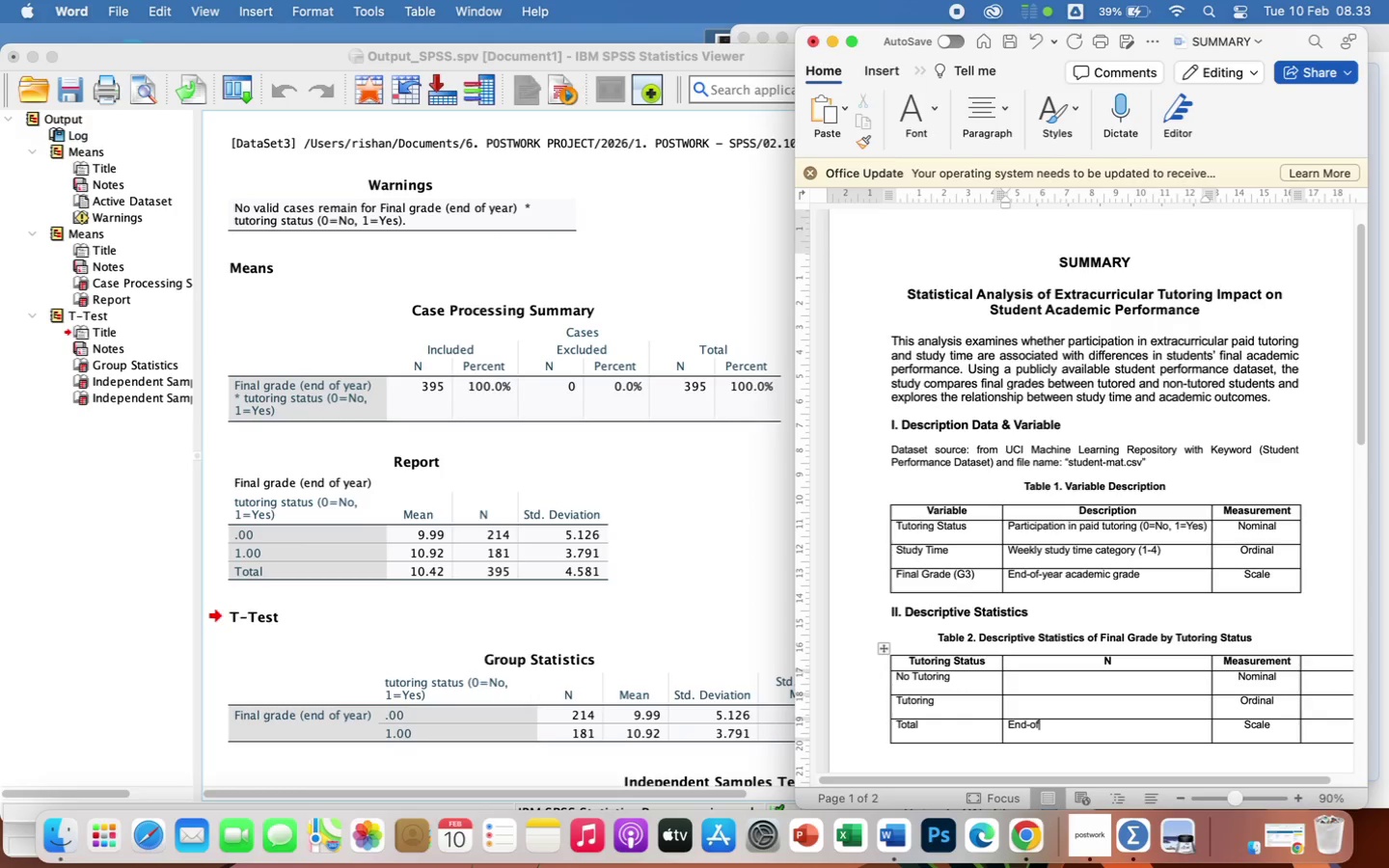 
key(Backspace)
 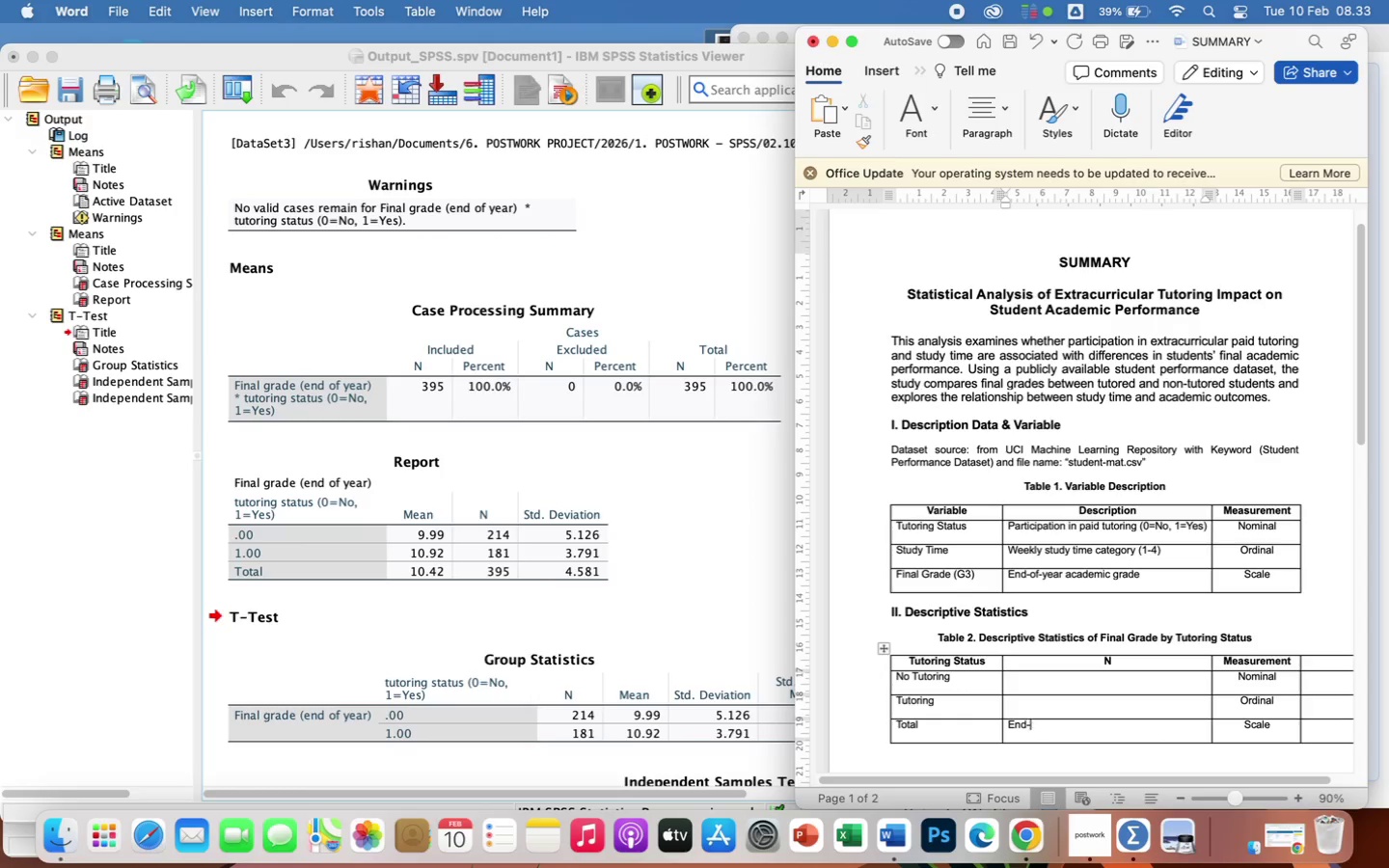 
key(Backspace)
 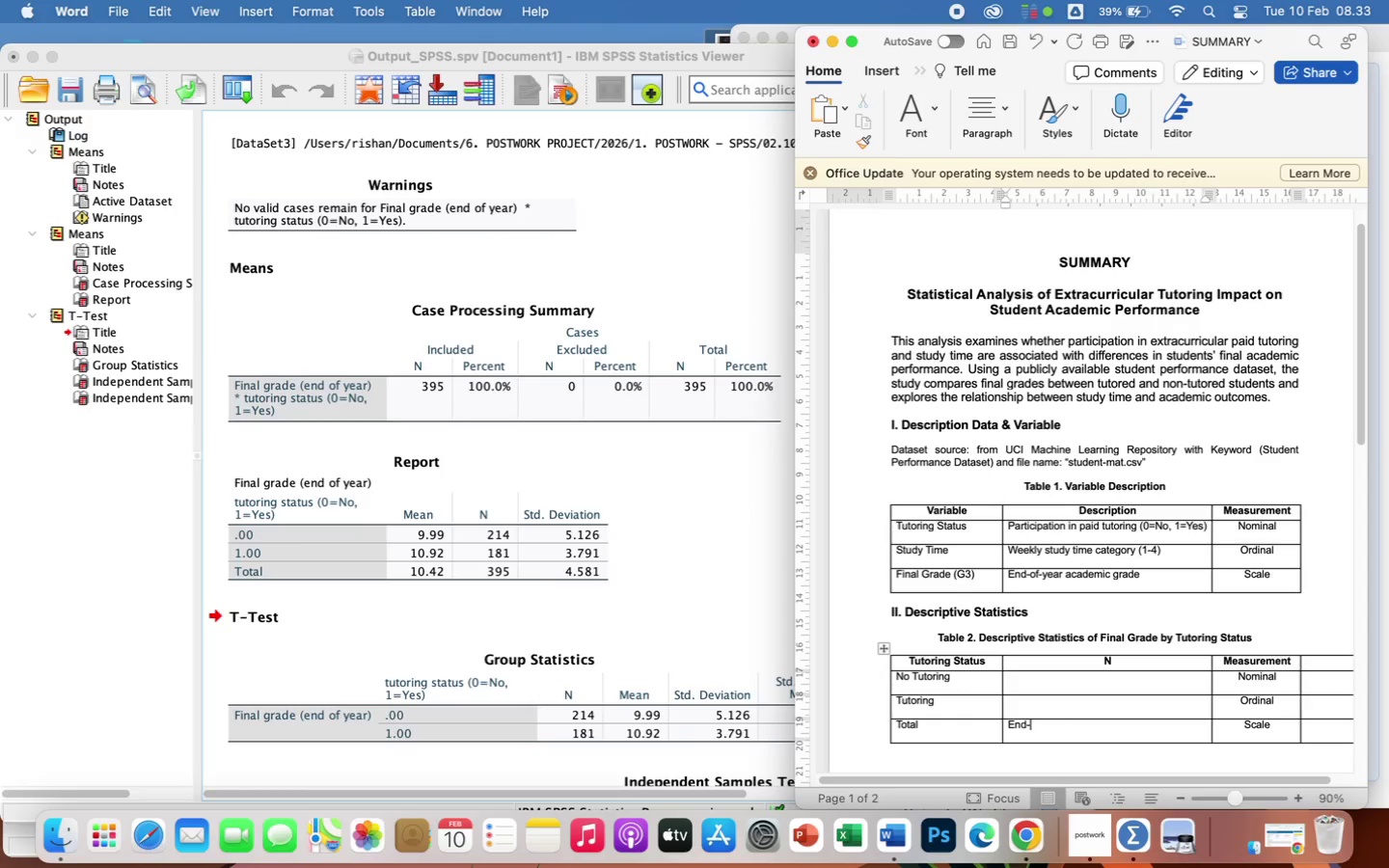 
key(Backspace)
 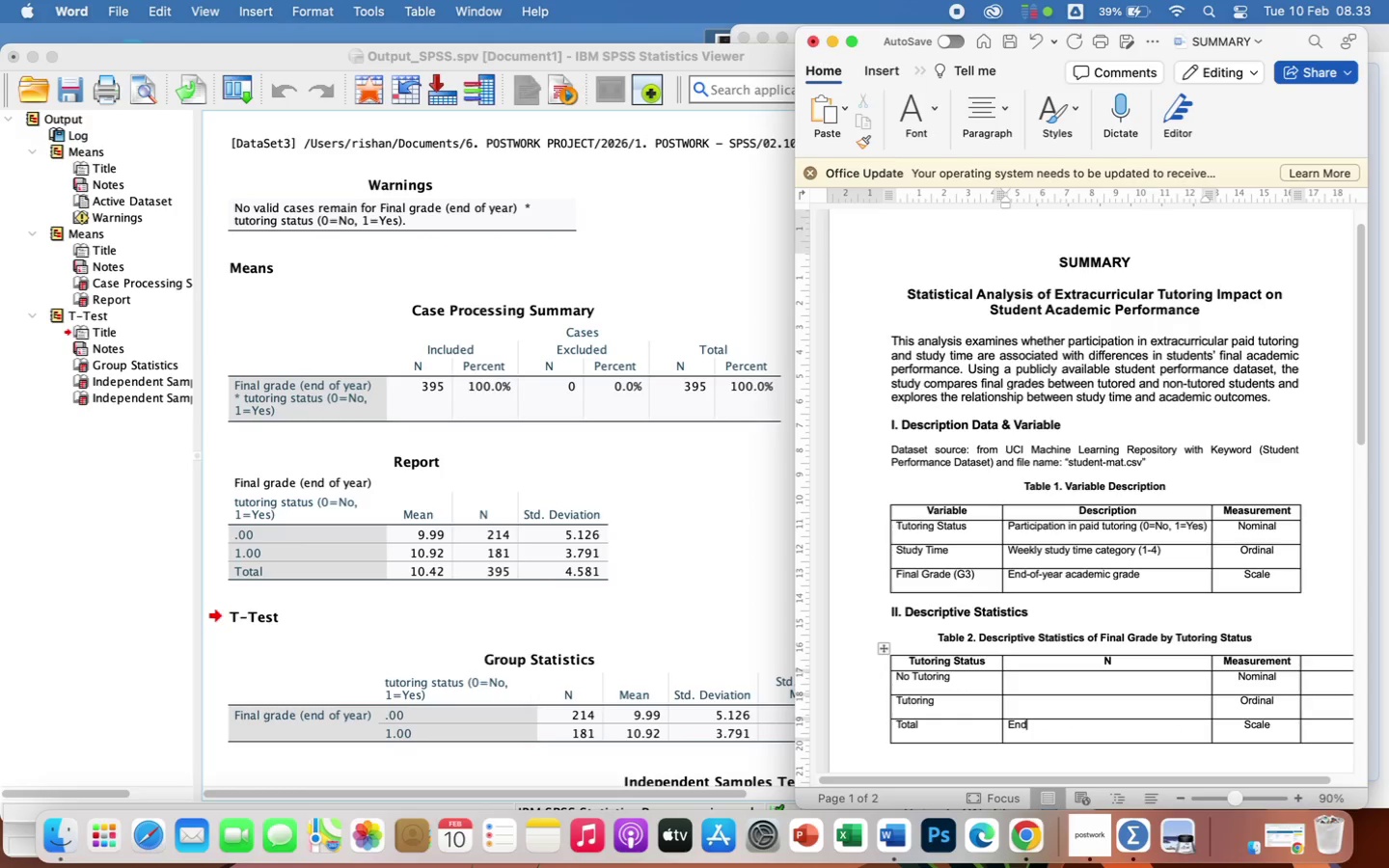 
key(Backspace)
 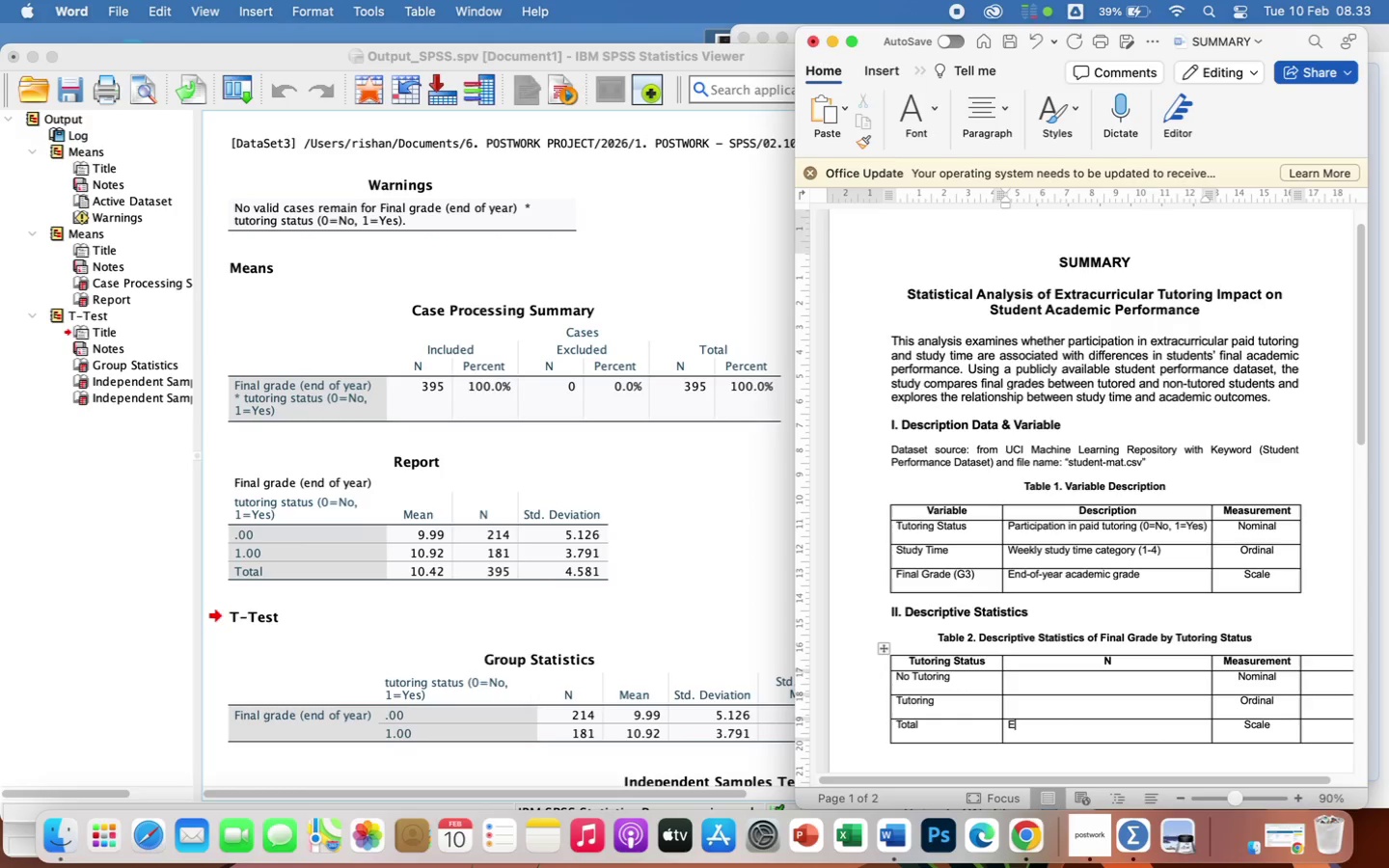 
key(Backspace)
 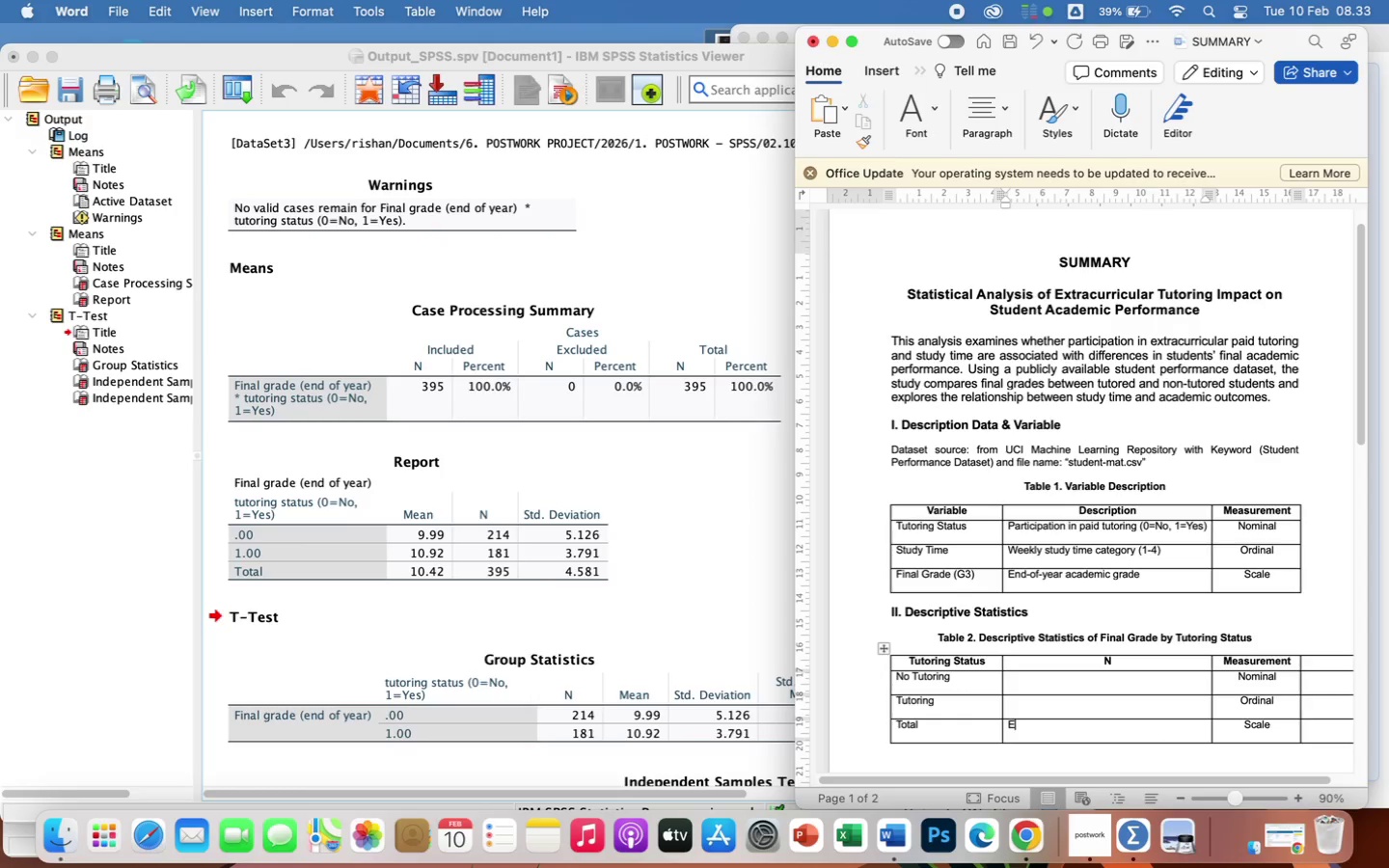 
key(Backspace)
 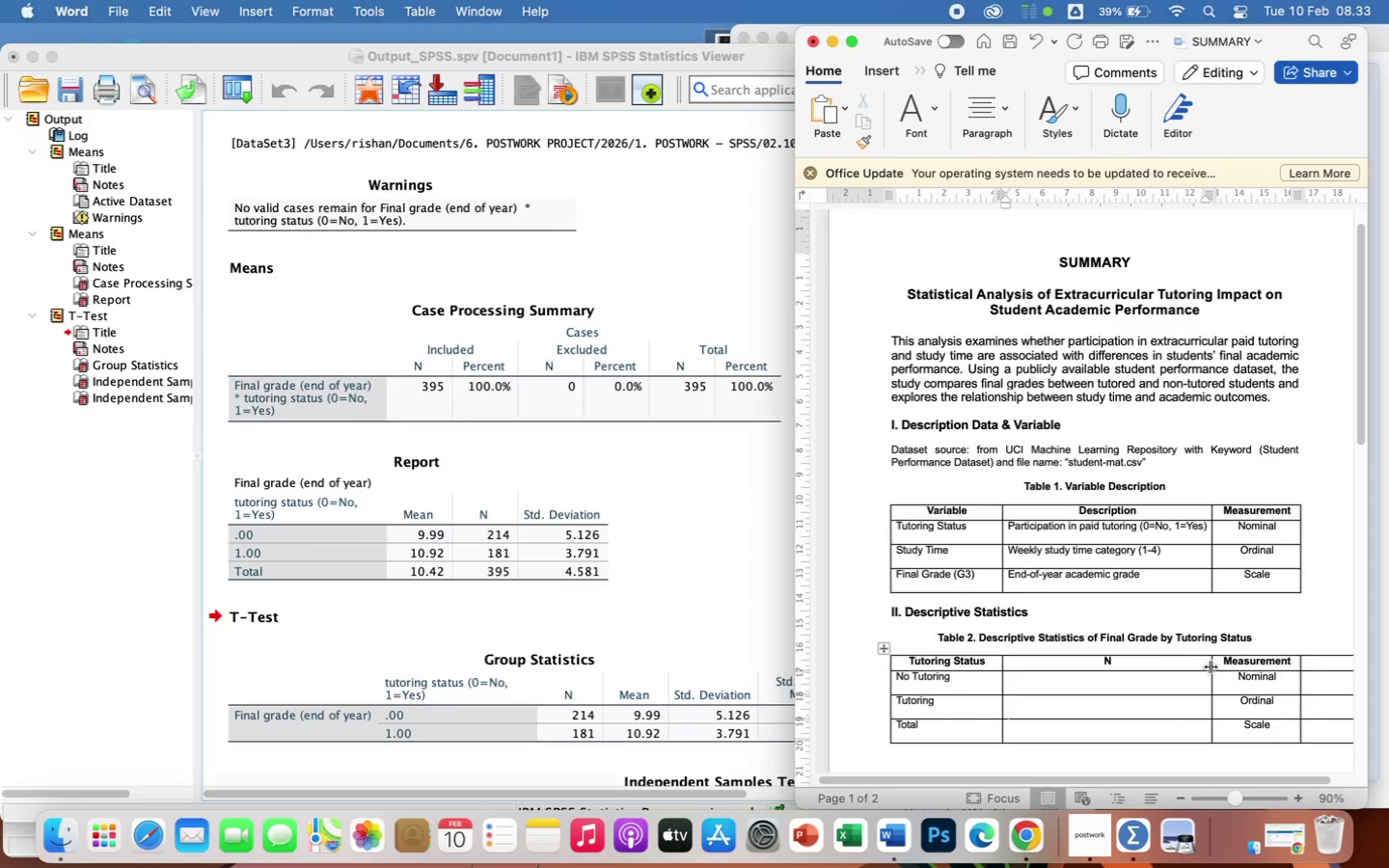 
left_click_drag(start_coordinate=[1212, 663], to_coordinate=[1056, 693])
 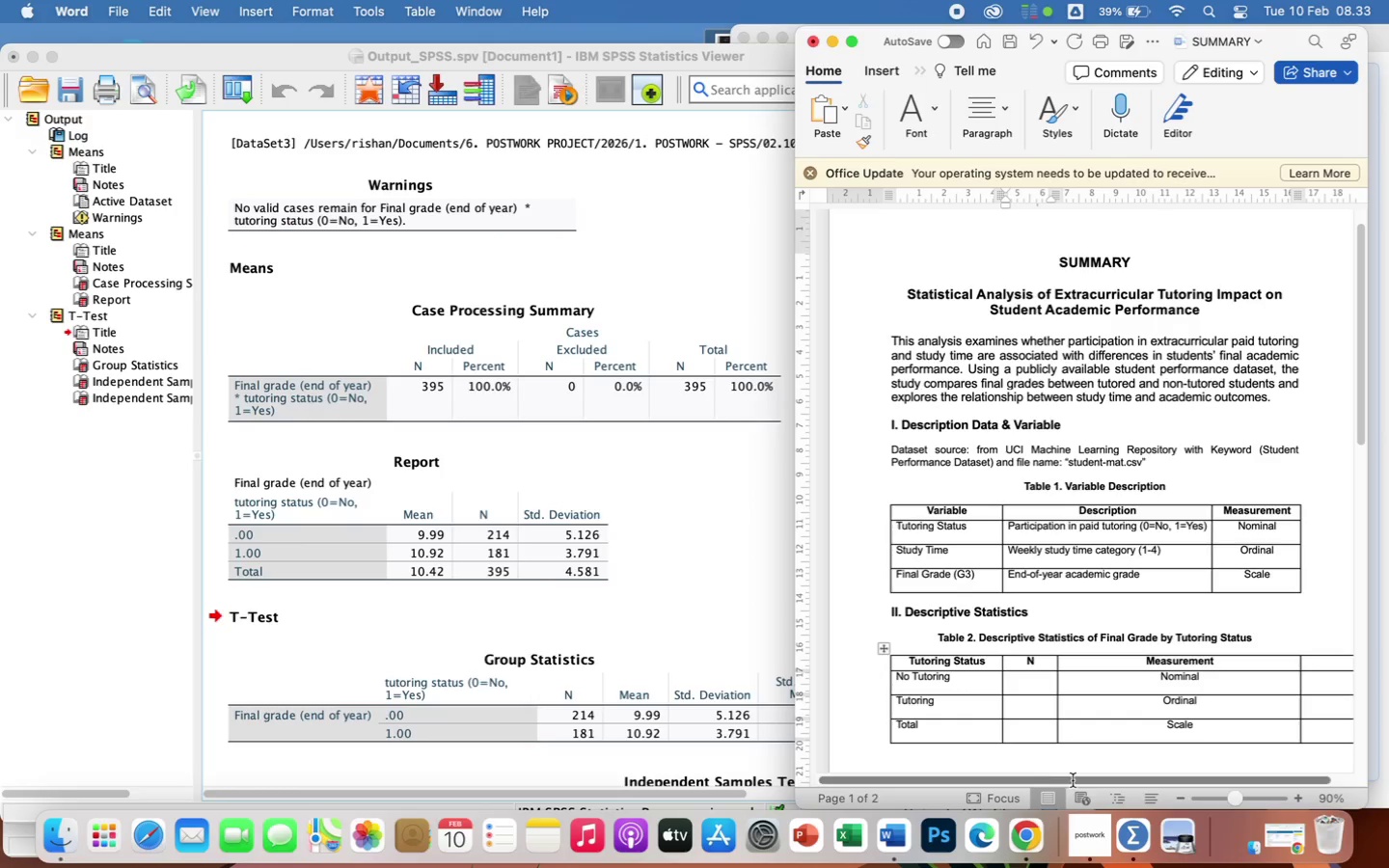 
left_click_drag(start_coordinate=[1074, 785], to_coordinate=[1247, 778])
 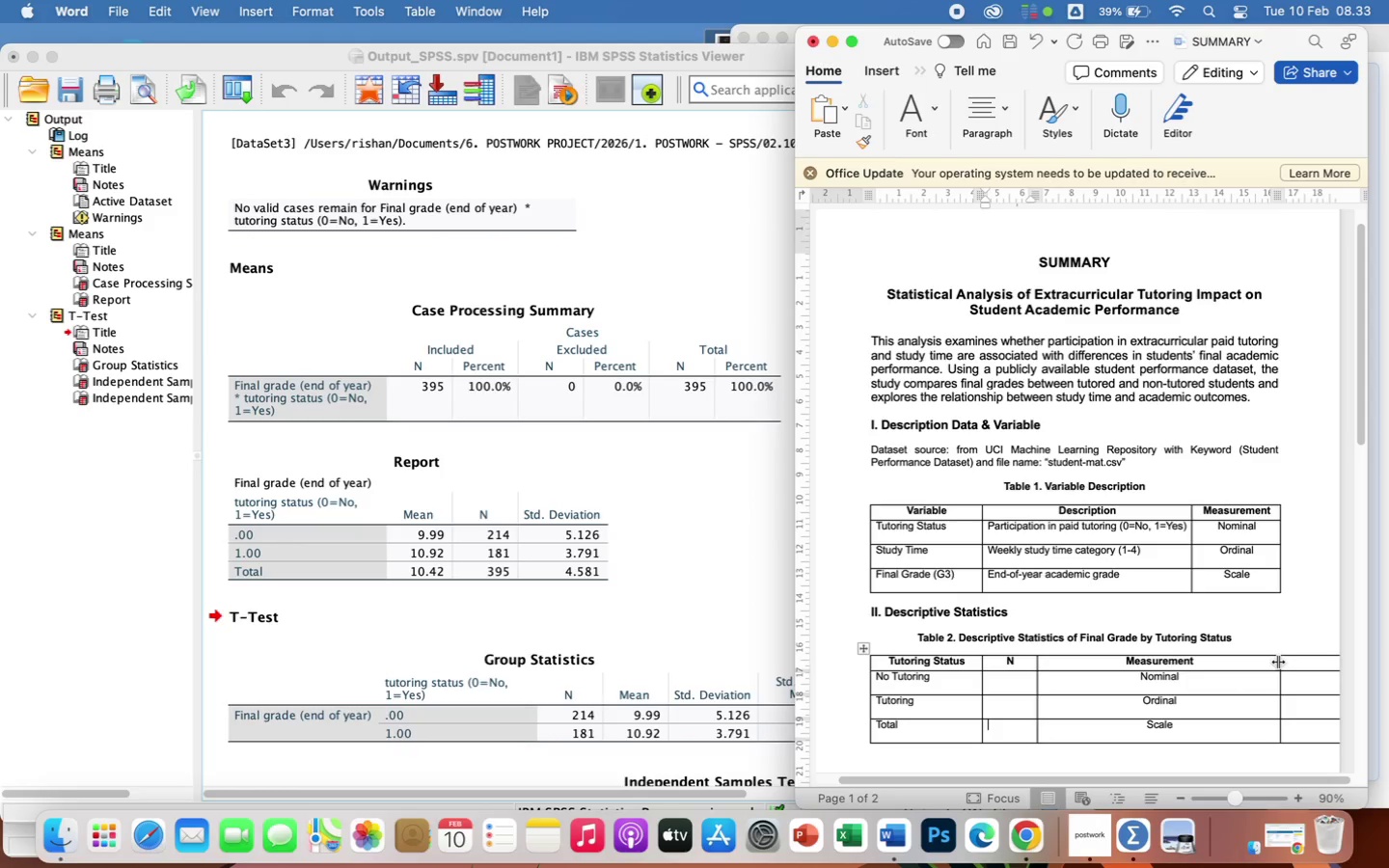 
left_click_drag(start_coordinate=[1277, 662], to_coordinate=[1163, 688])
 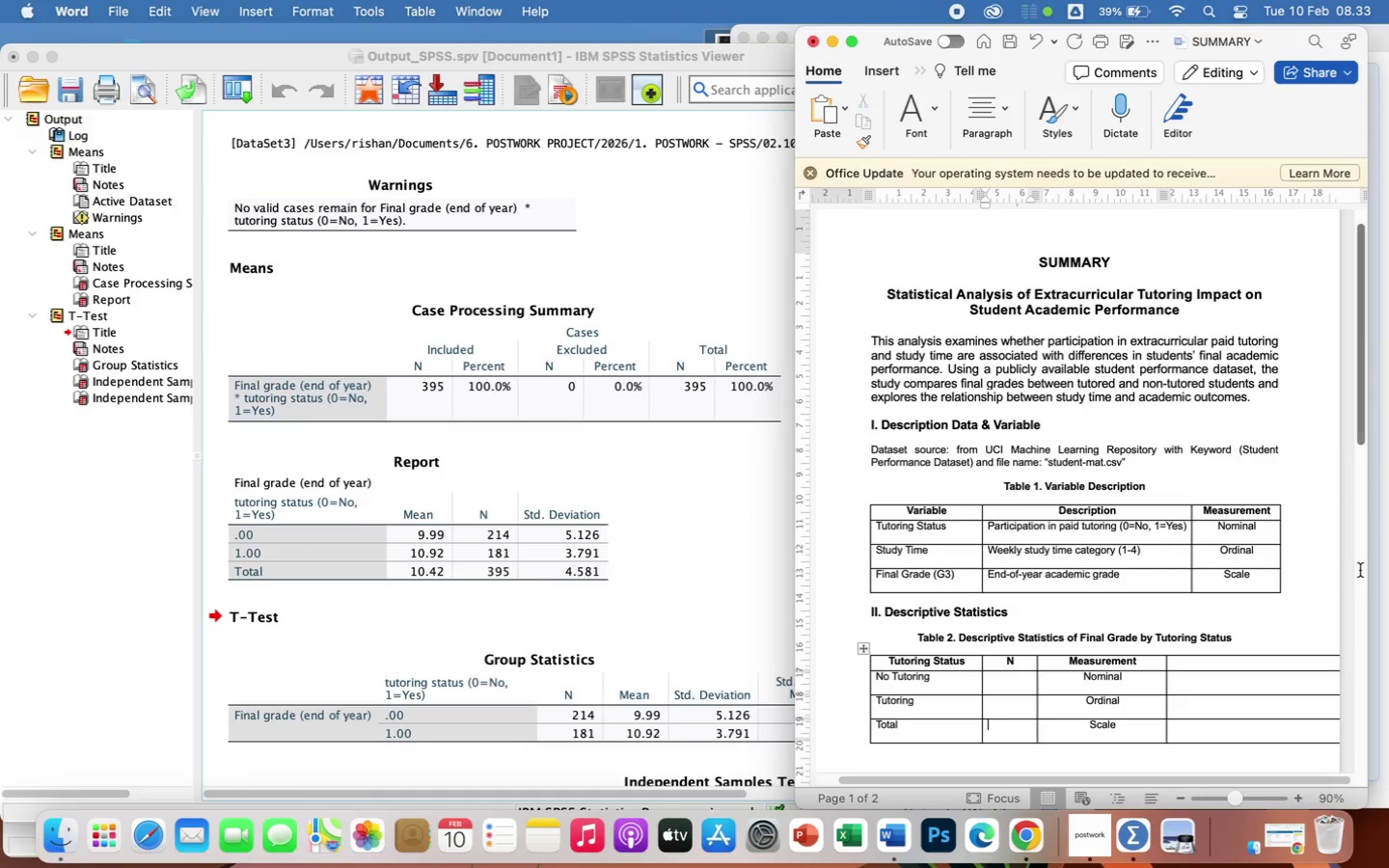 
left_click_drag(start_coordinate=[1368, 575], to_coordinate=[1379, 582])
 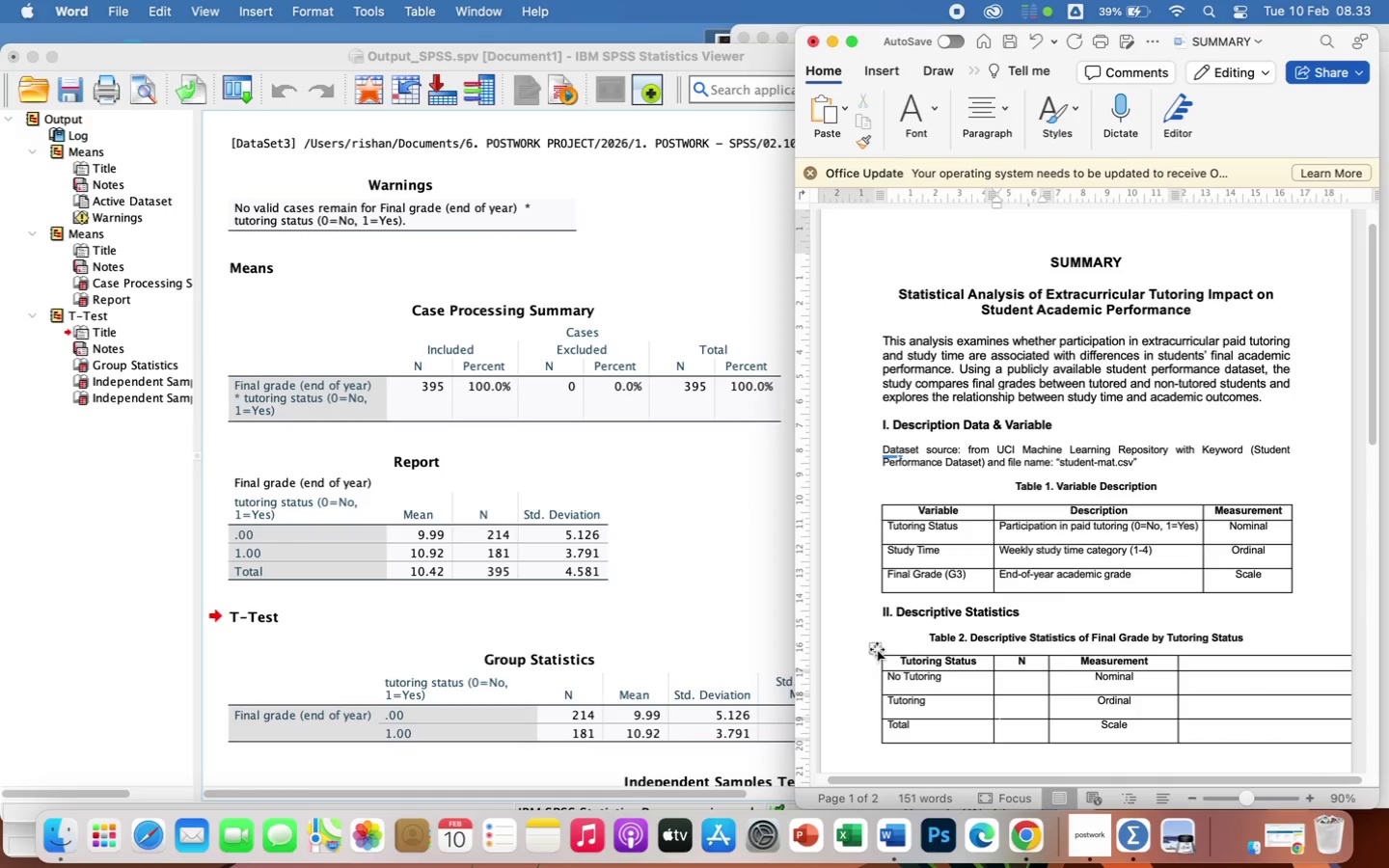 
wait(6.47)
 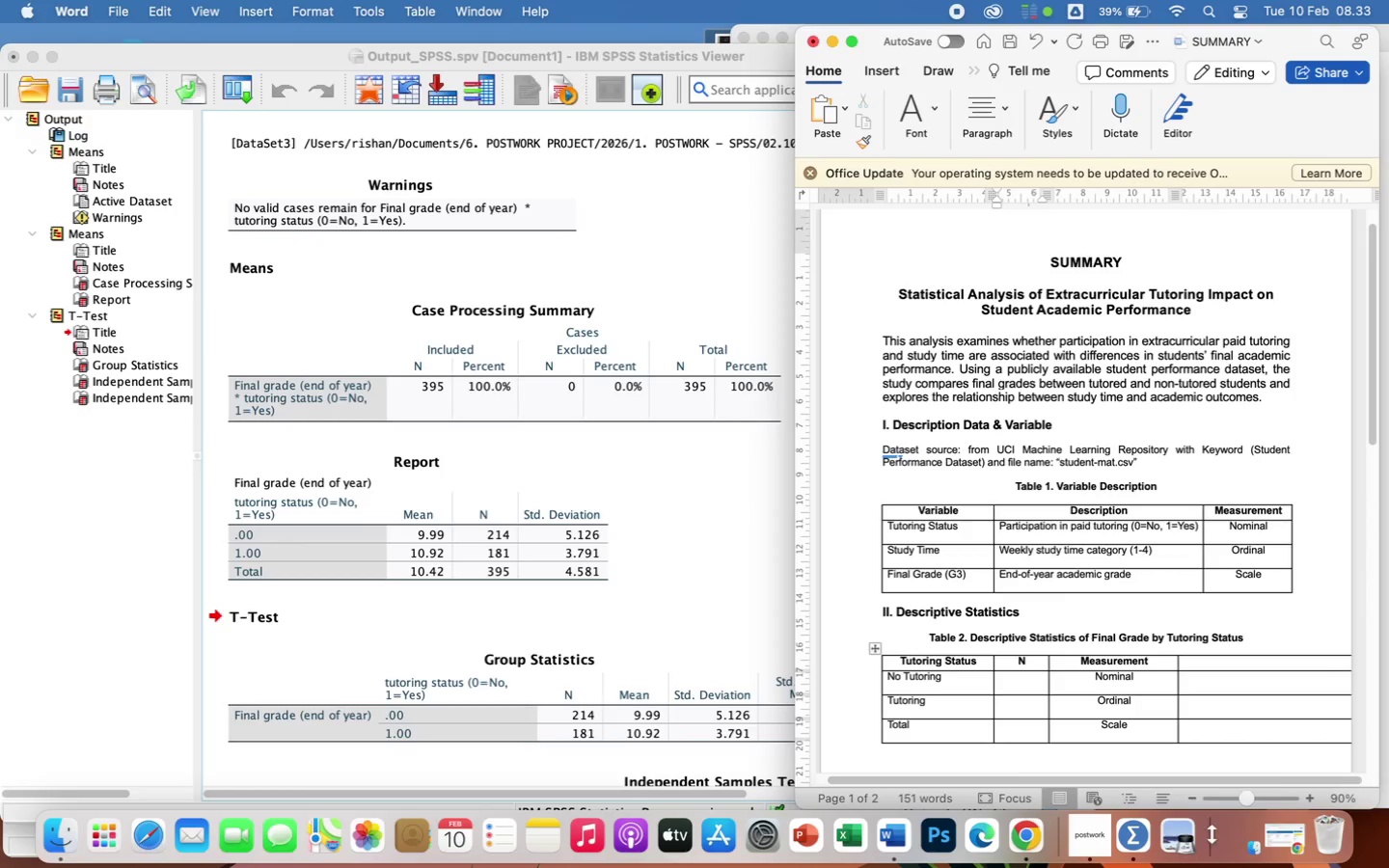 
left_click([854, 44])
 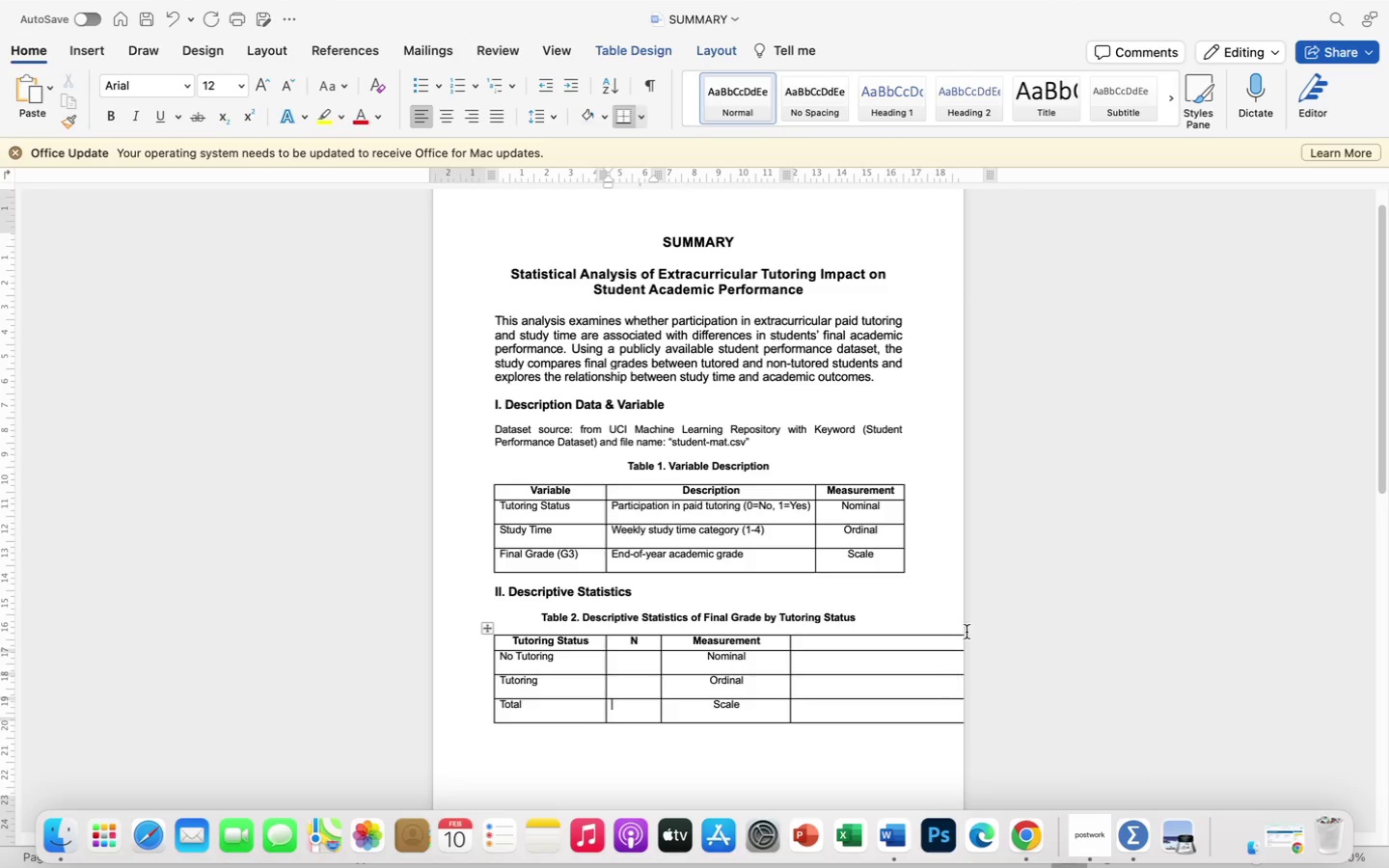 
wait(6.71)
 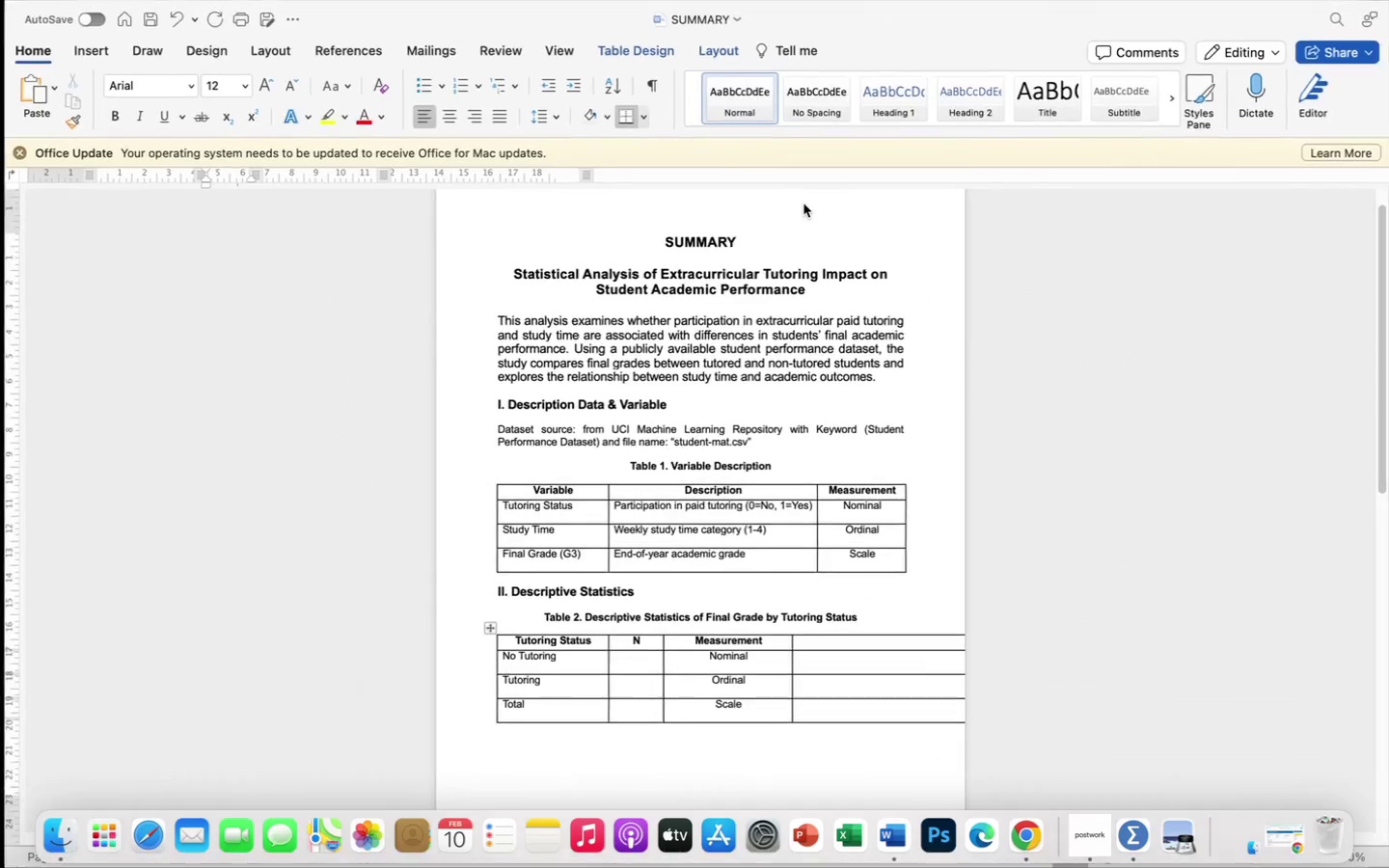 
left_click_drag(start_coordinate=[990, 175], to_coordinate=[920, 168])
 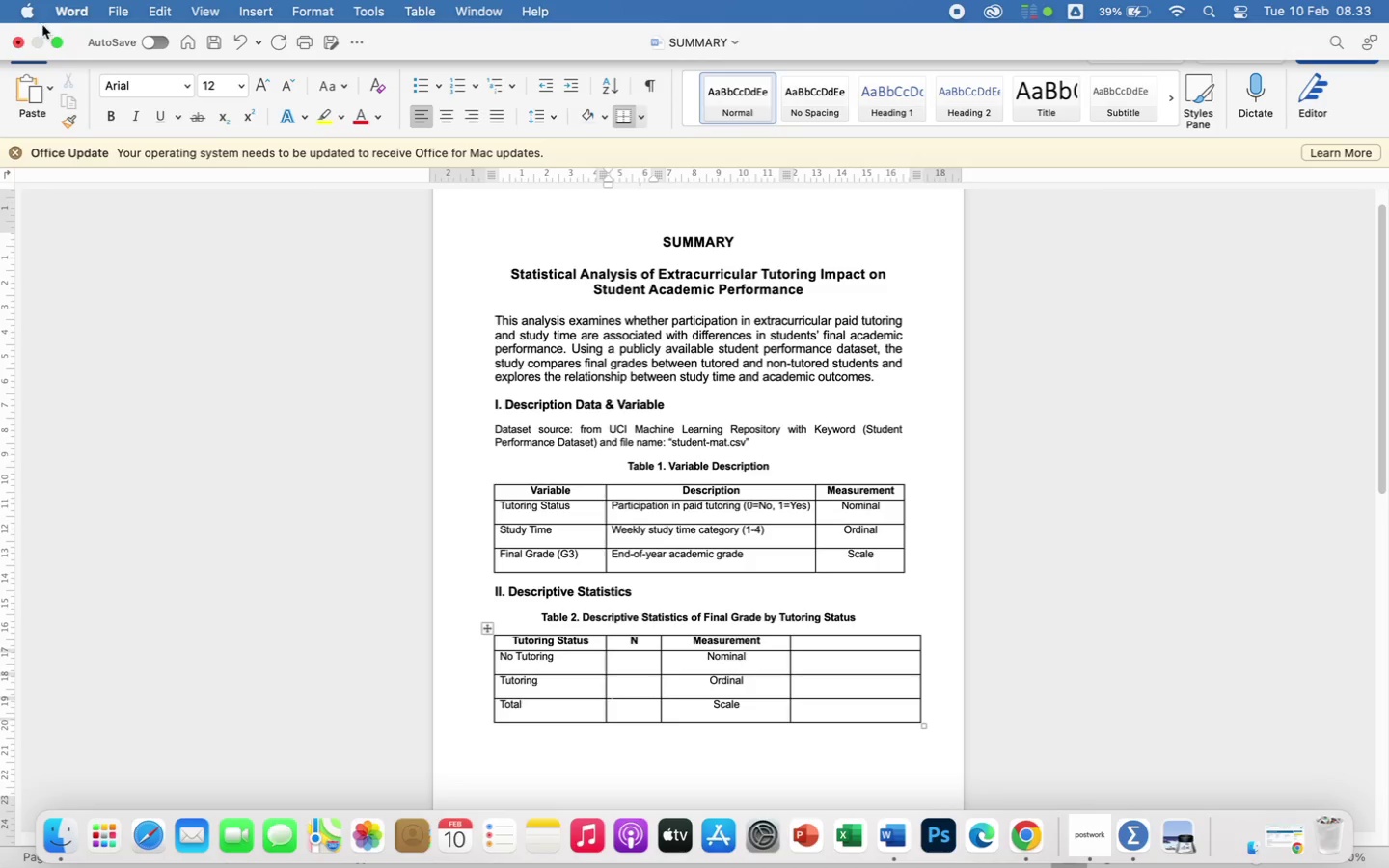 
left_click([56, 43])
 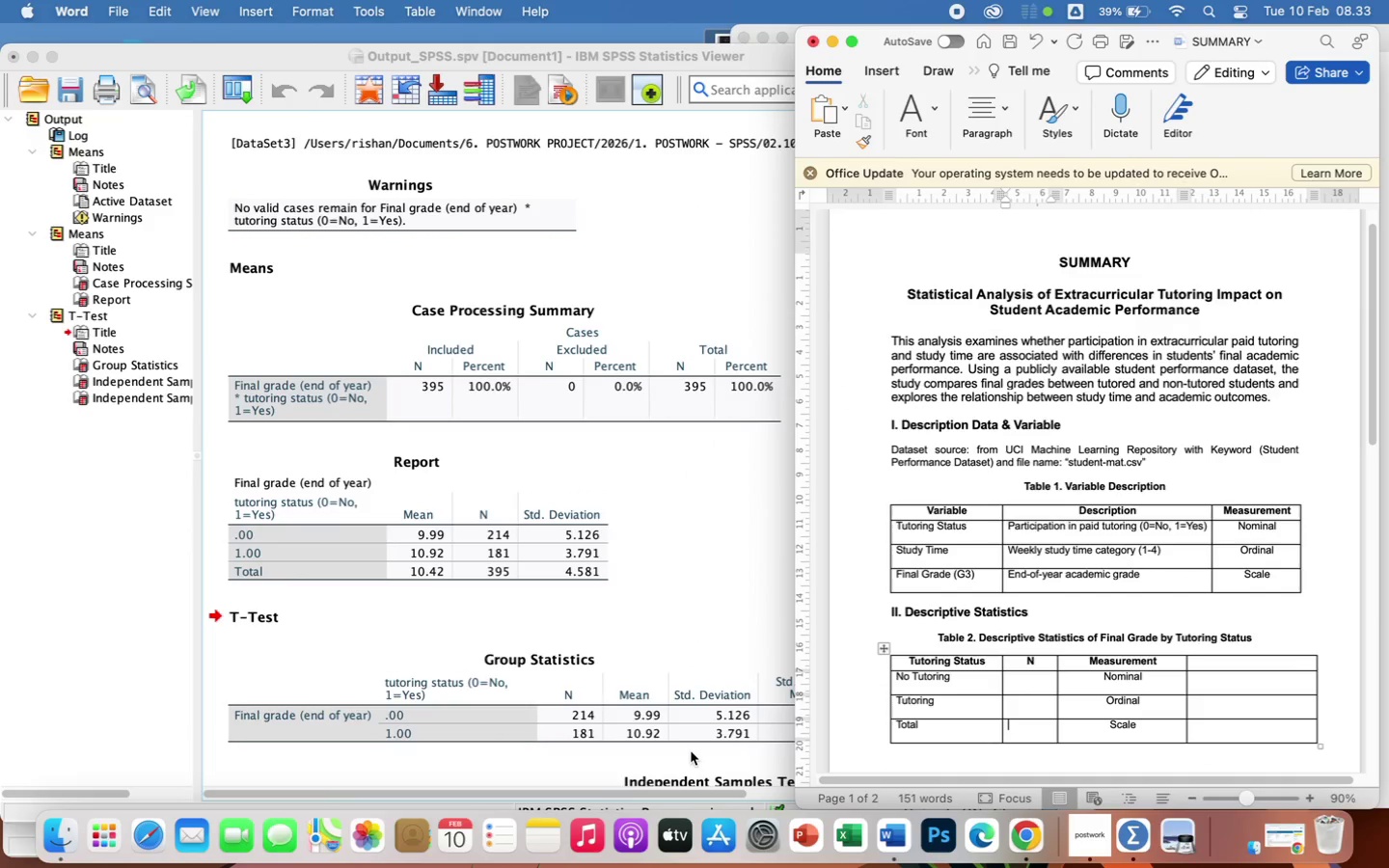 
wait(11.8)
 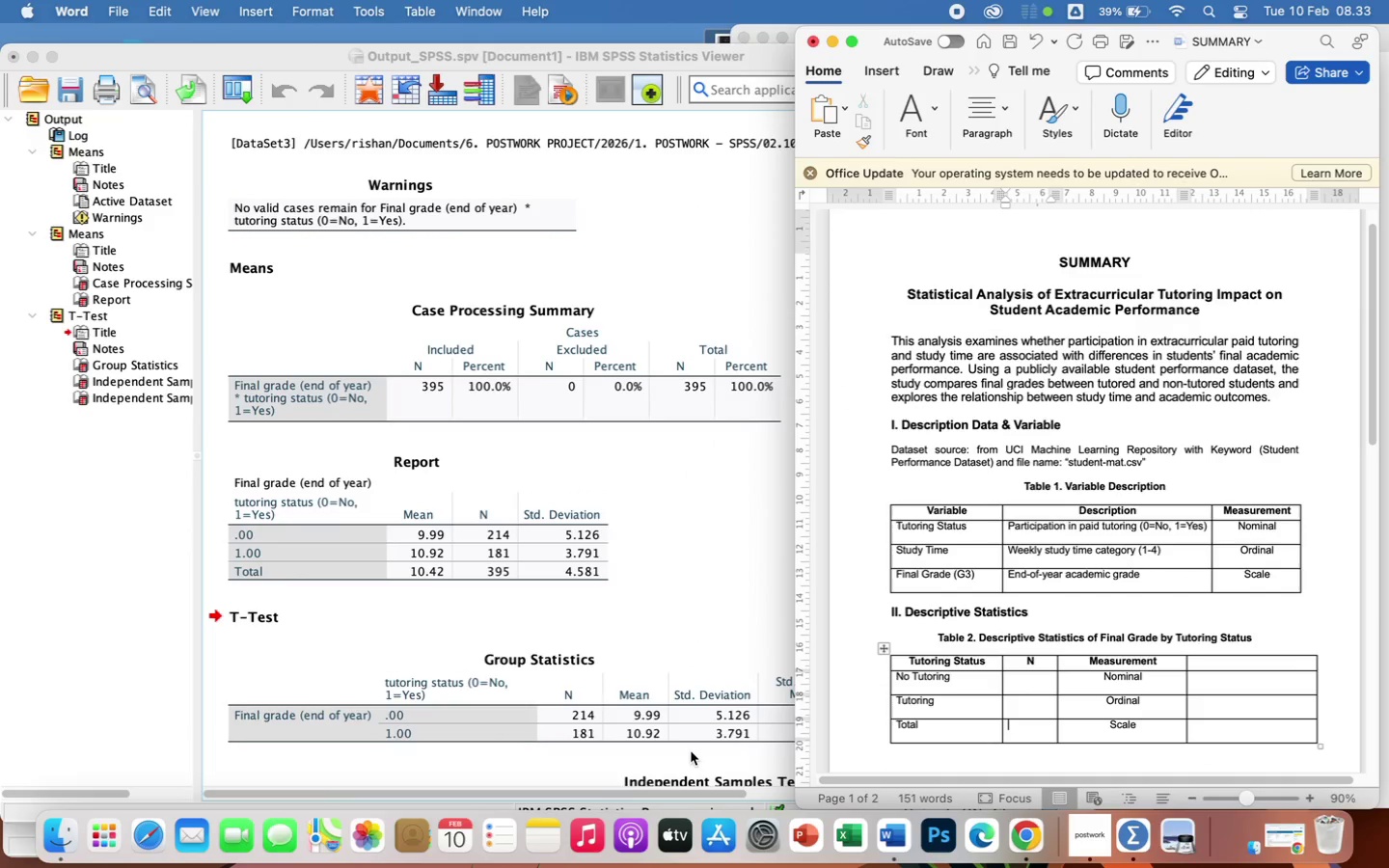 
left_click([1163, 661])
 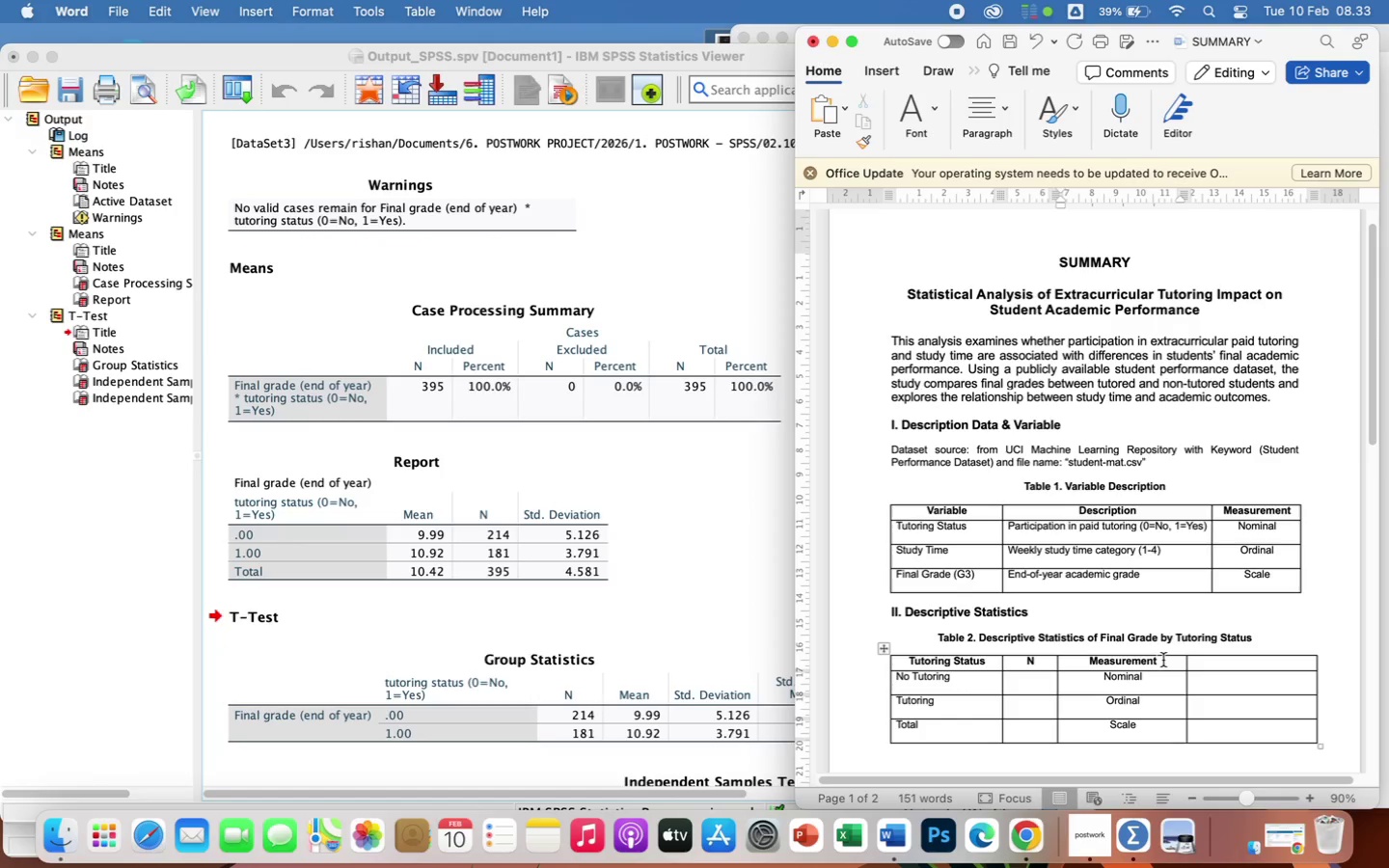 
key(Backspace)
key(Backspace)
key(Backspace)
key(Backspace)
key(Backspace)
key(Backspace)
key(Backspace)
key(Backspace)
key(Backspace)
type(an)
 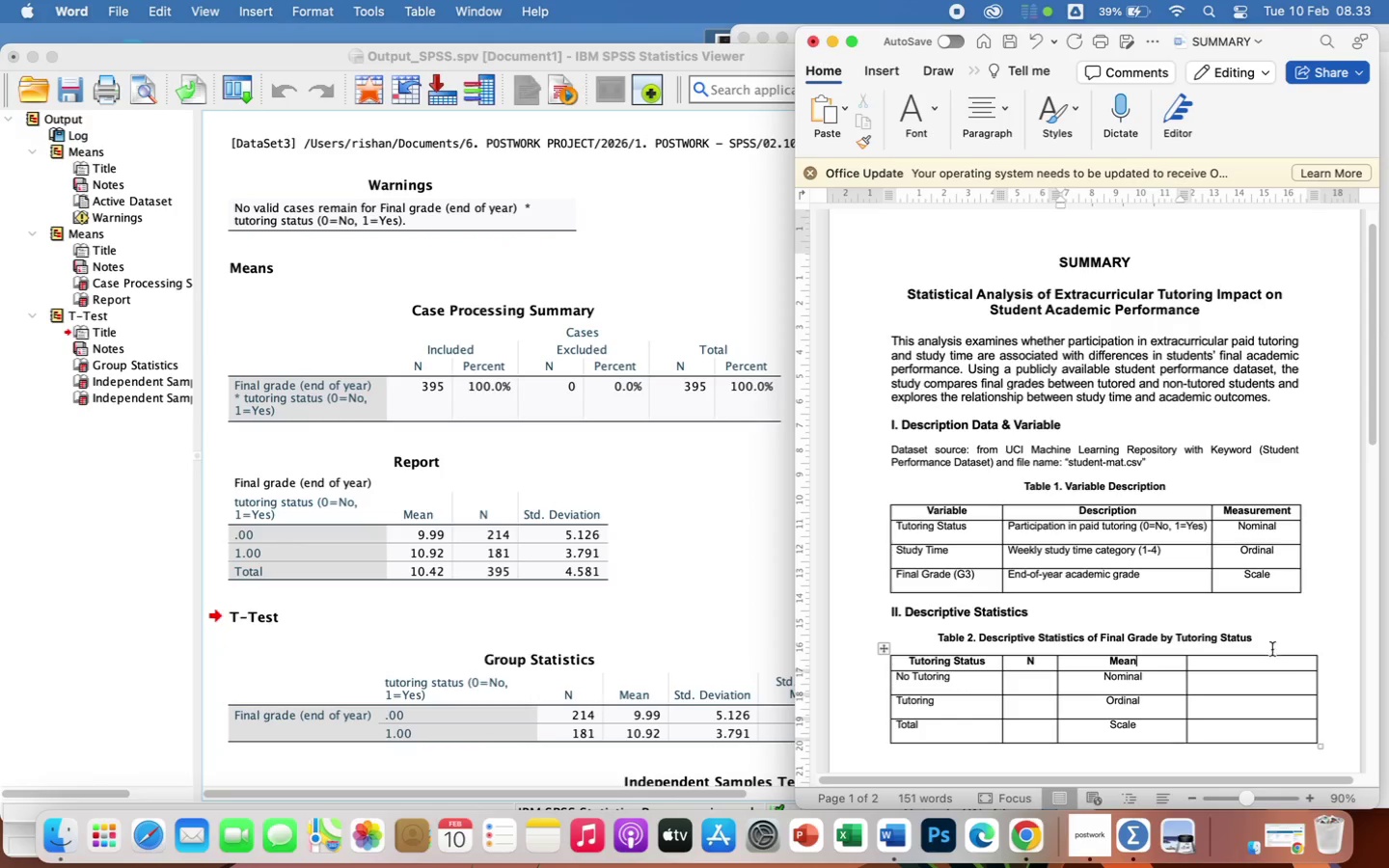 
left_click([1266, 664])
 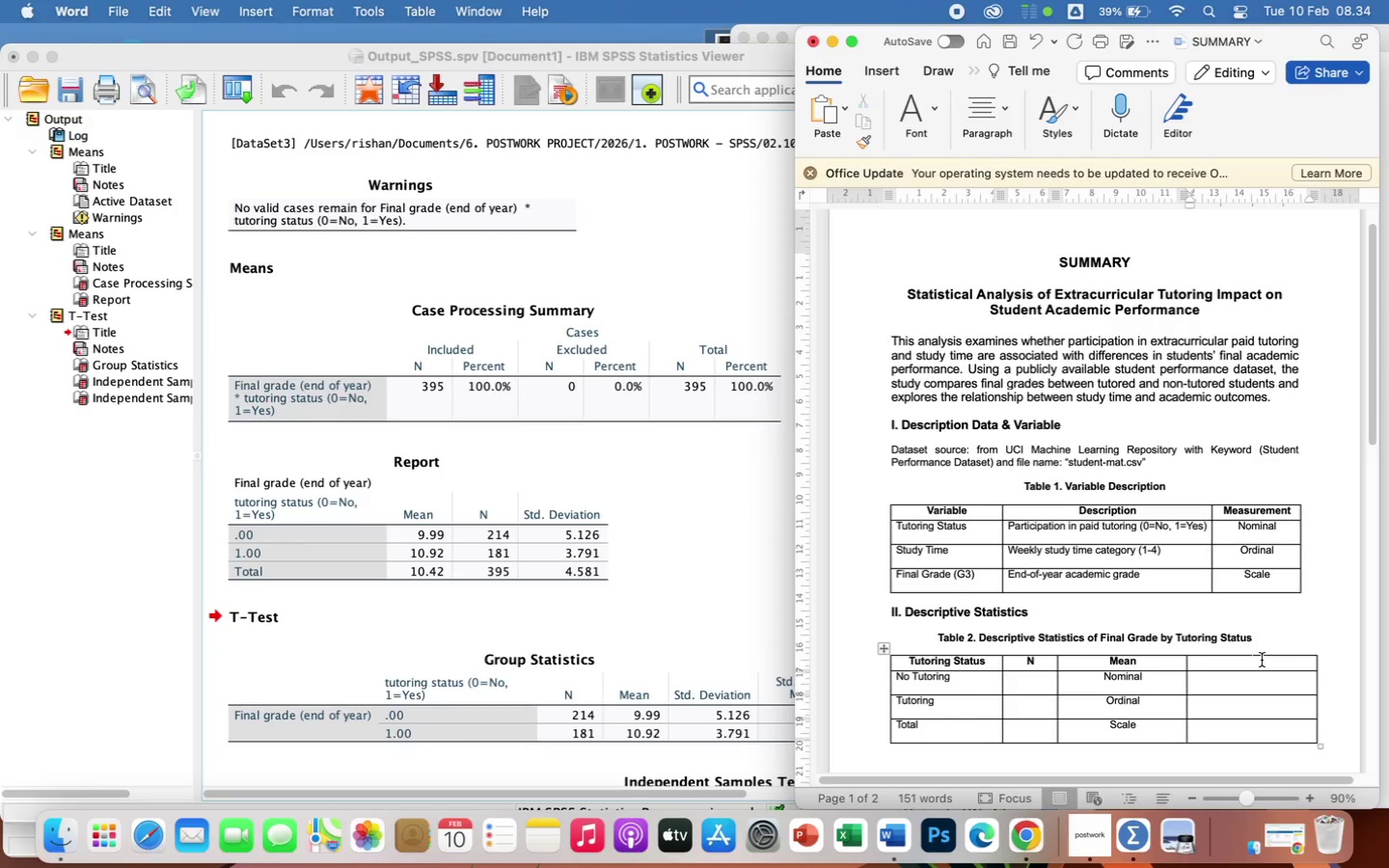 
type(Std. Deviation)
 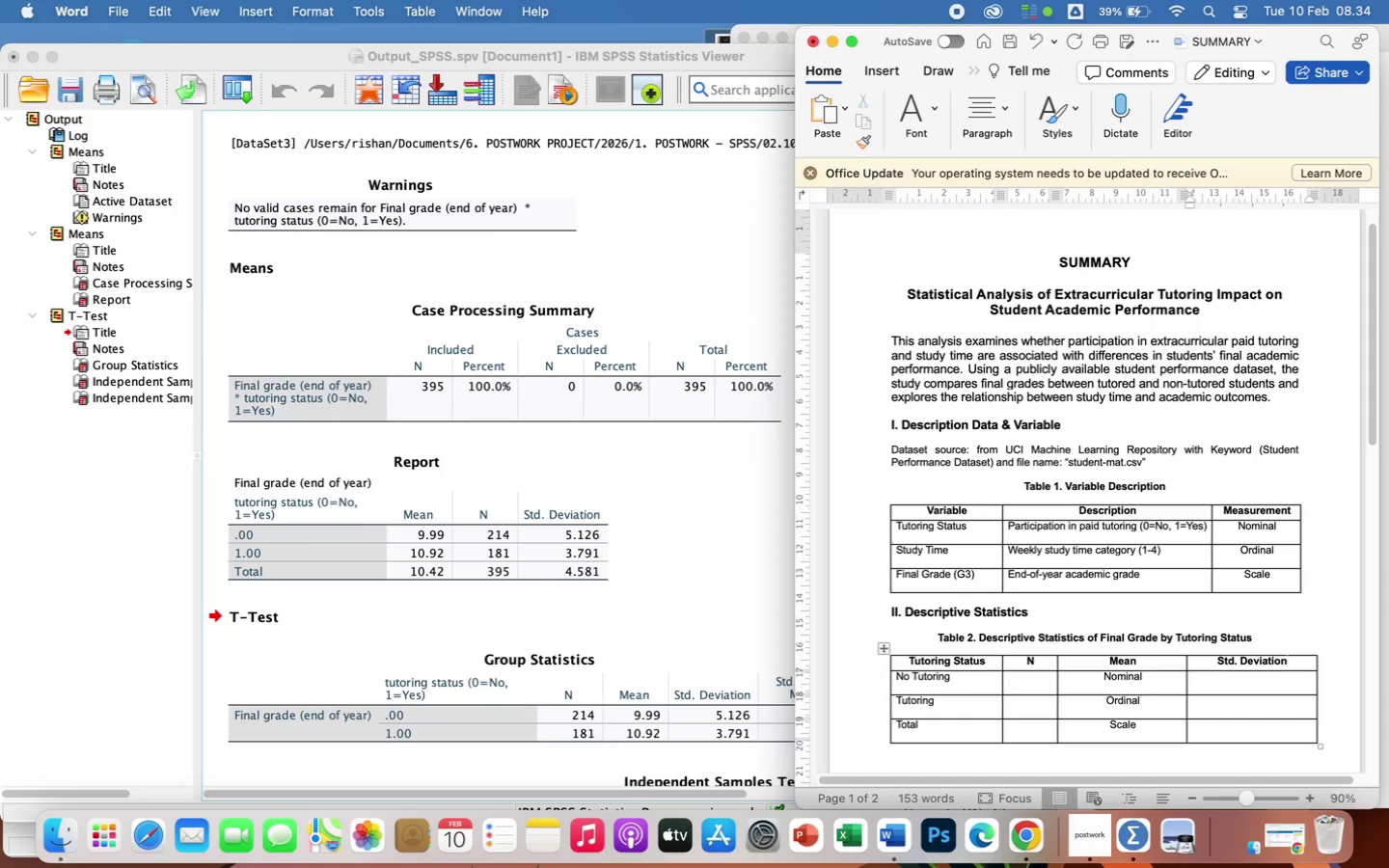 
left_click([1031, 681])
 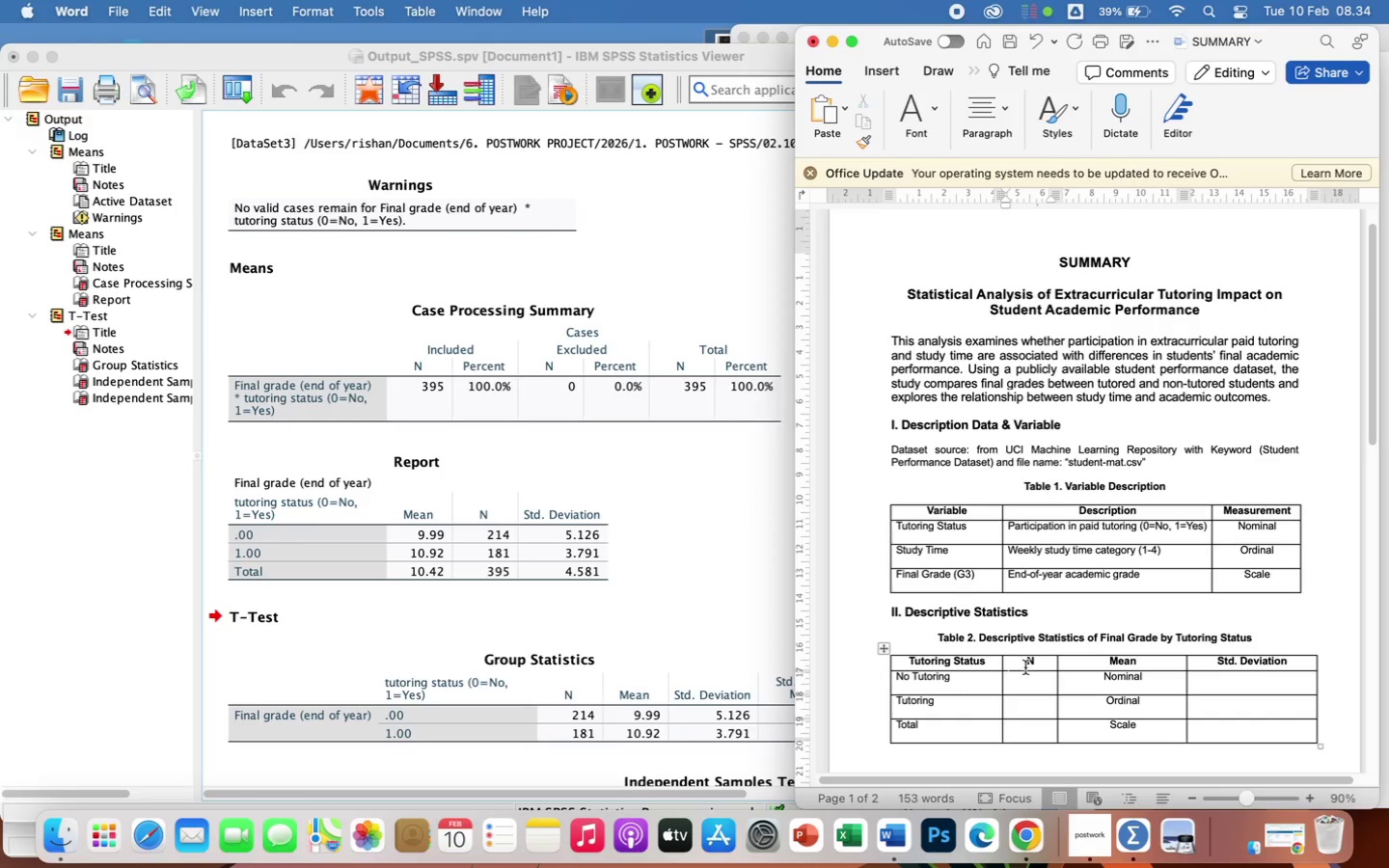 
left_click_drag(start_coordinate=[1026, 678], to_coordinate=[1221, 733])
 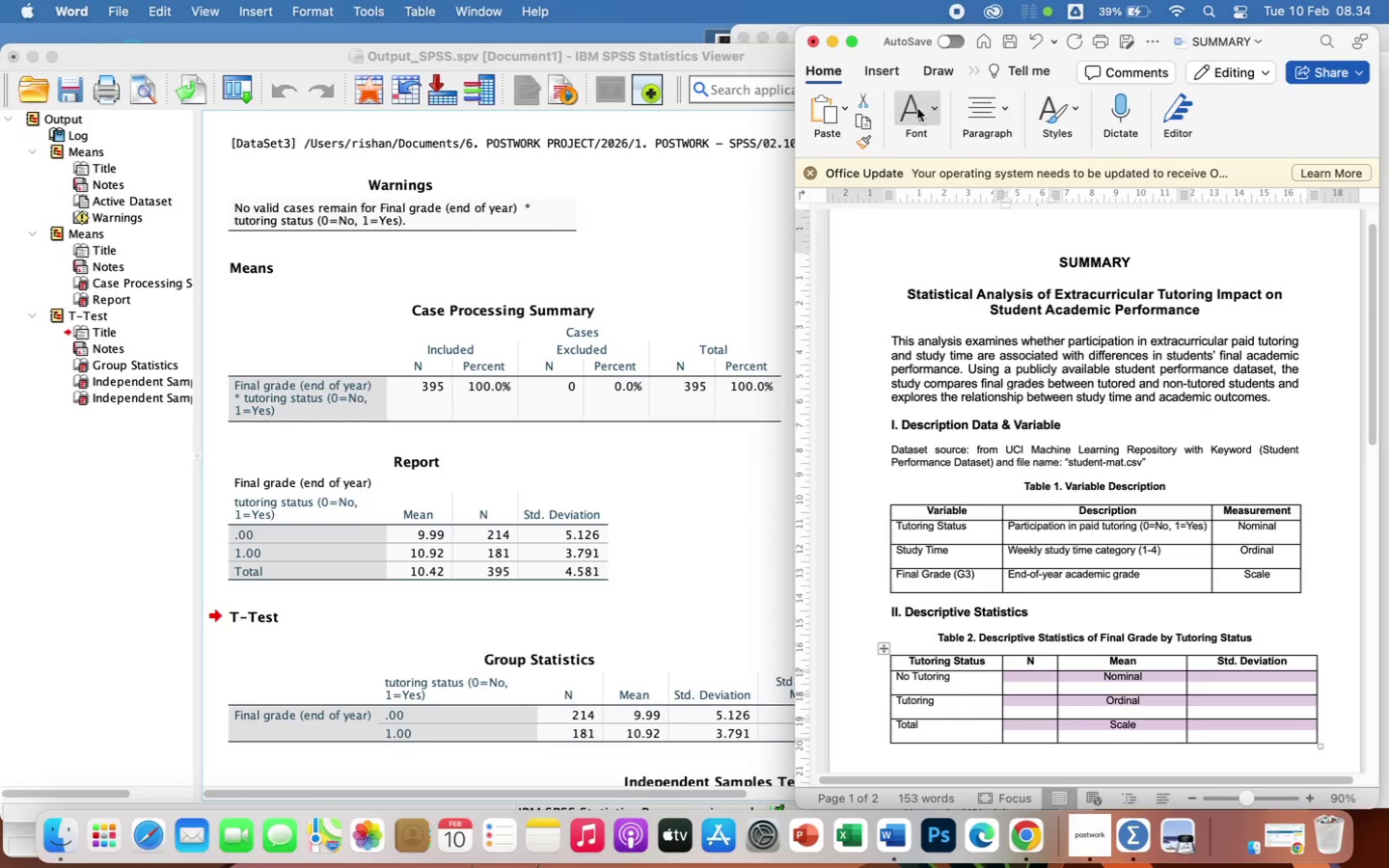 
left_click([918, 122])
 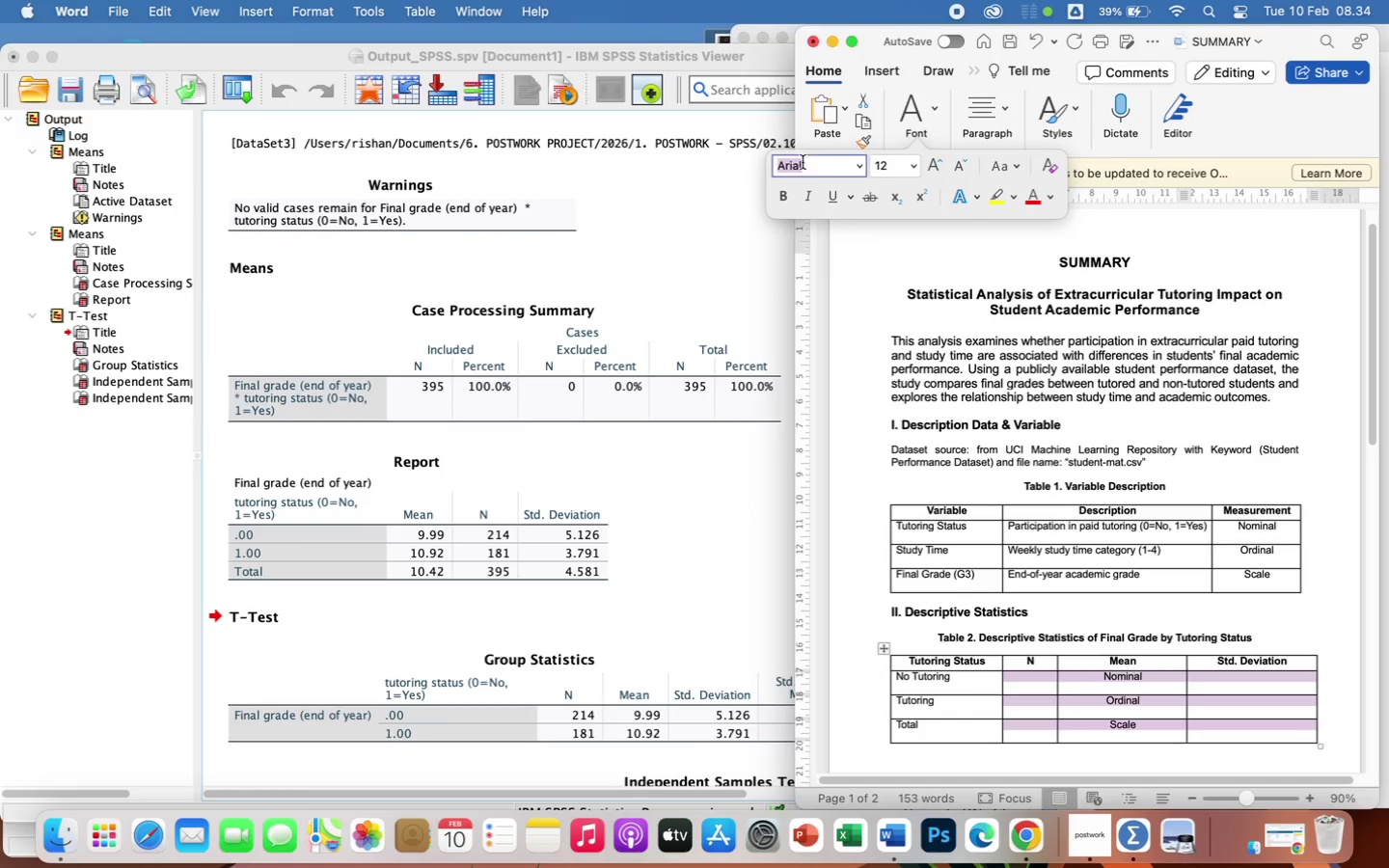 
mouse_move([953, 140])
 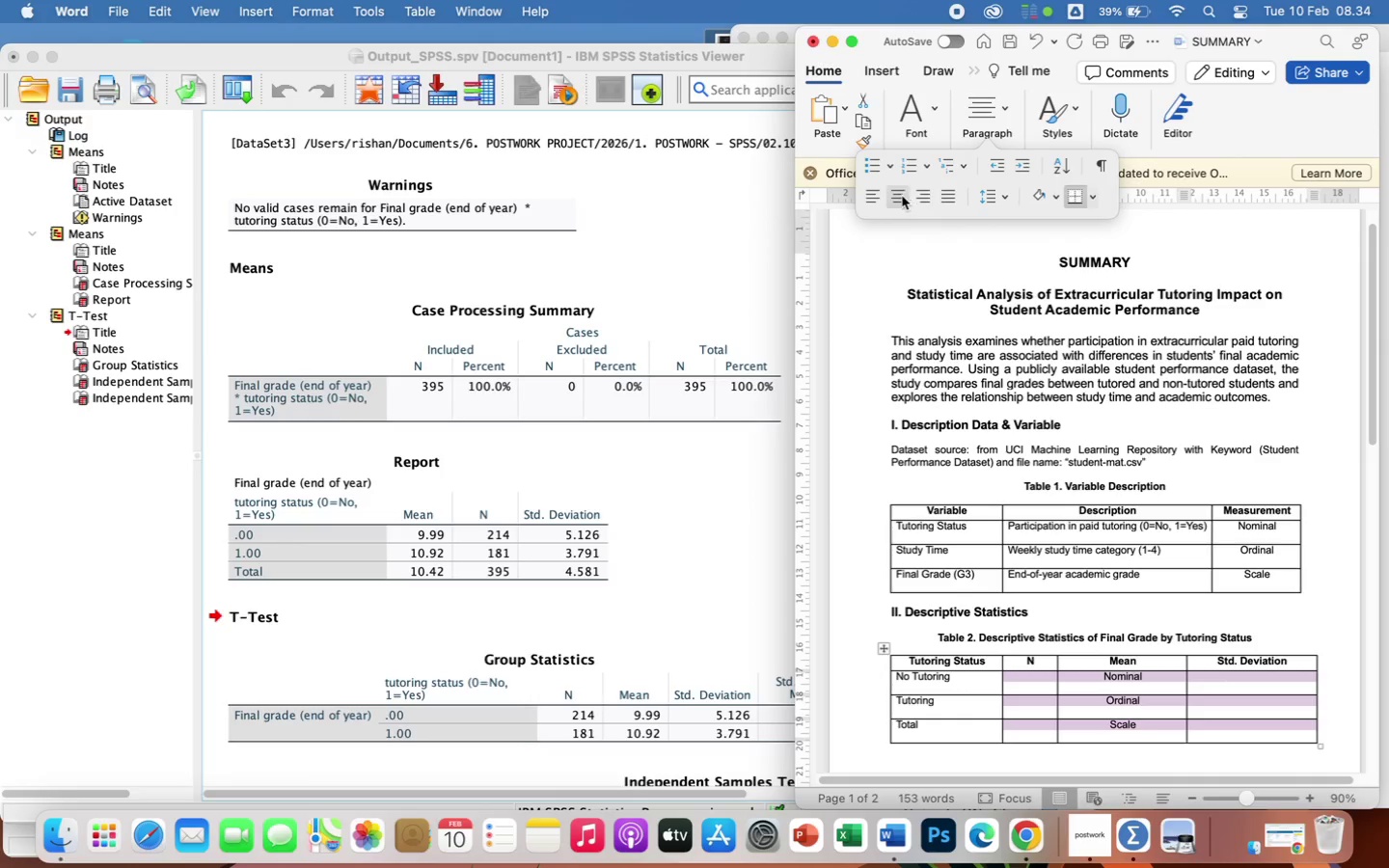 
left_click([902, 196])
 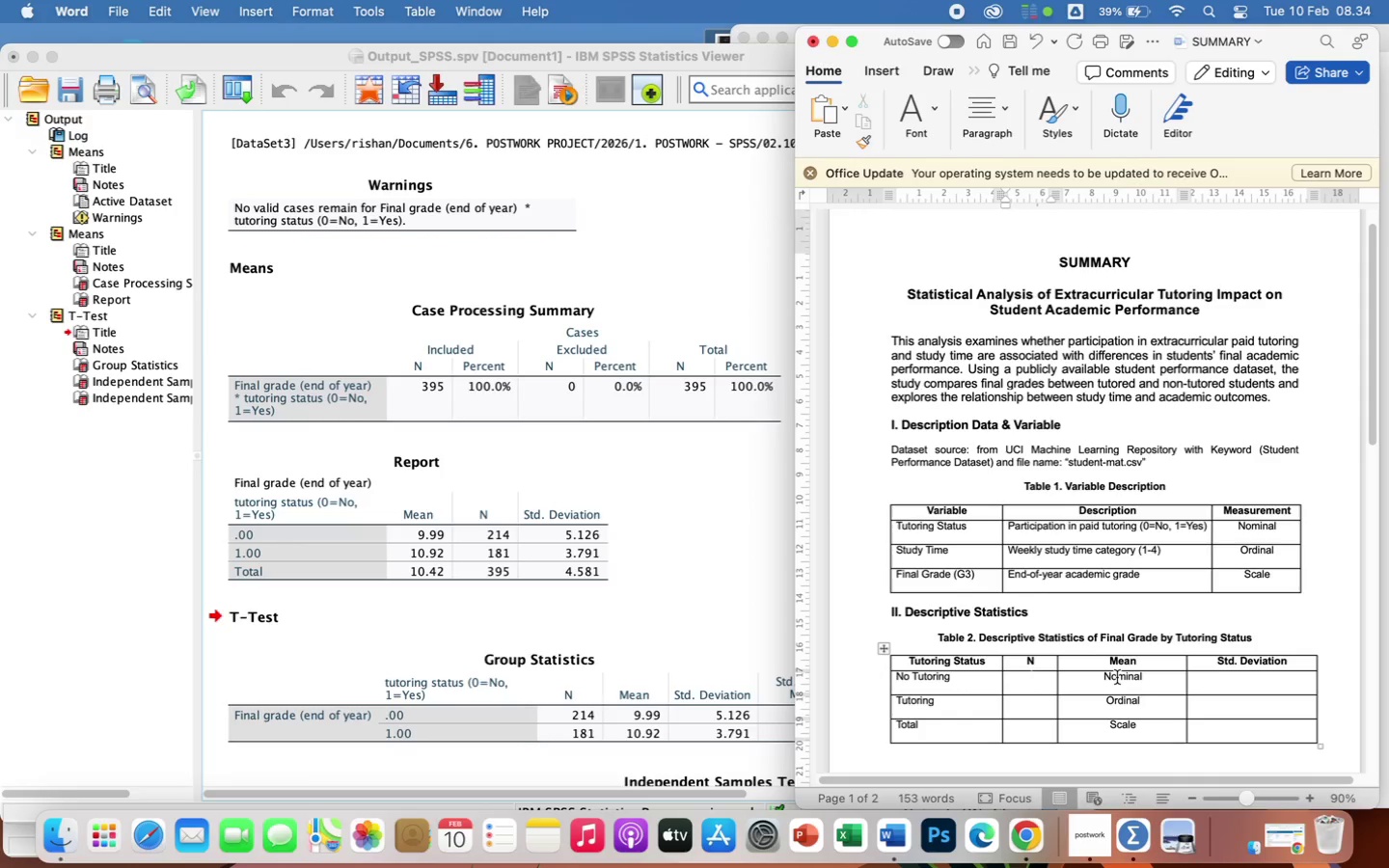 
type(214)
 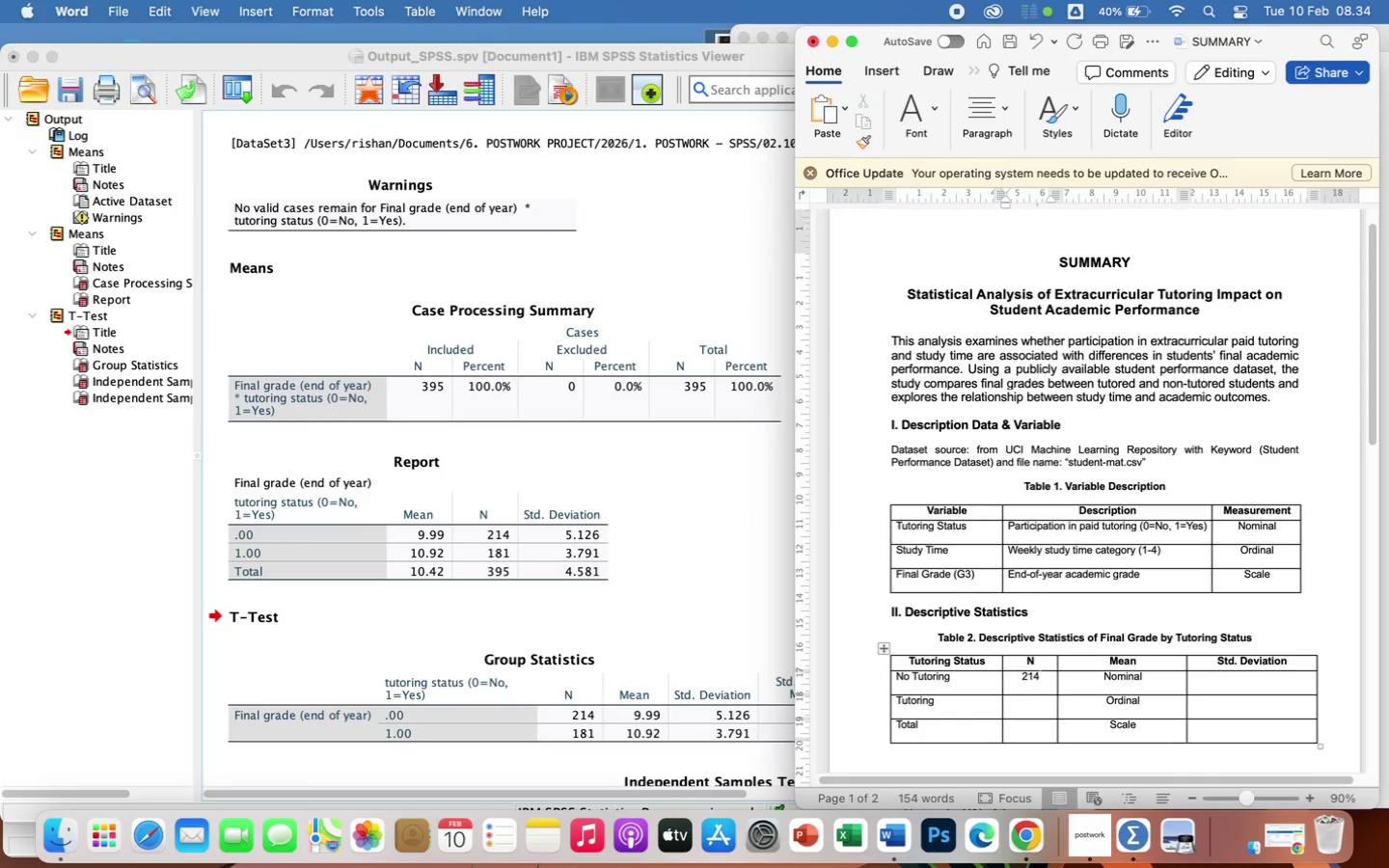 
key(ArrowDown)
 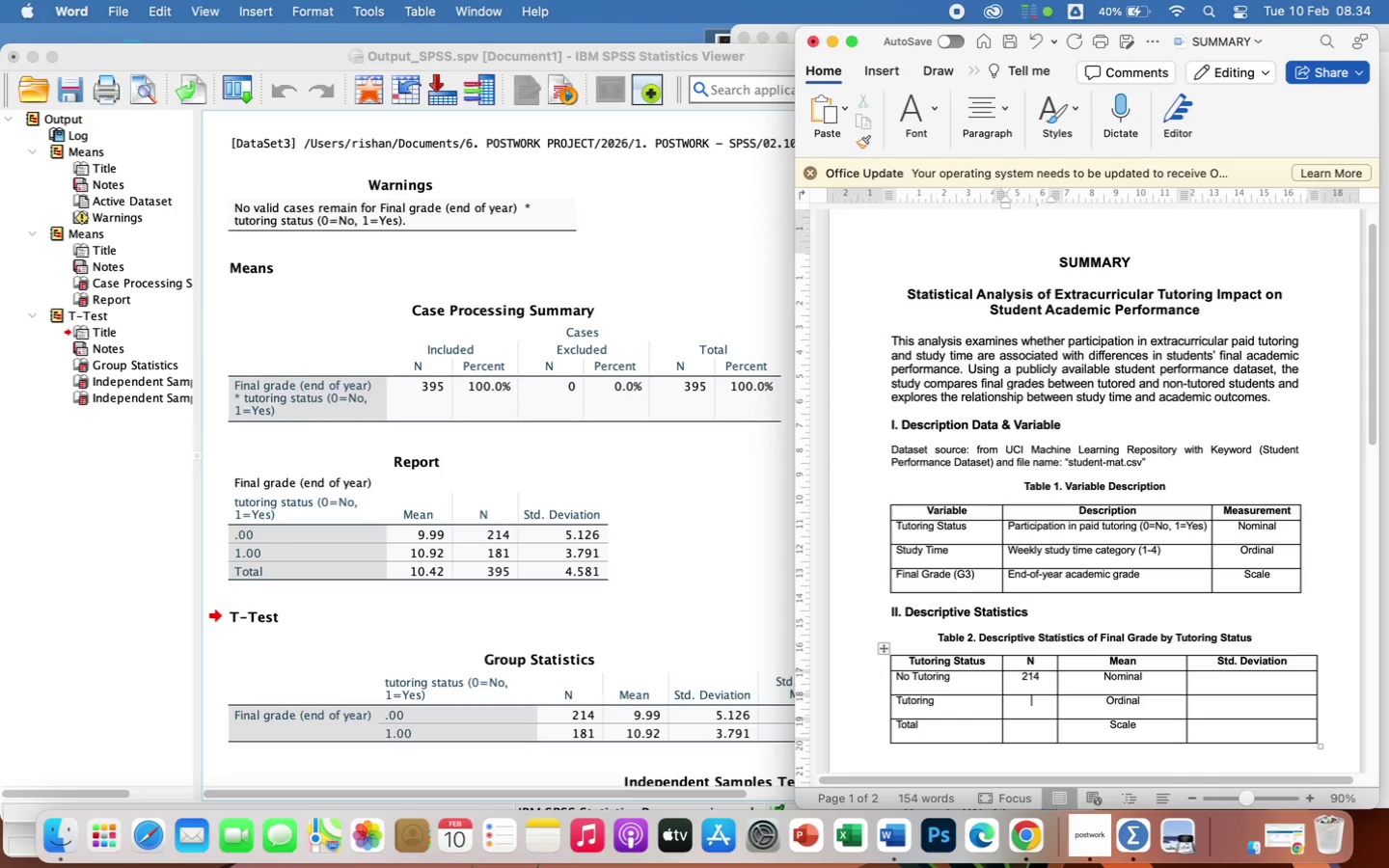 
type(181)
 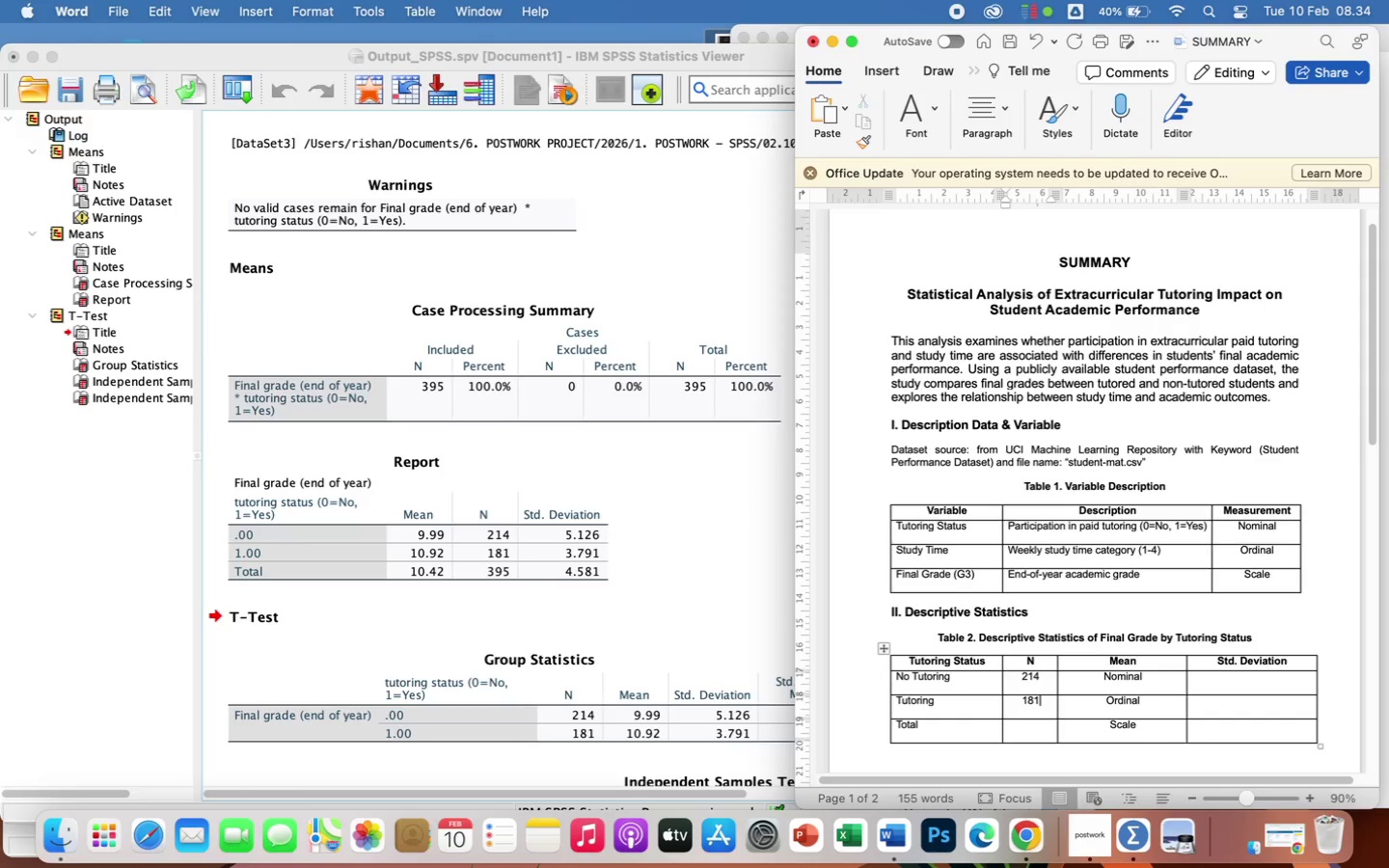 
key(ArrowDown)
 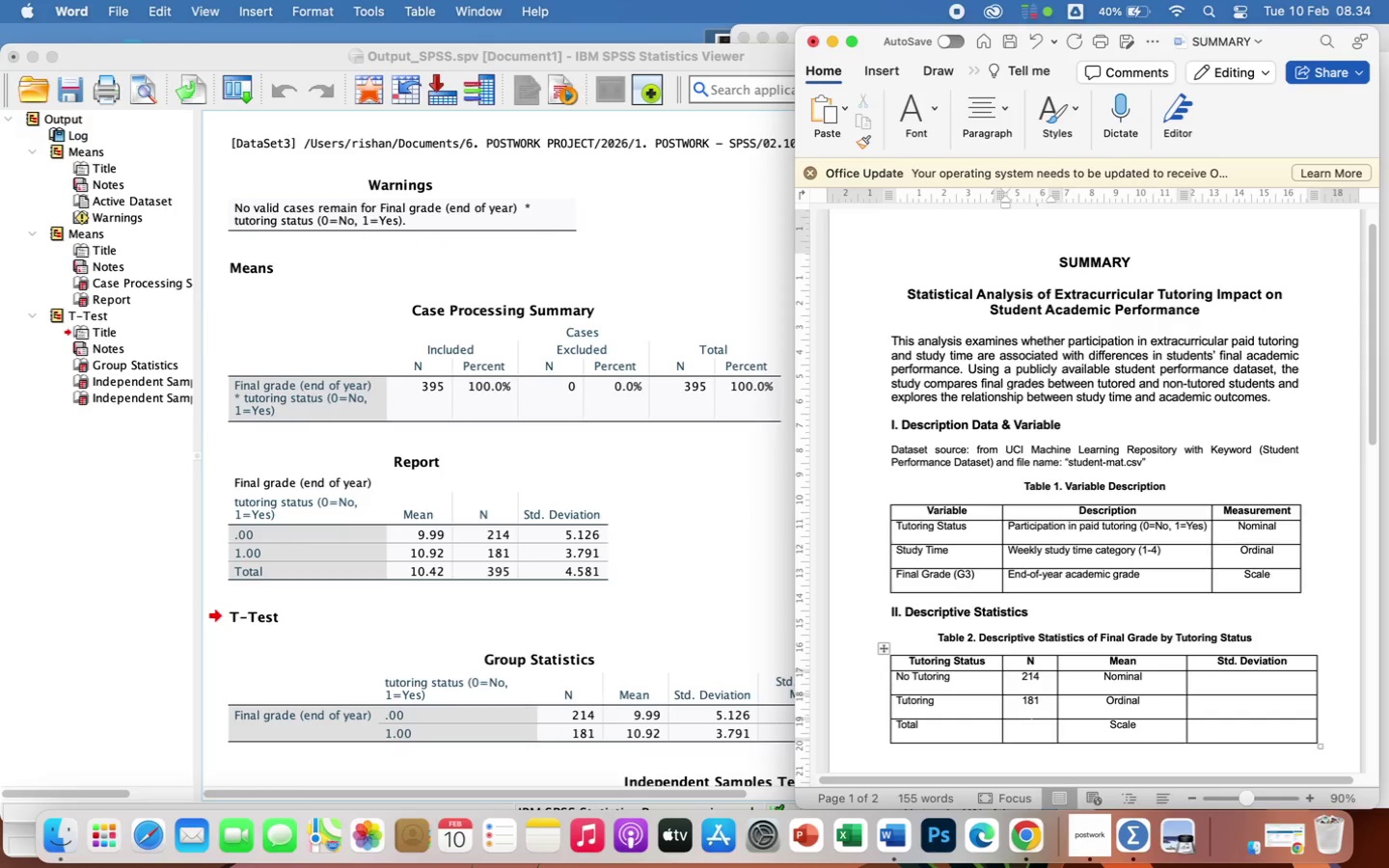 
type(395)
 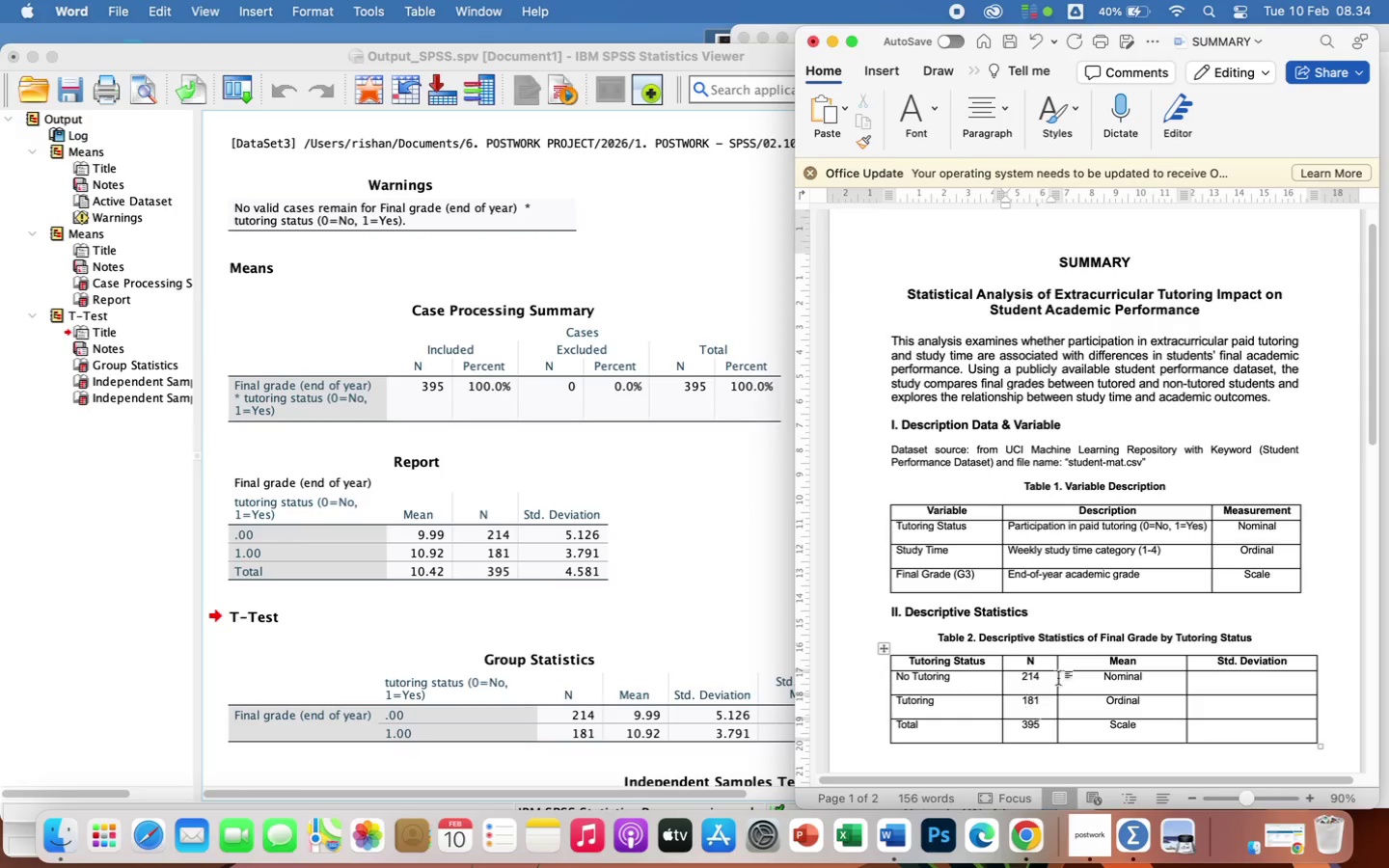 
left_click([1155, 681])
 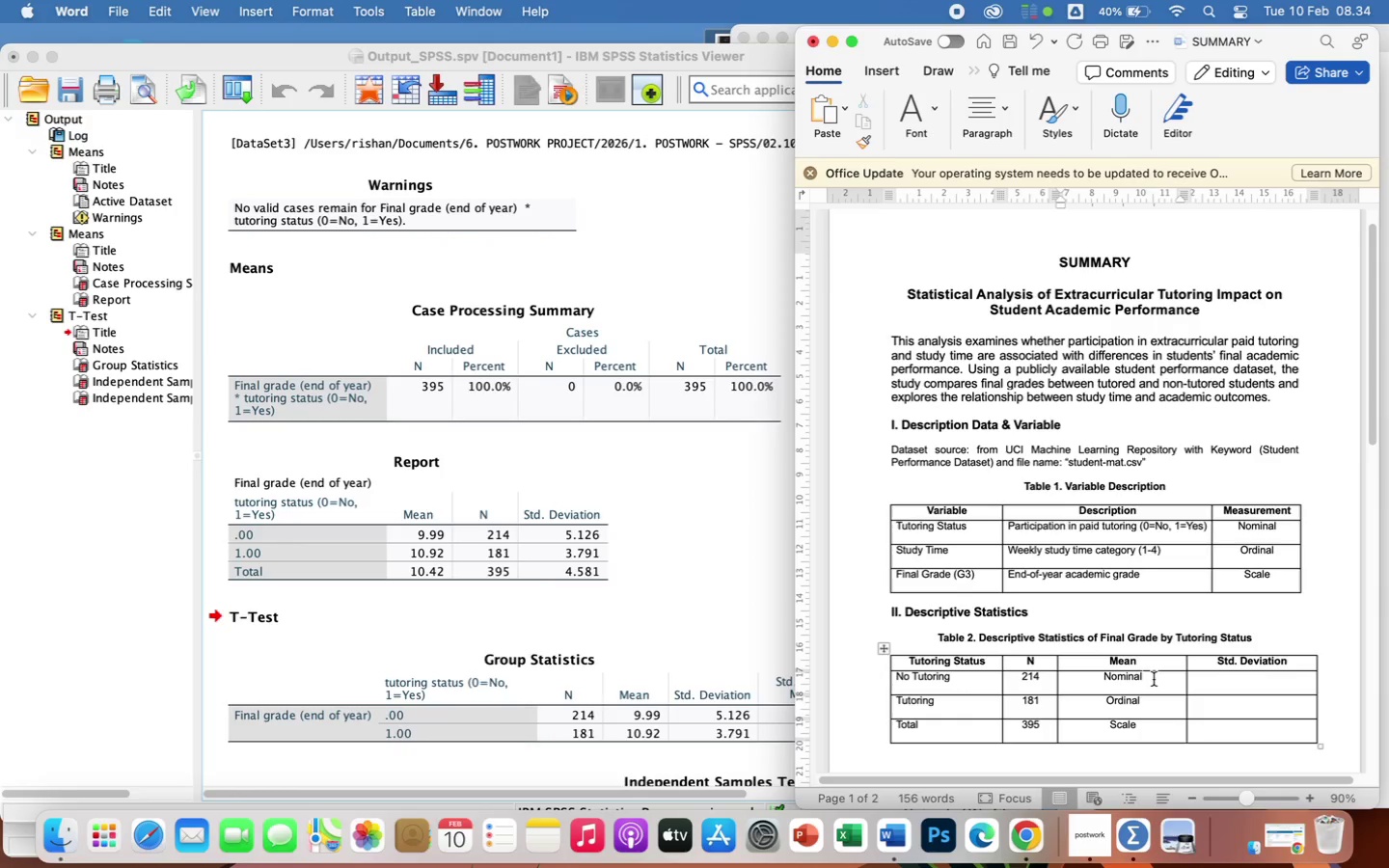 
hold_key(key=Backspace, duration=0.8)
 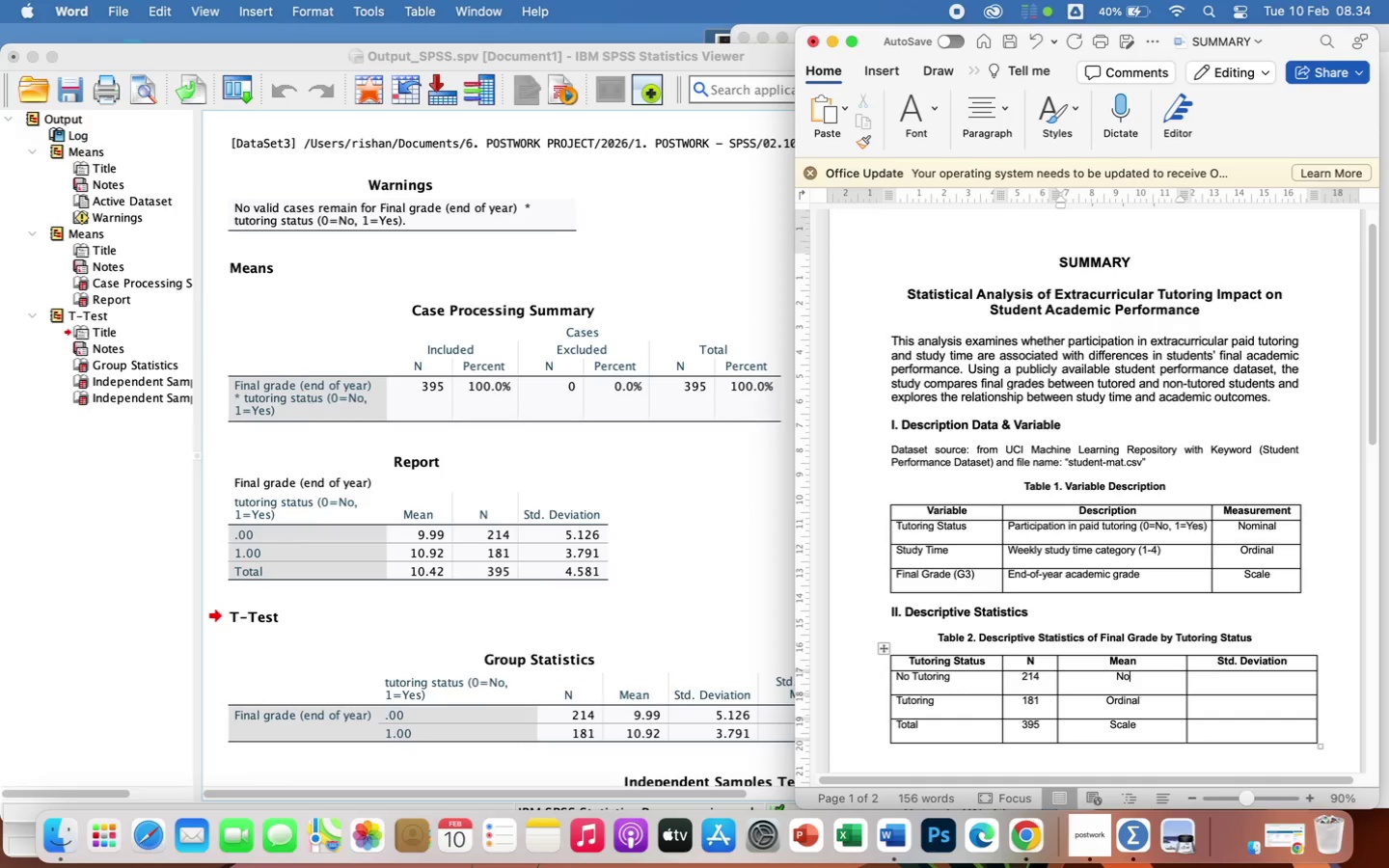 
key(Backspace)
key(Backspace)
type(9.99)
 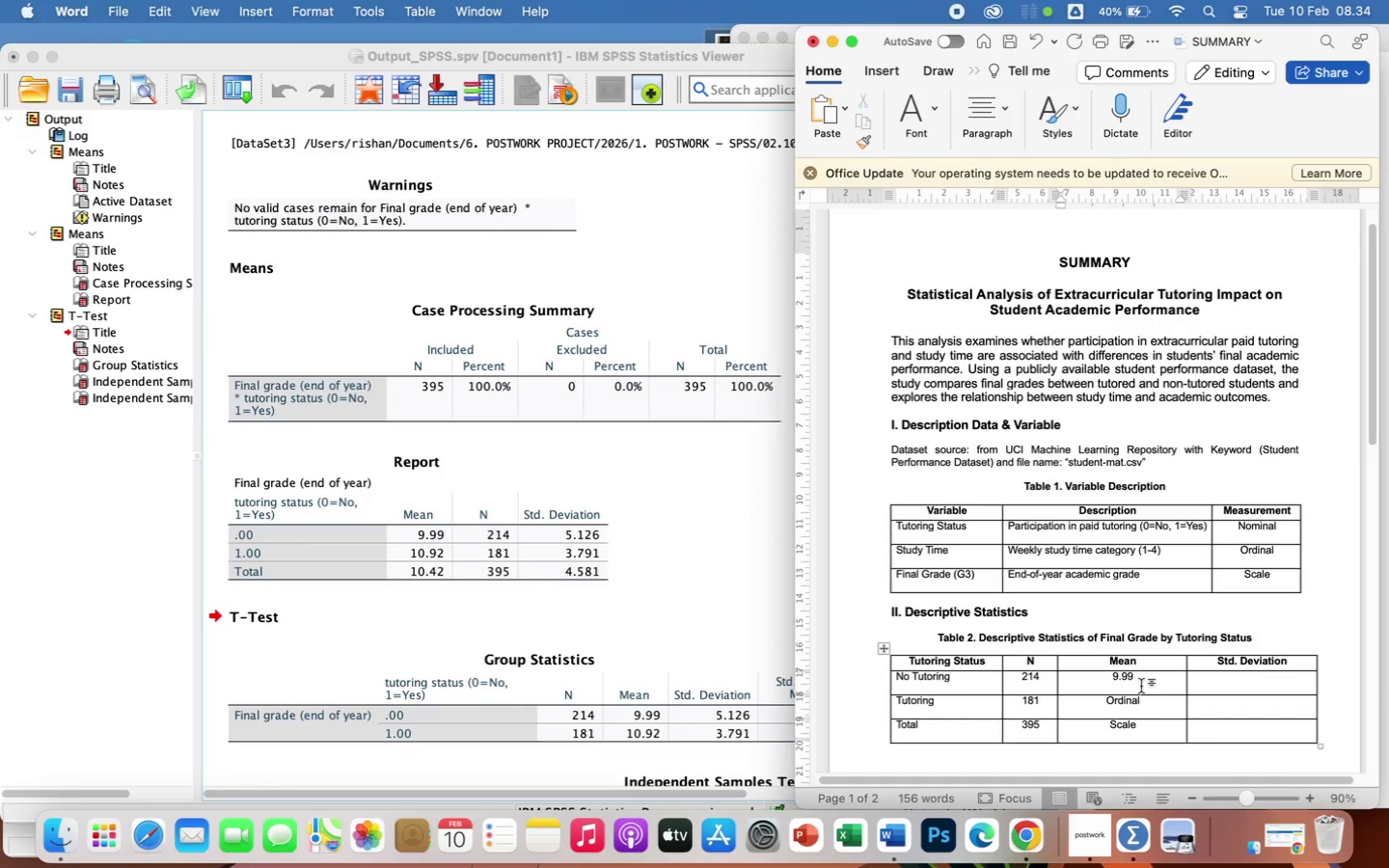 
hold_key(key=Backspace, duration=0.63)
 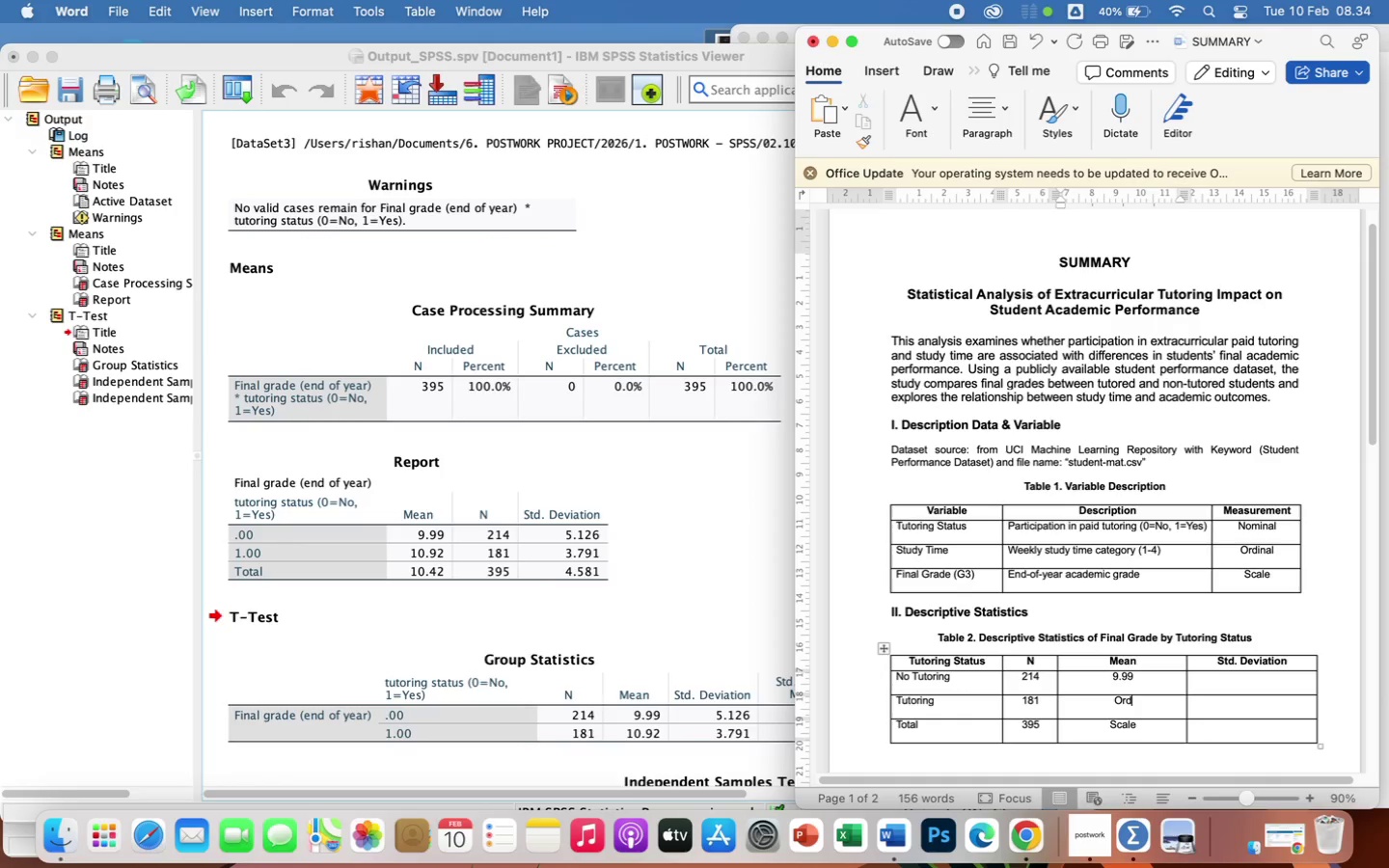 
key(Backspace)
key(Backspace)
key(Backspace)
key(Backspace)
type(10.92)
 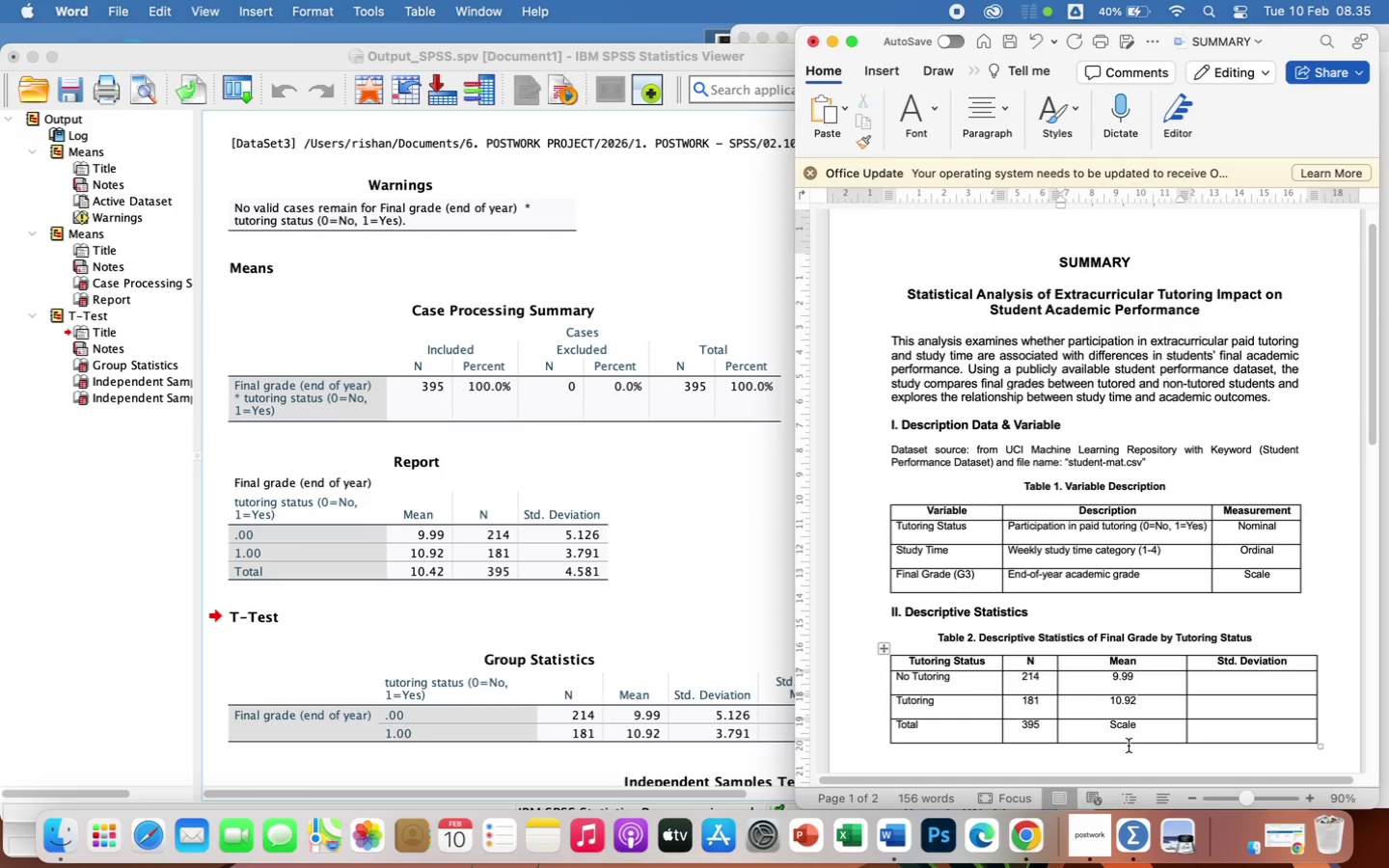 
left_click([1147, 728])
 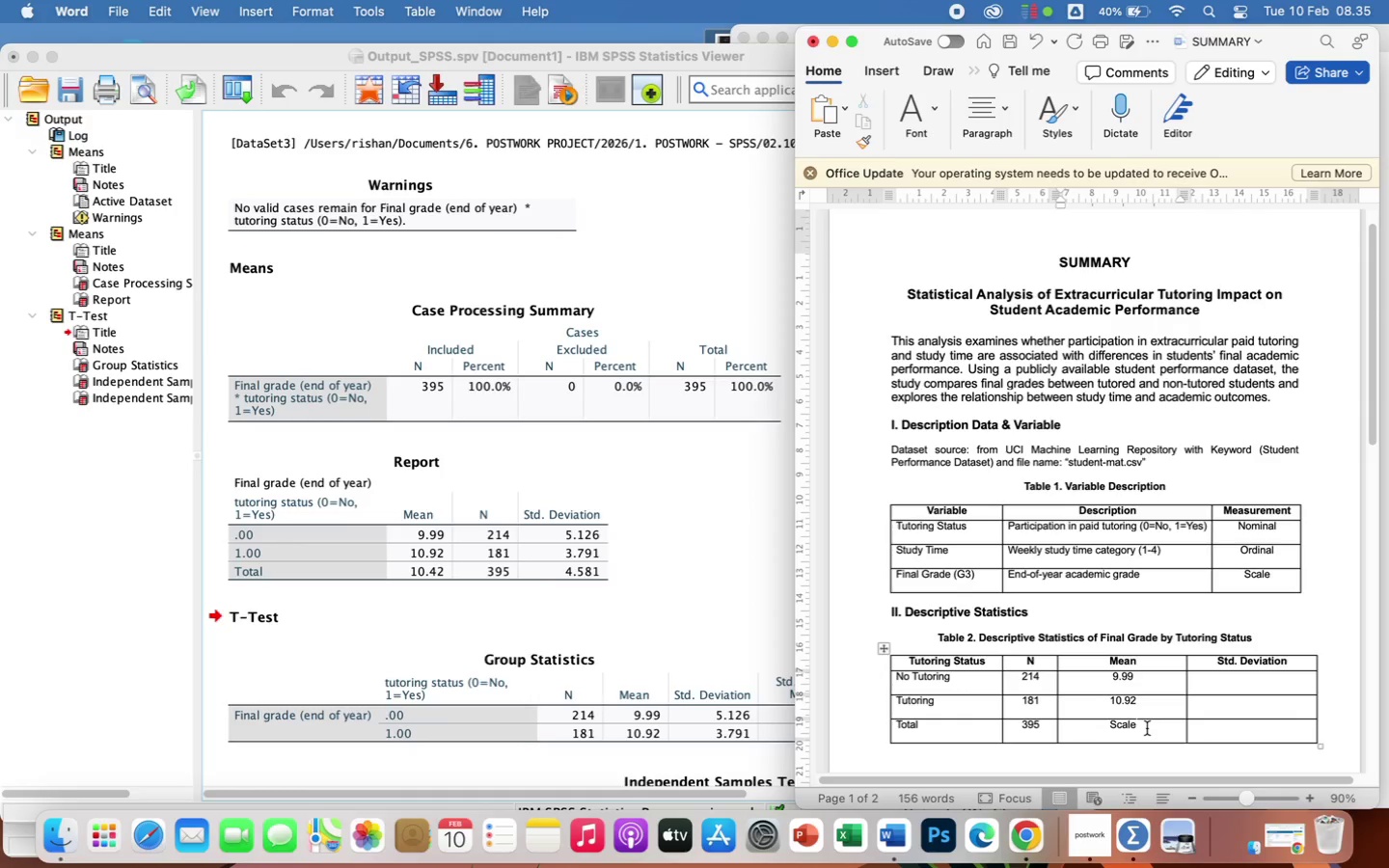 
key(Backspace)
key(Backspace)
key(Backspace)
key(Backspace)
key(Backspace)
type(10.42)
 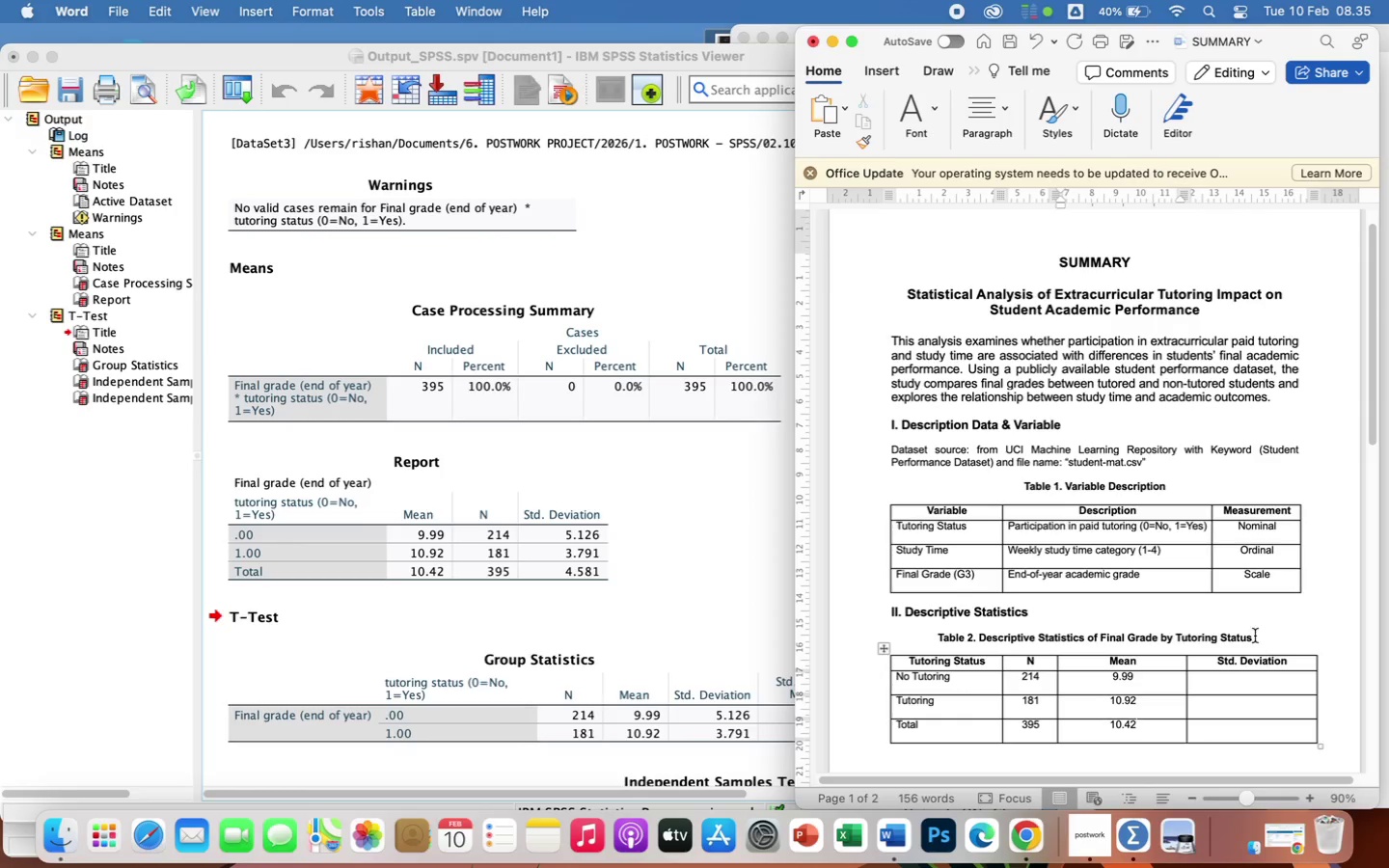 
left_click([1248, 677])
 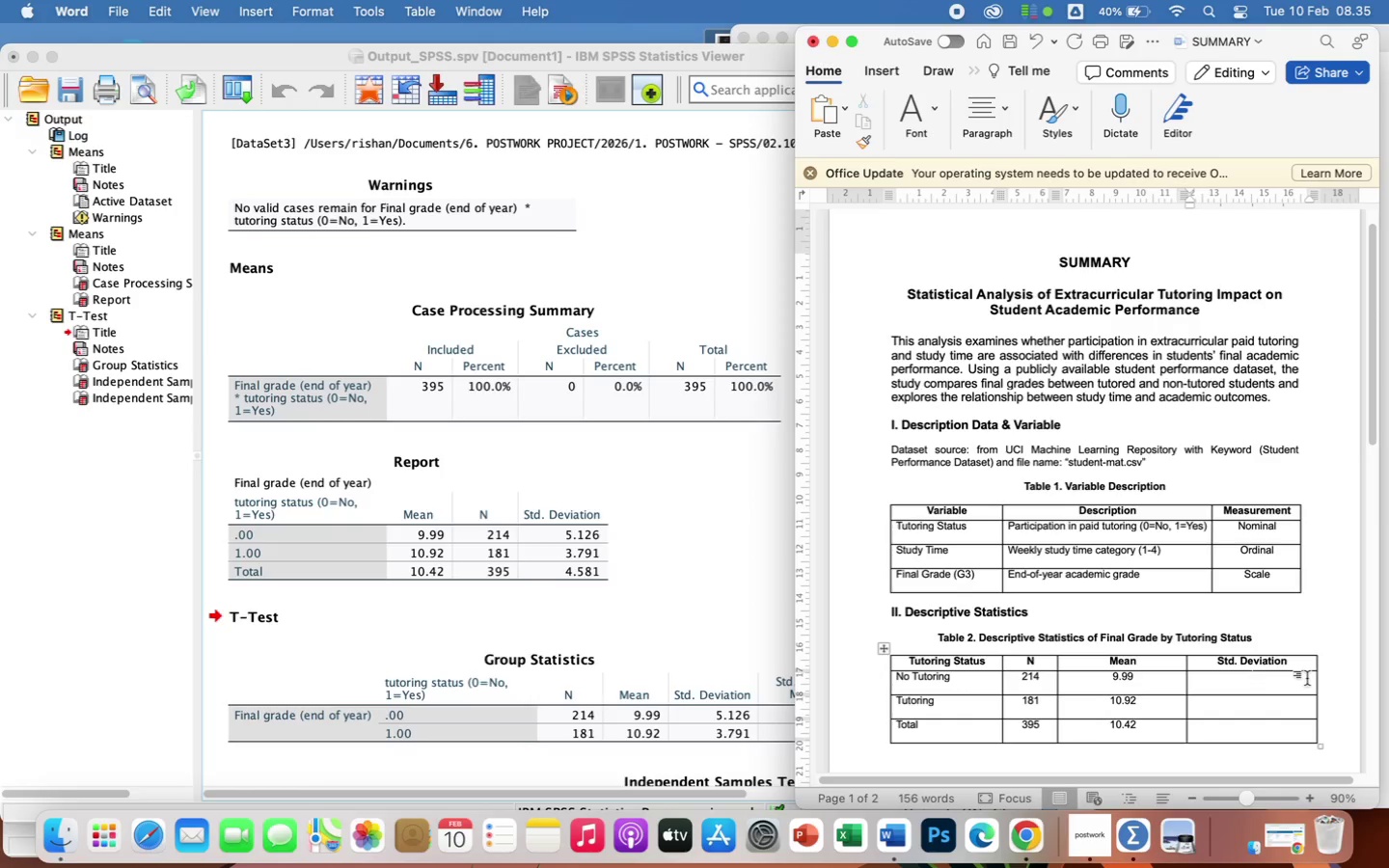 
type(5.126)
 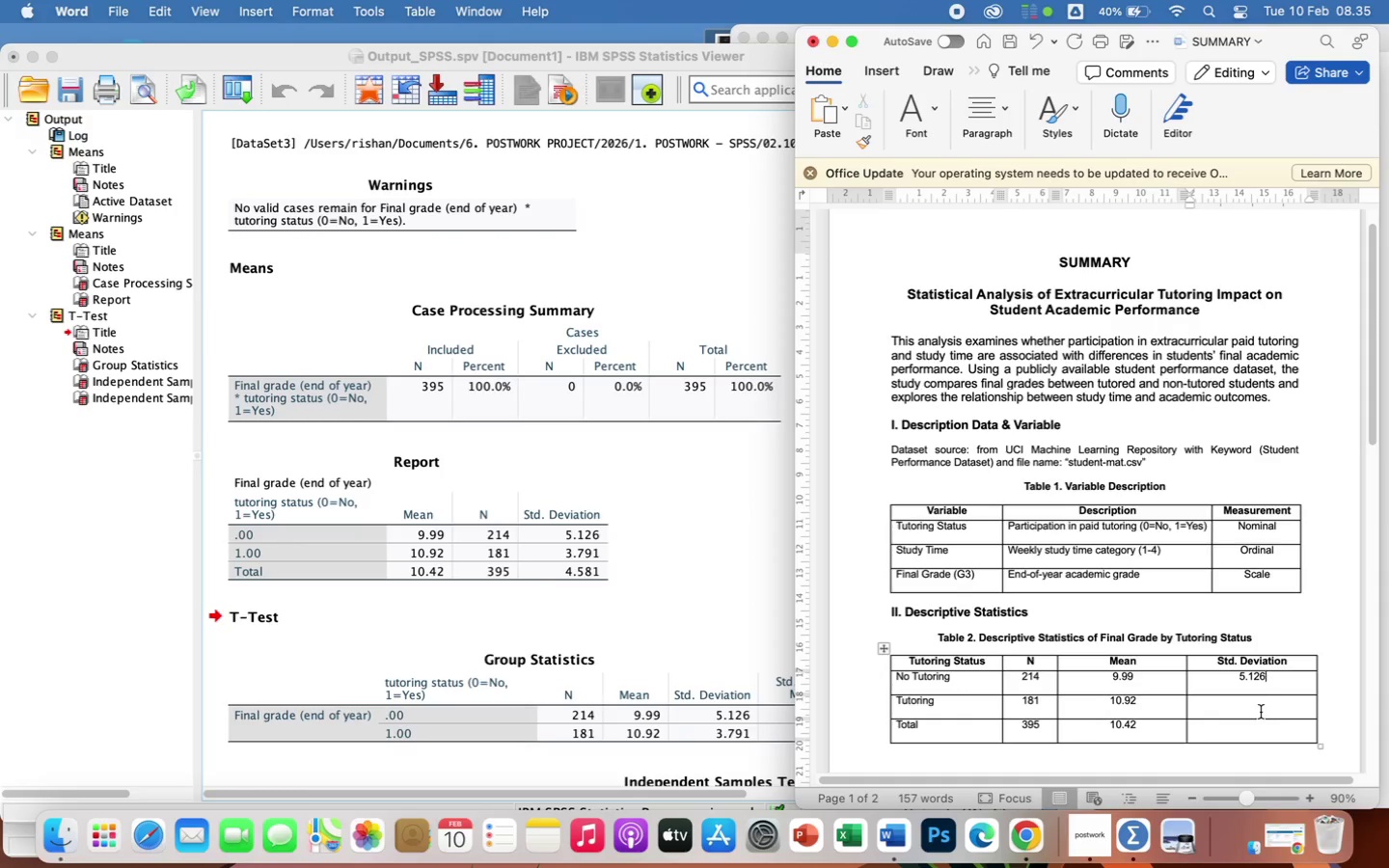 
left_click([1260, 705])